 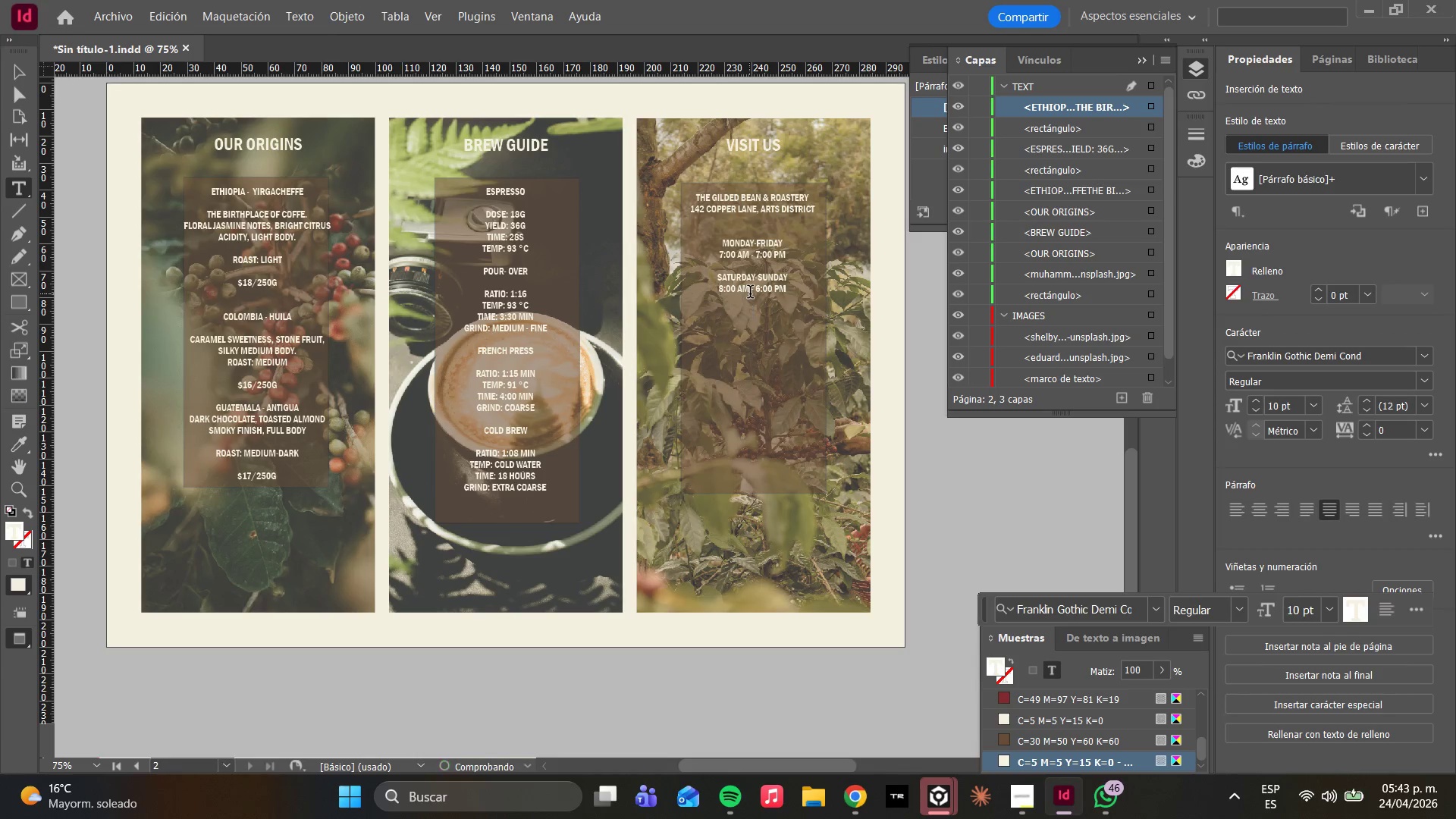 
key(Enter)
 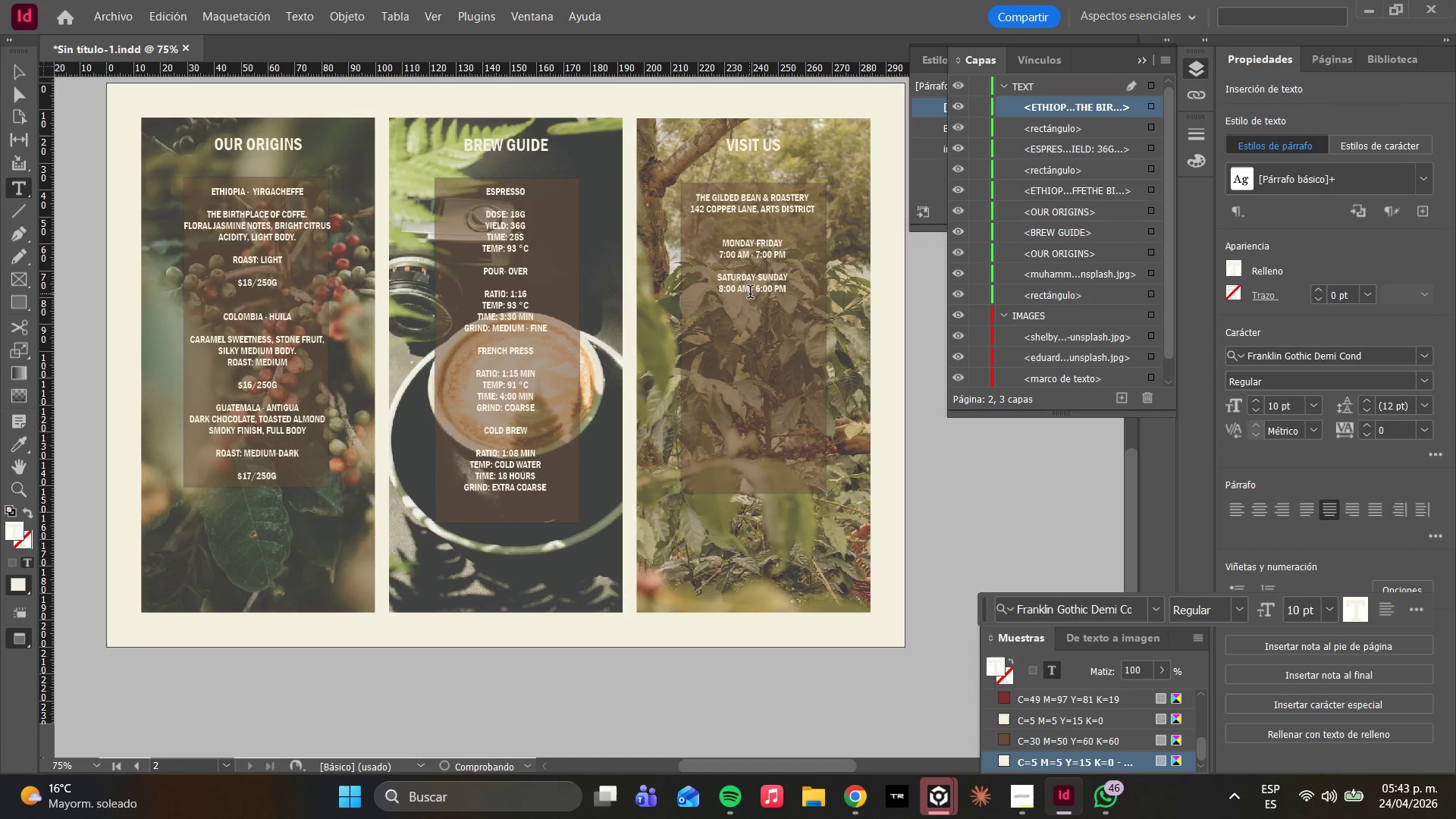 
key(Enter)
 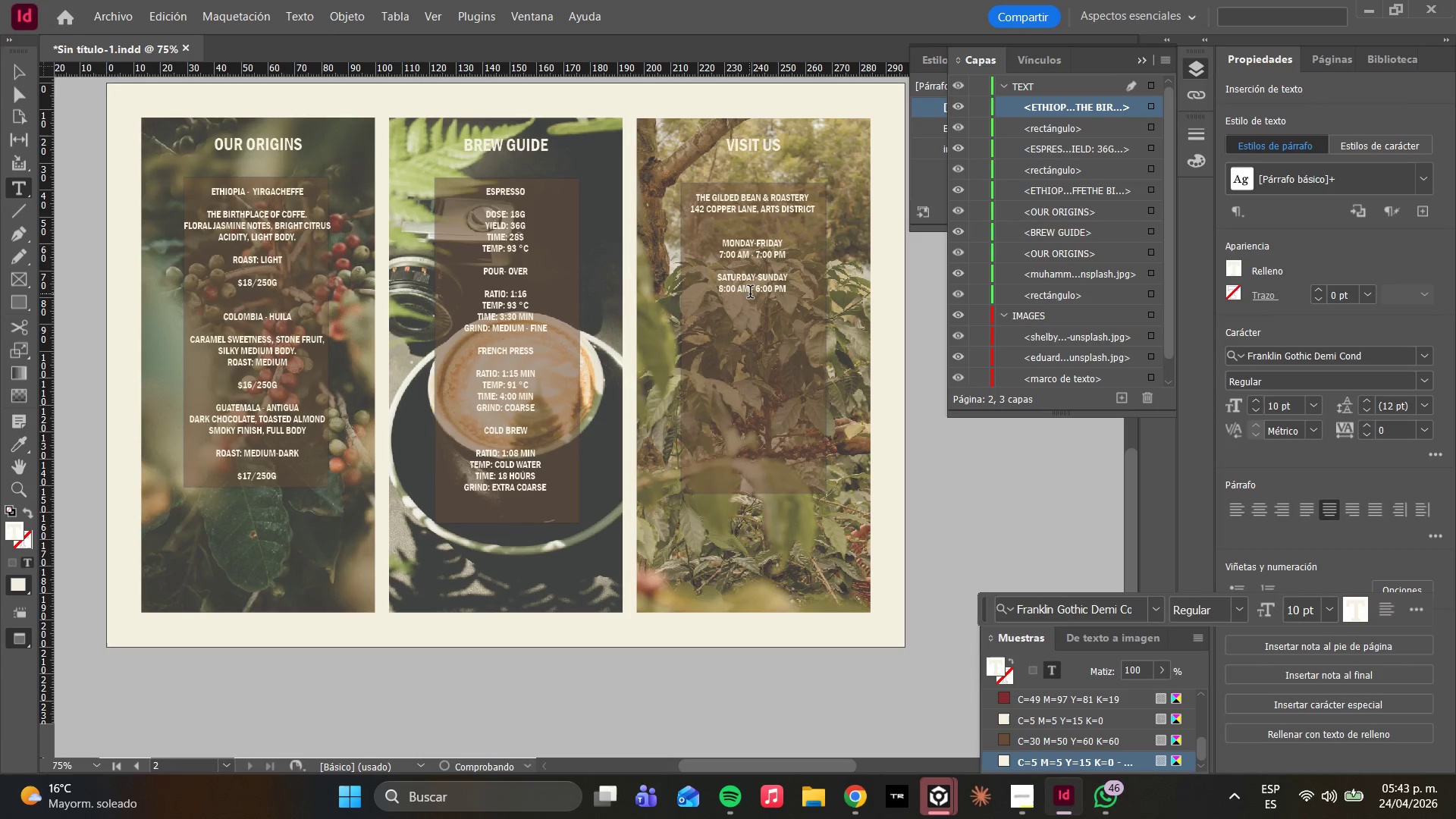 
key(Enter)
 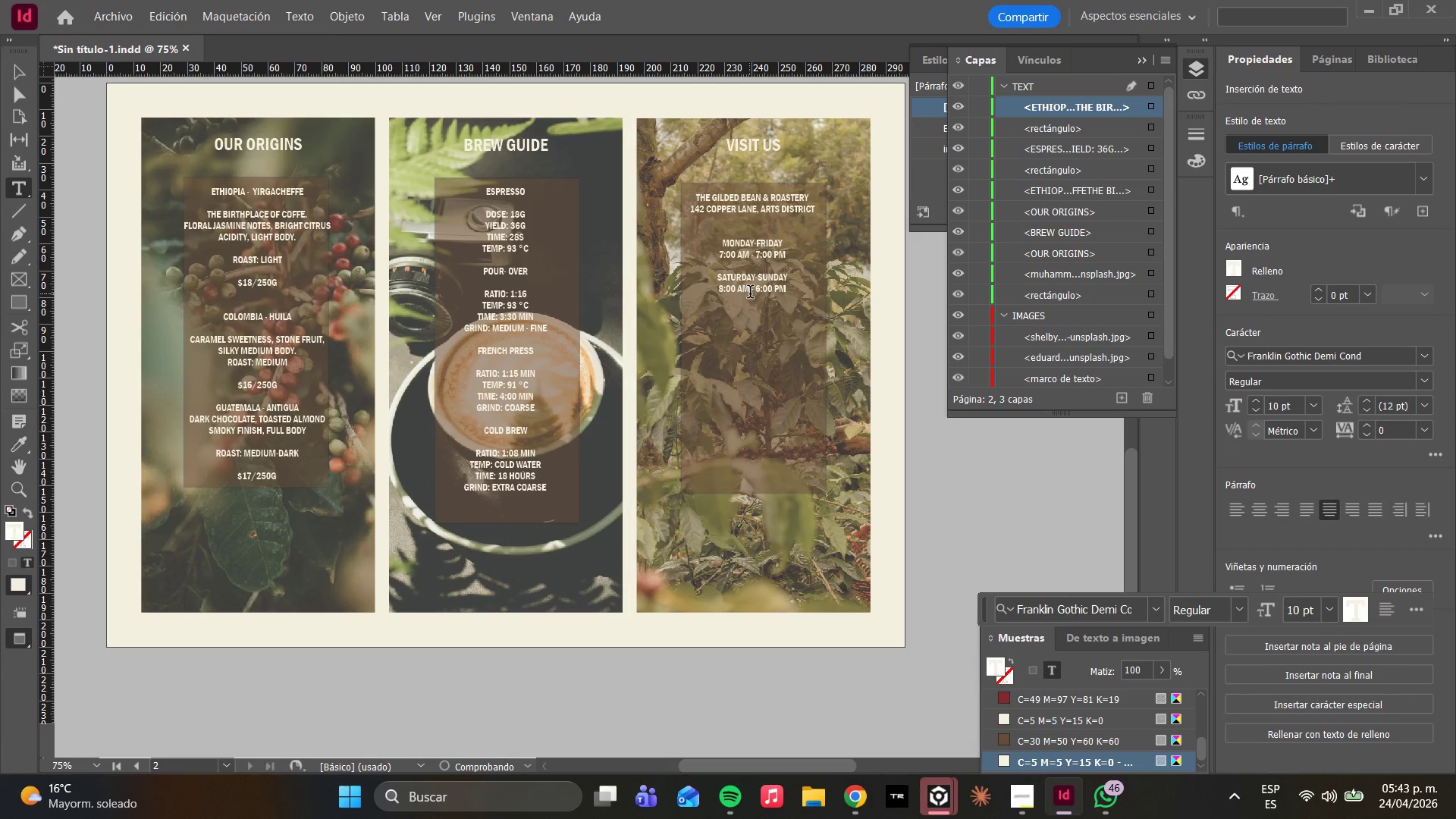 
key(Enter)
 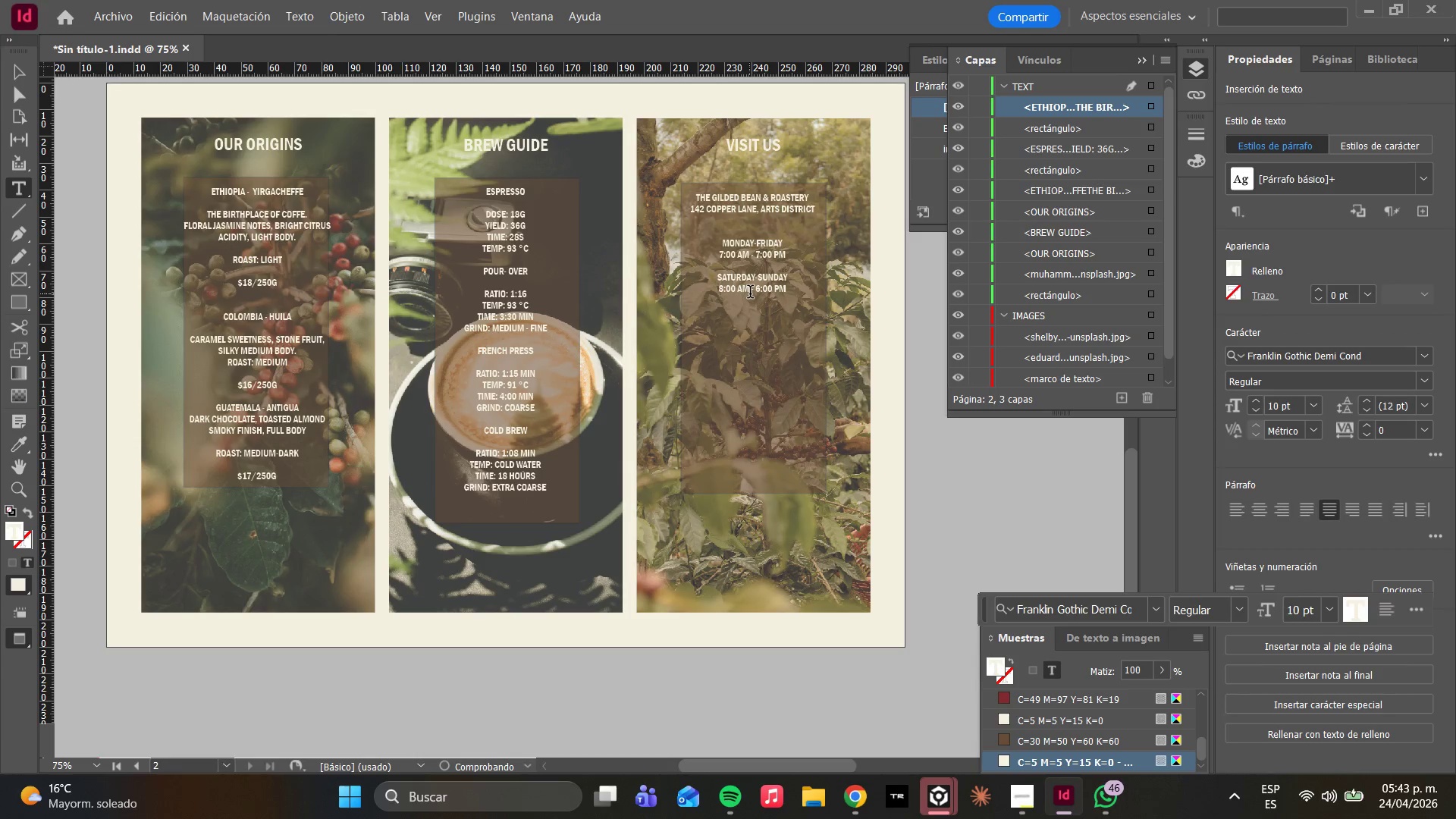 
key(Enter)
 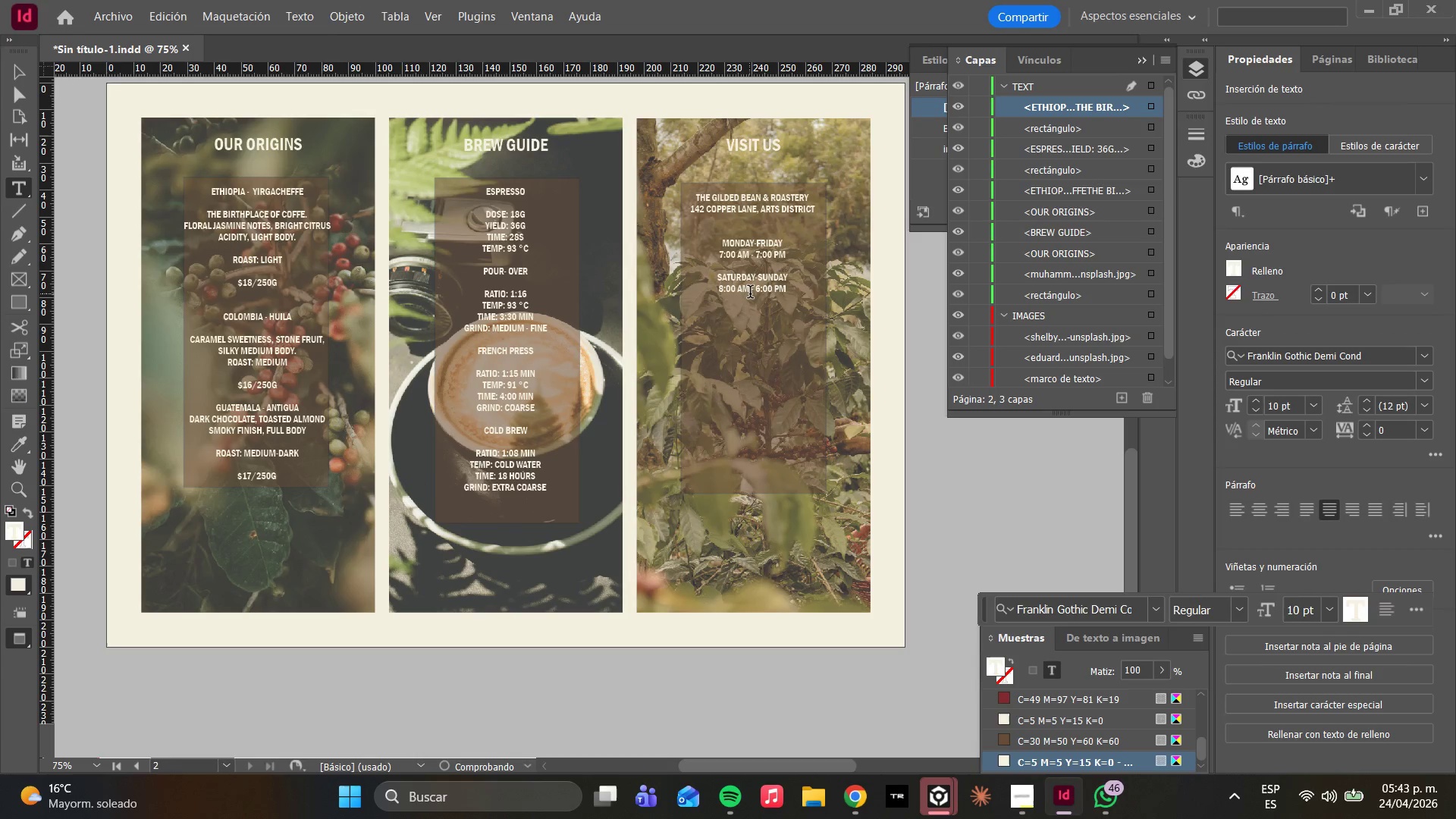 
key(R)
 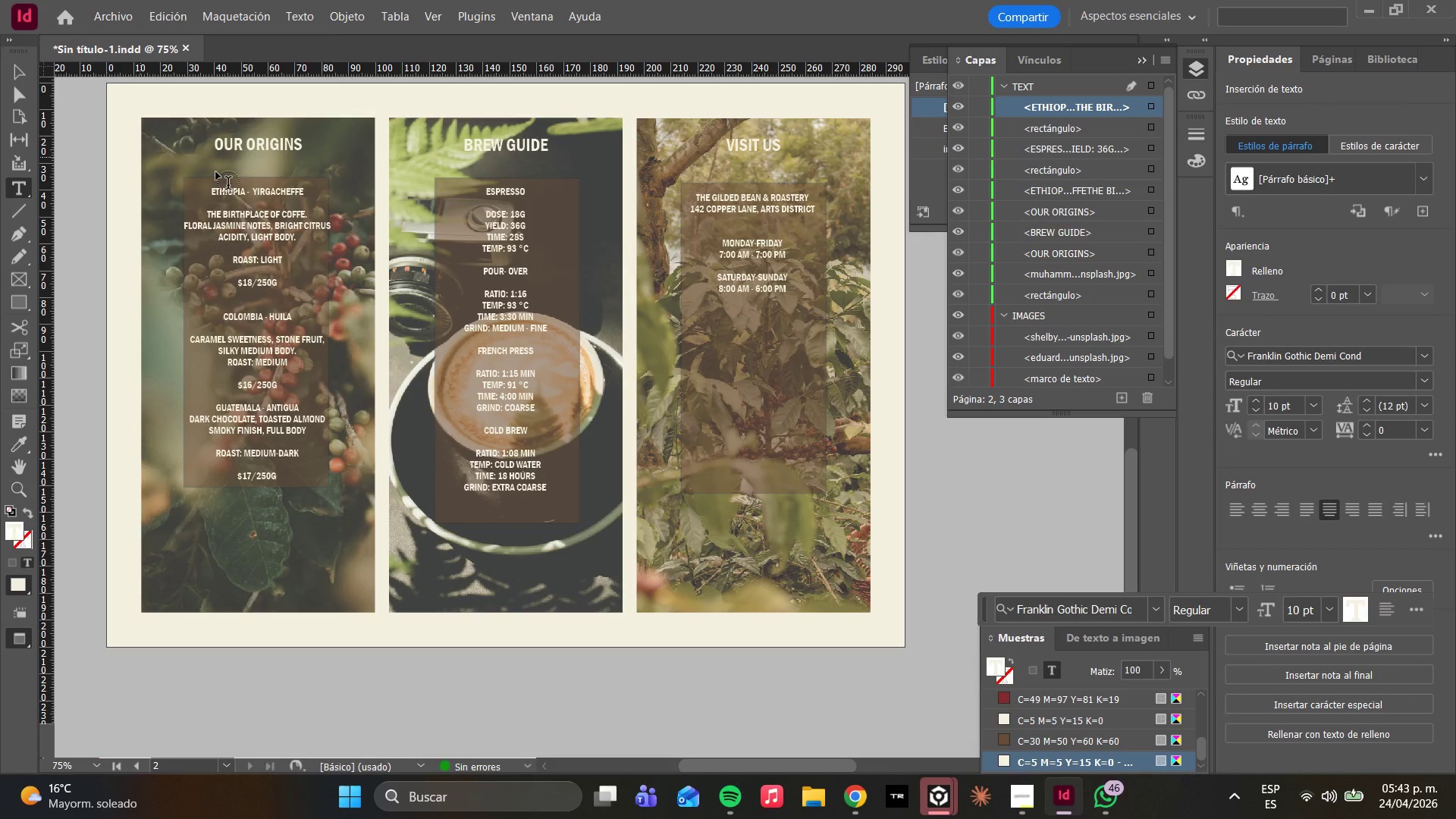 
left_click([768, 315])
 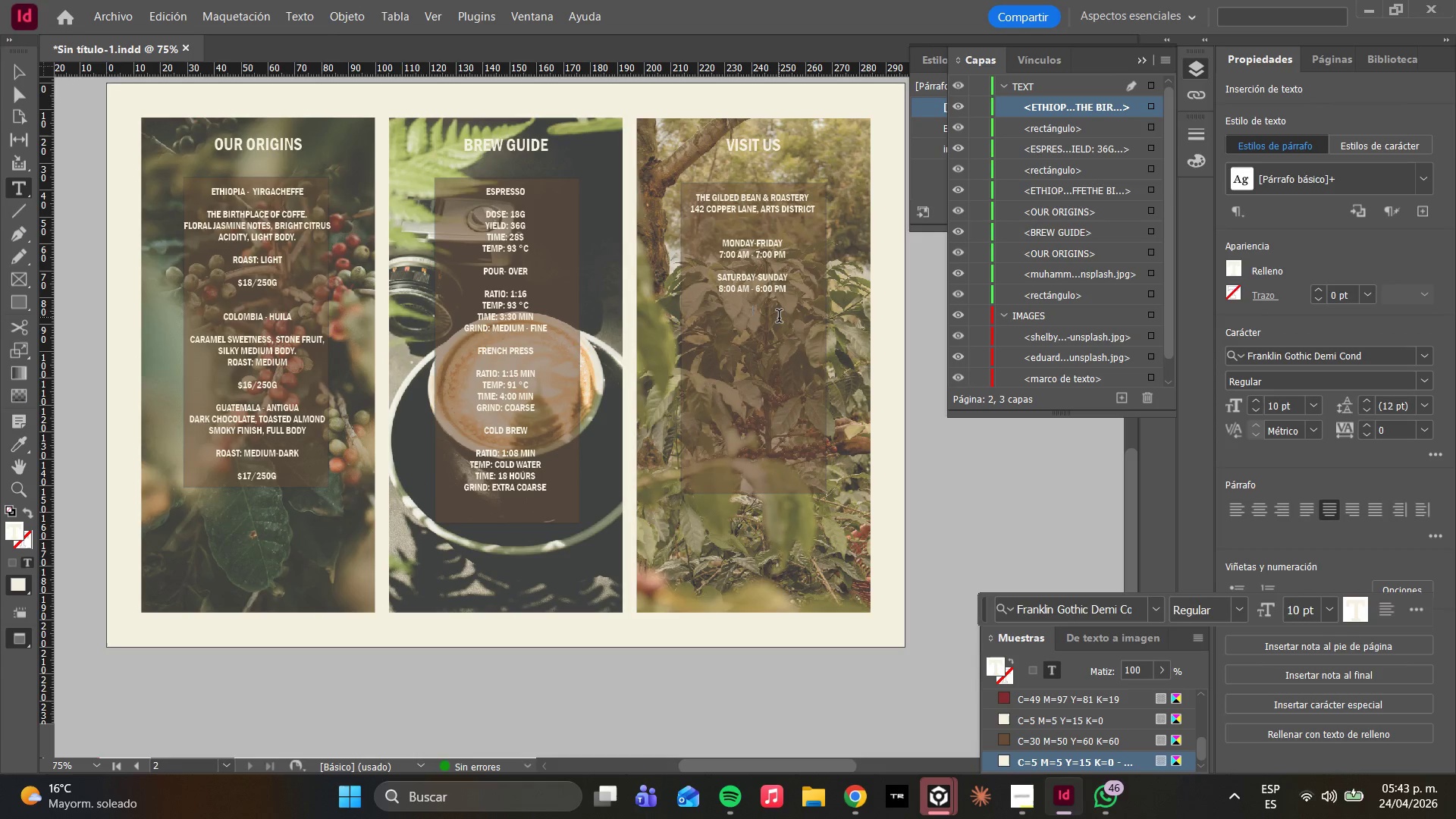 
key(Enter)
 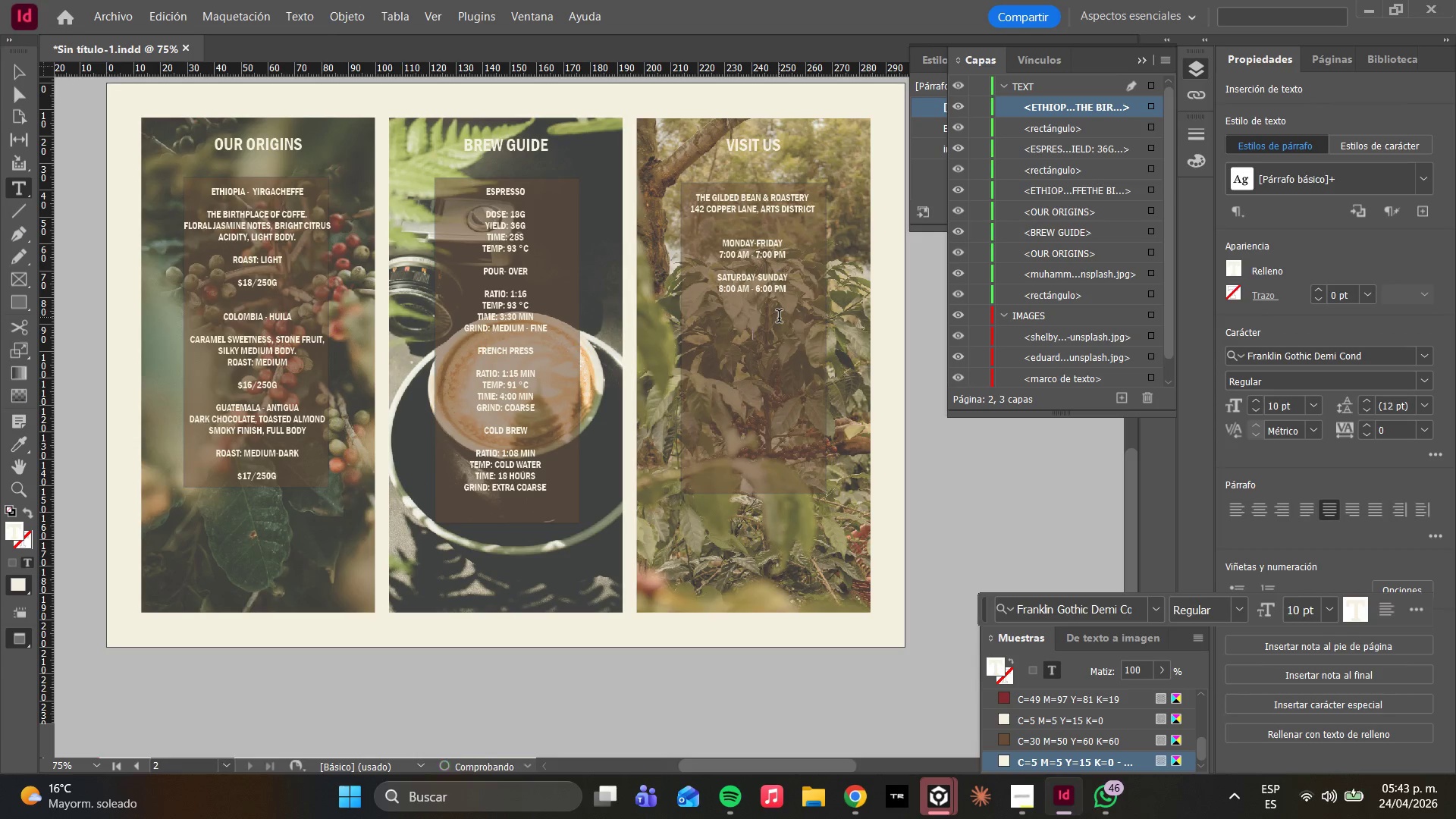 
key(Enter)
 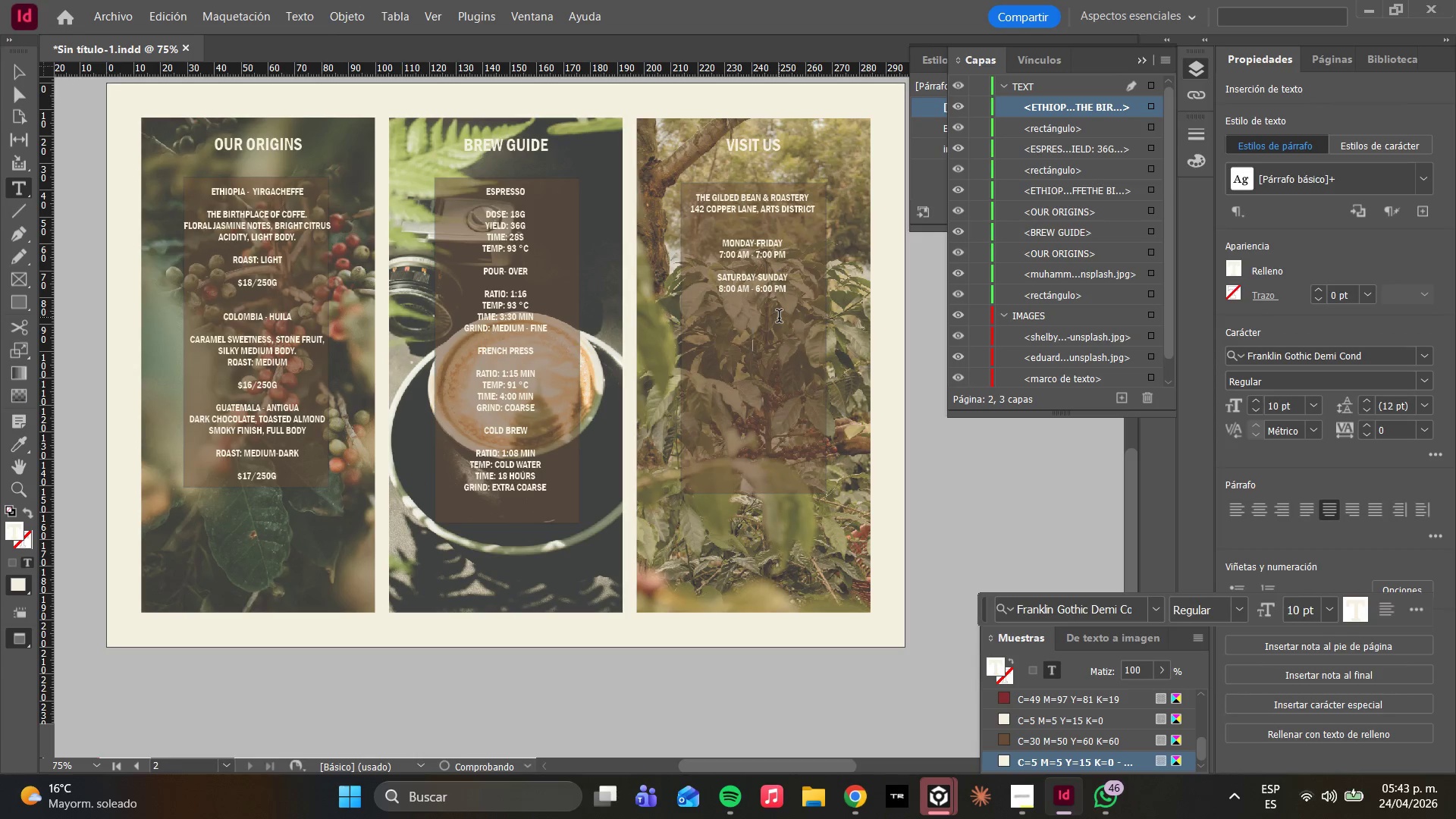 
key(Enter)
 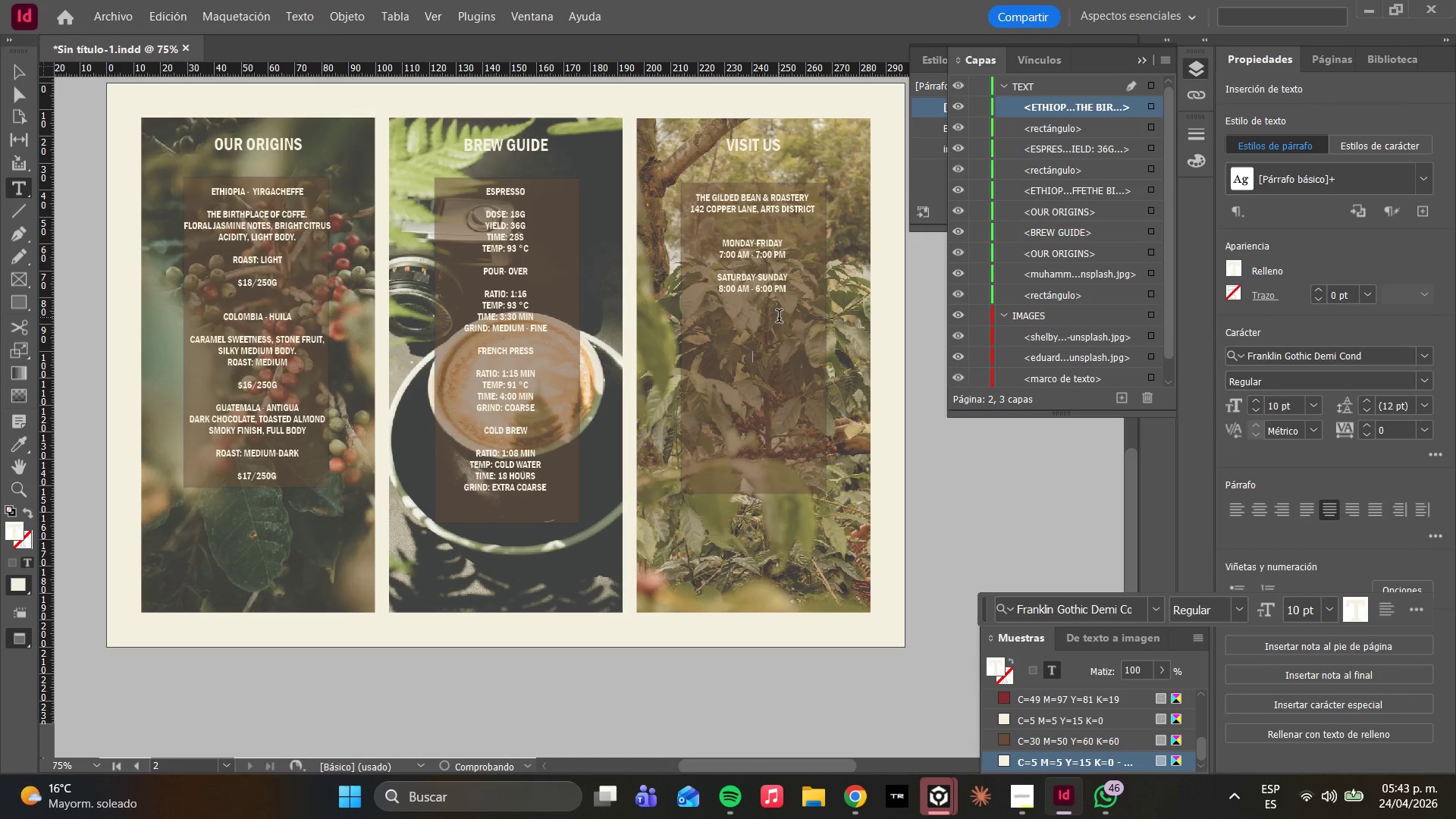 
key(Enter)
 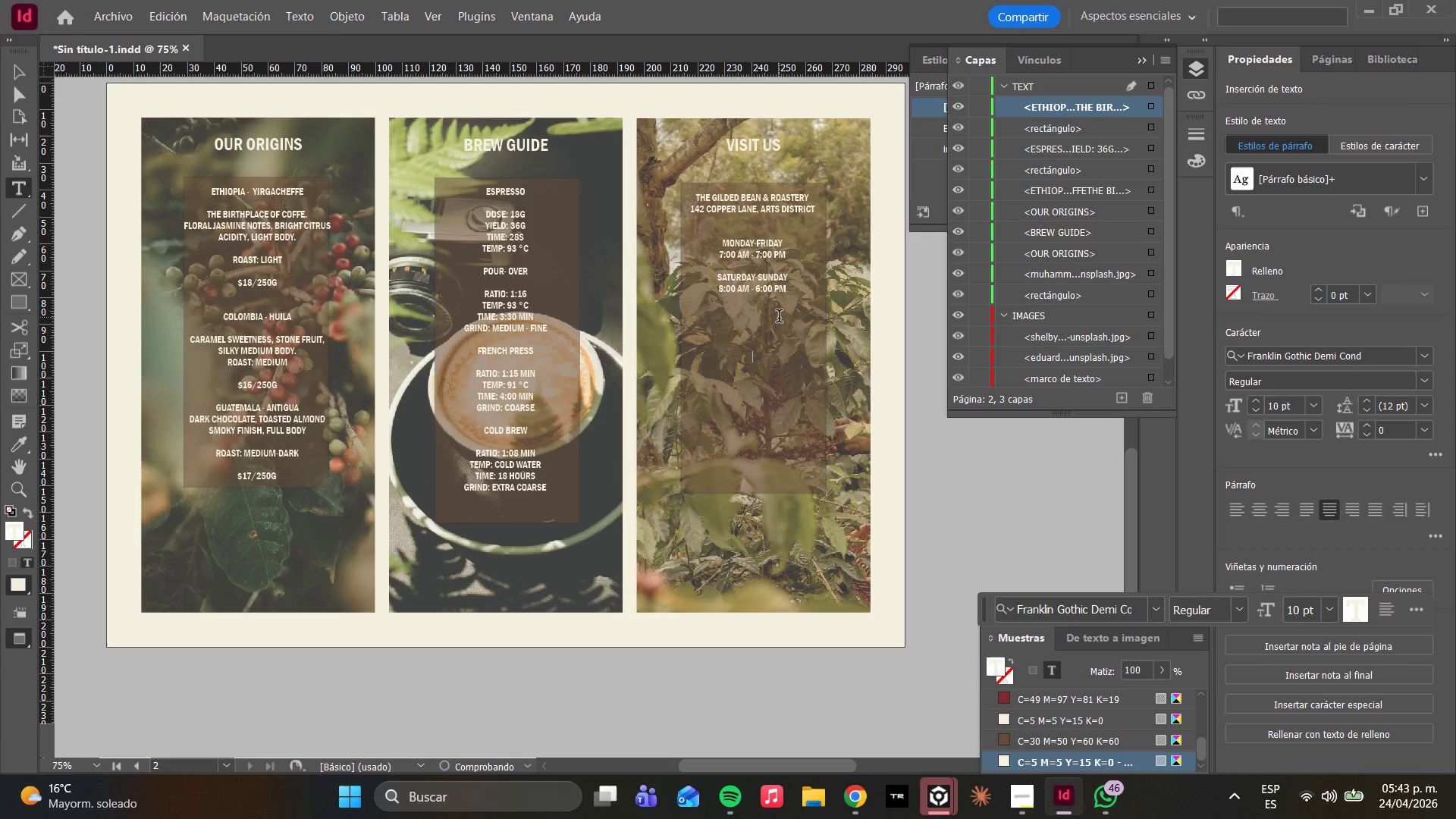 
key(Enter)
 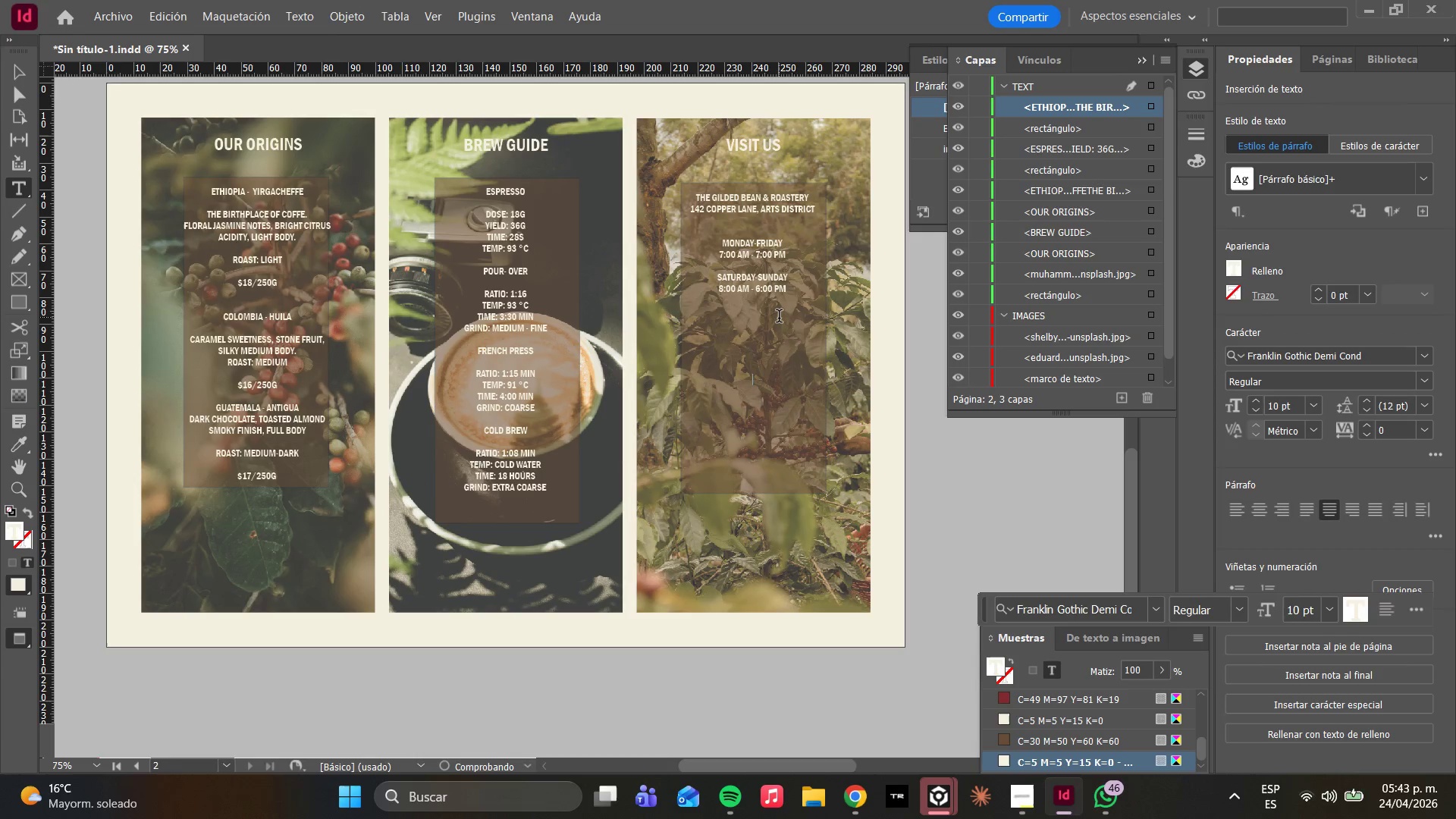 
key(Enter)
 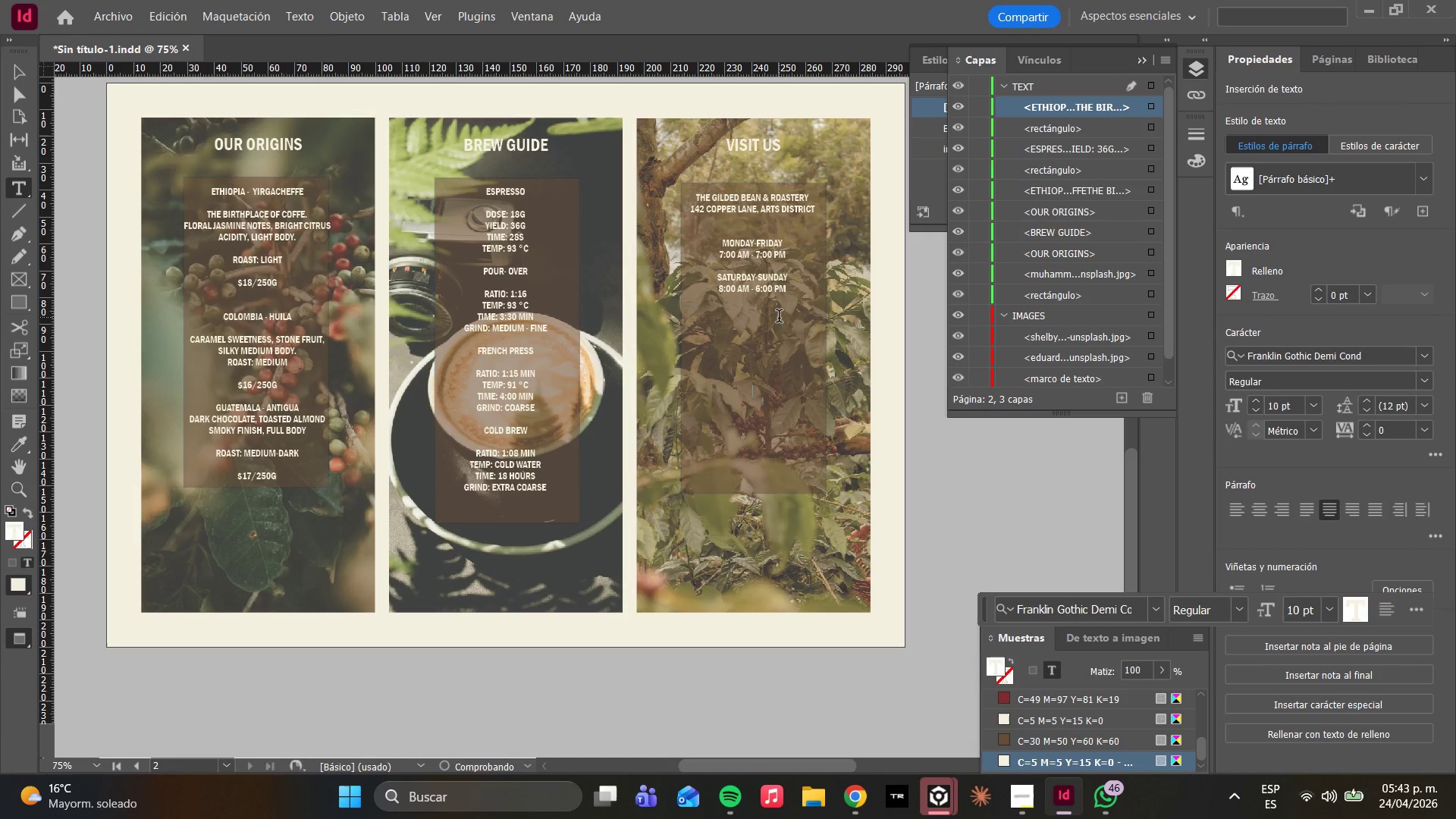 
key(Enter)
 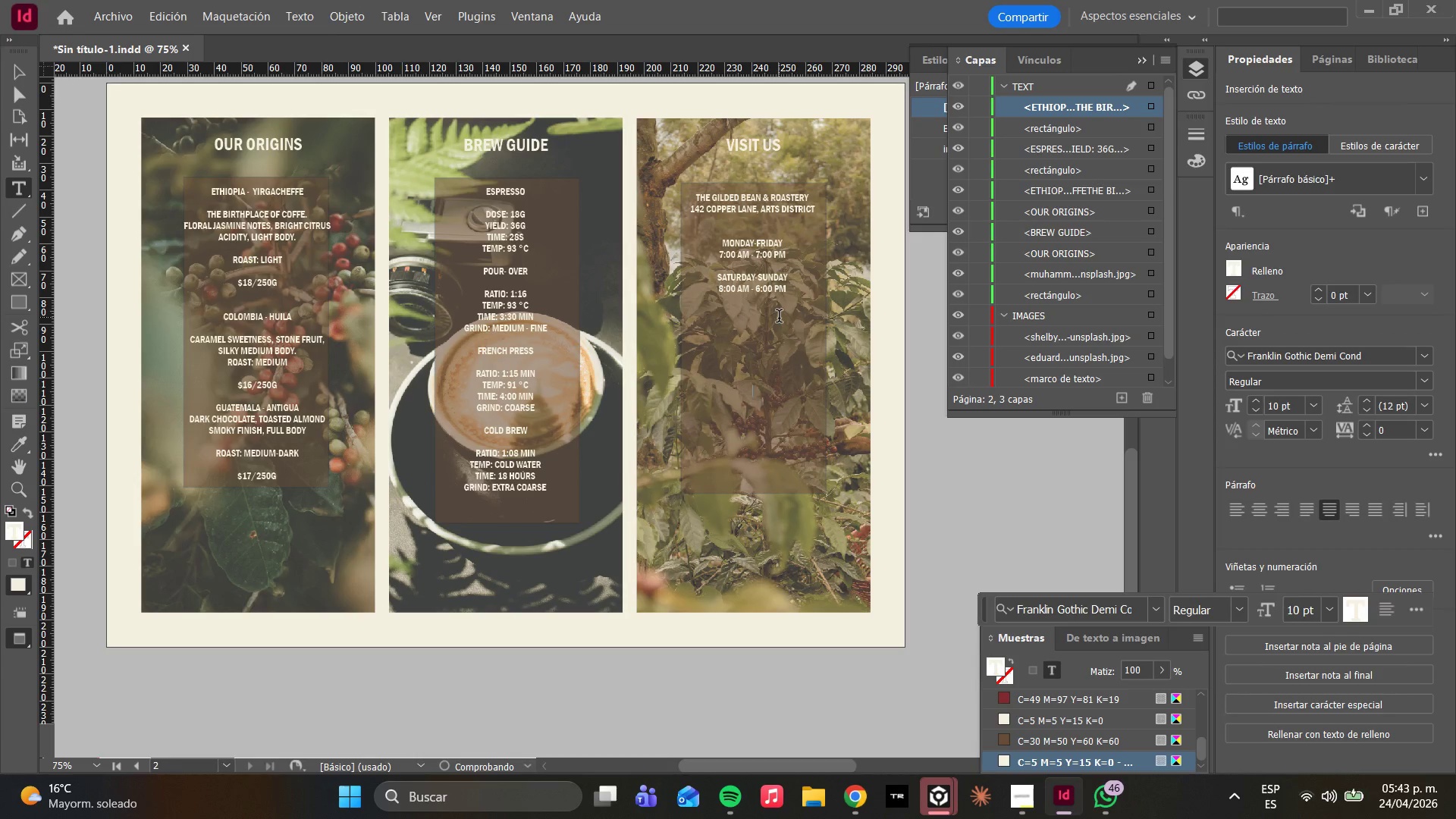 
key(Enter)
 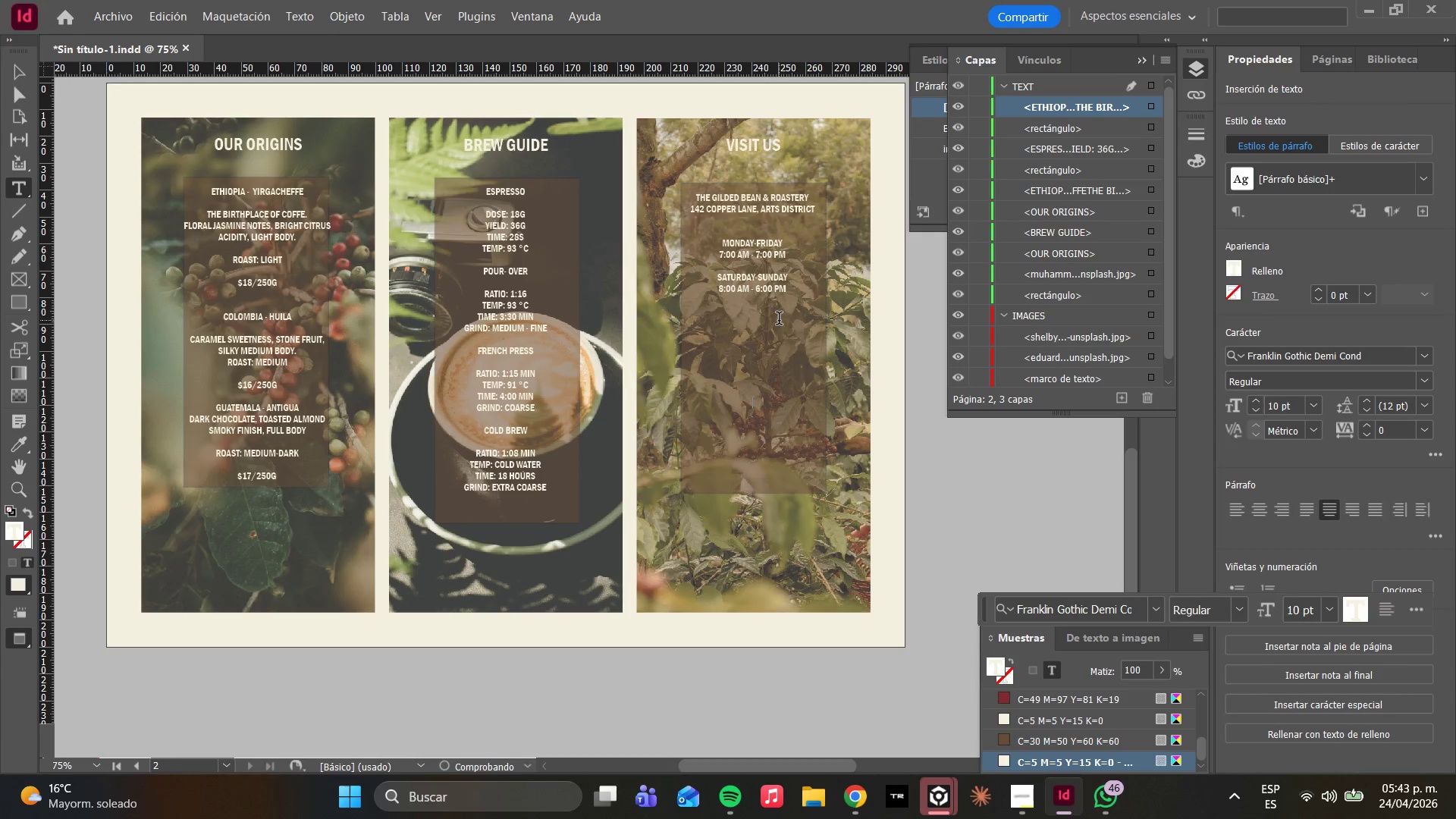 
key(Enter)
 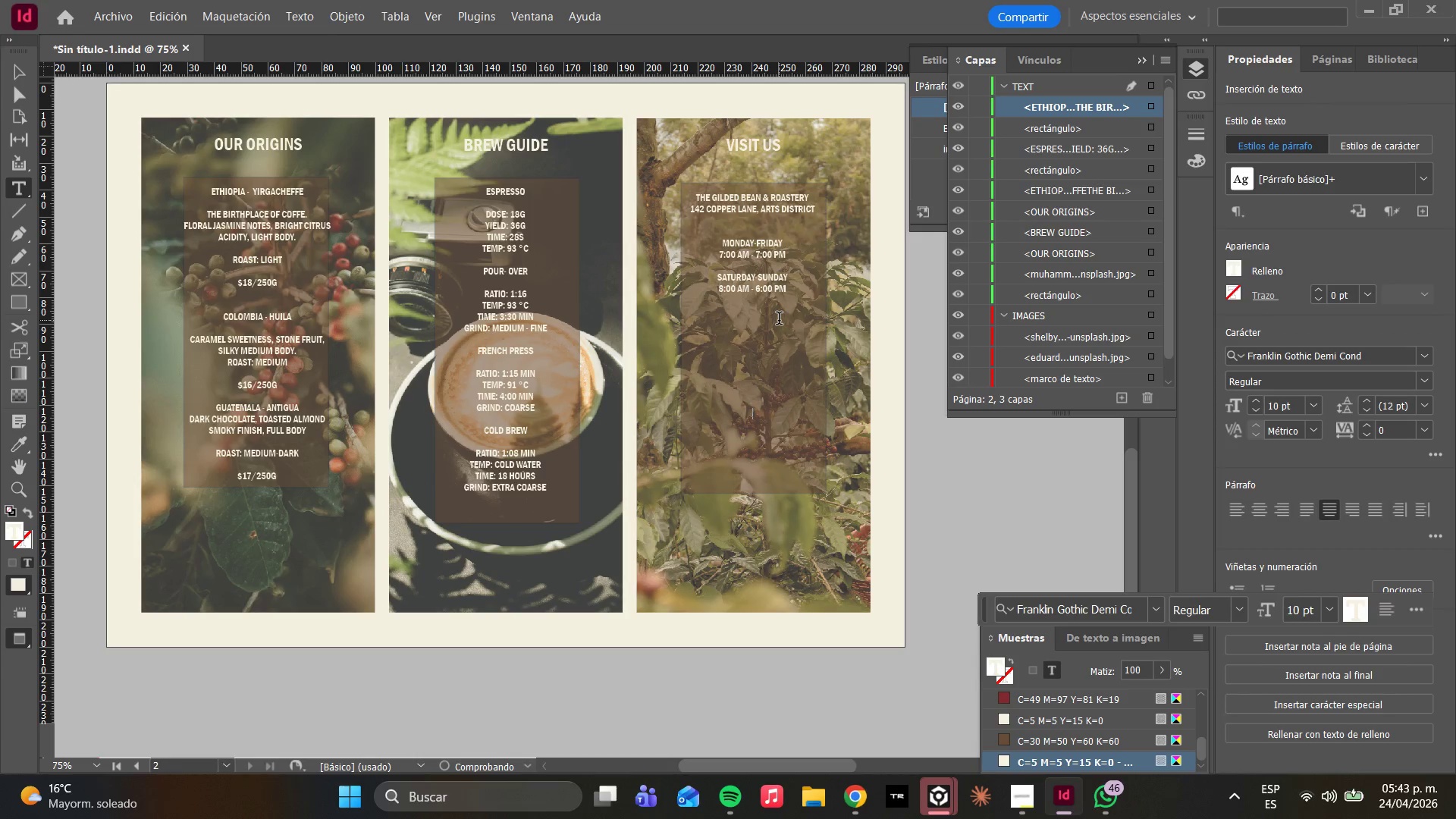 
key(Enter)
 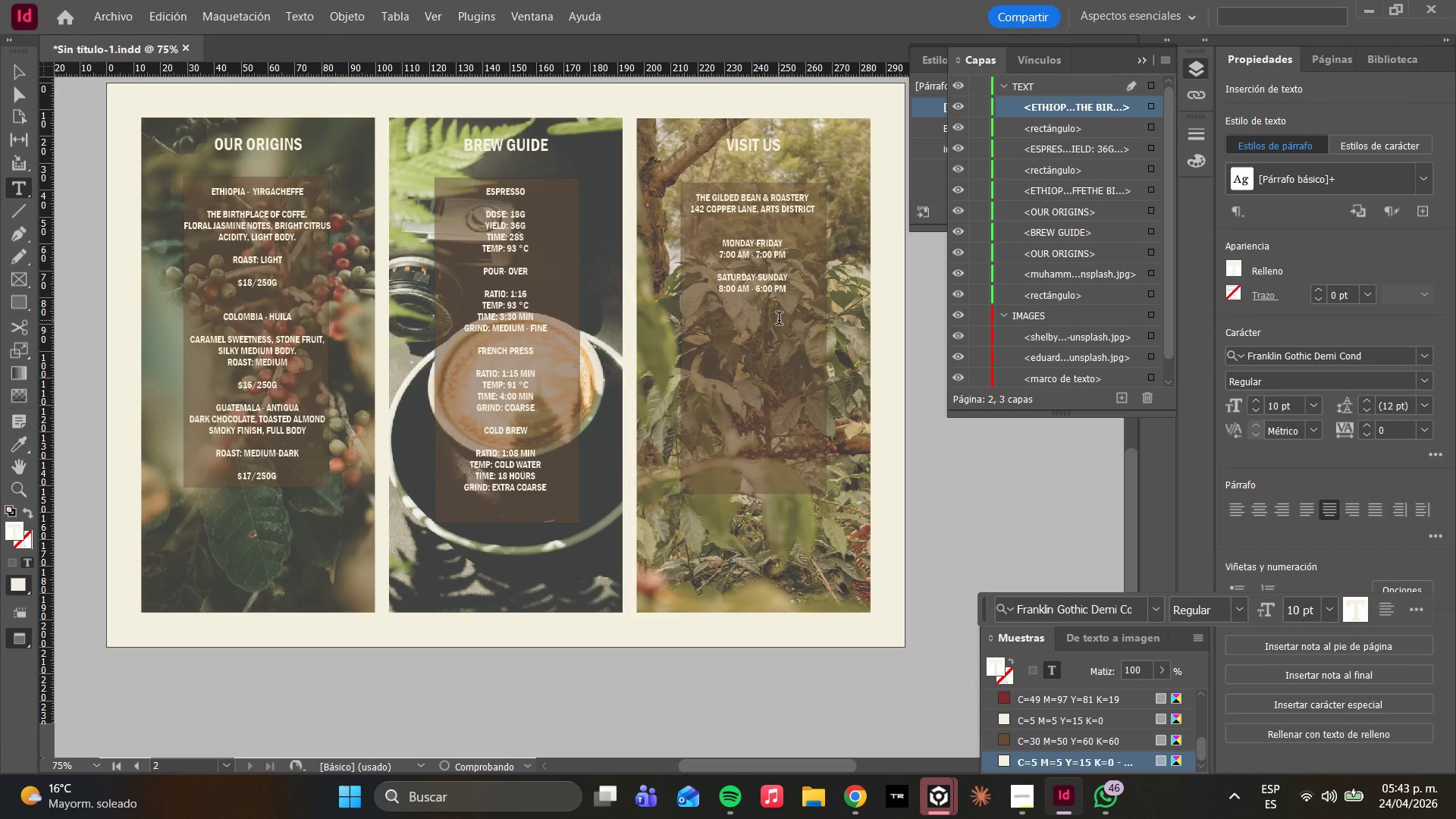 
key(Enter)
 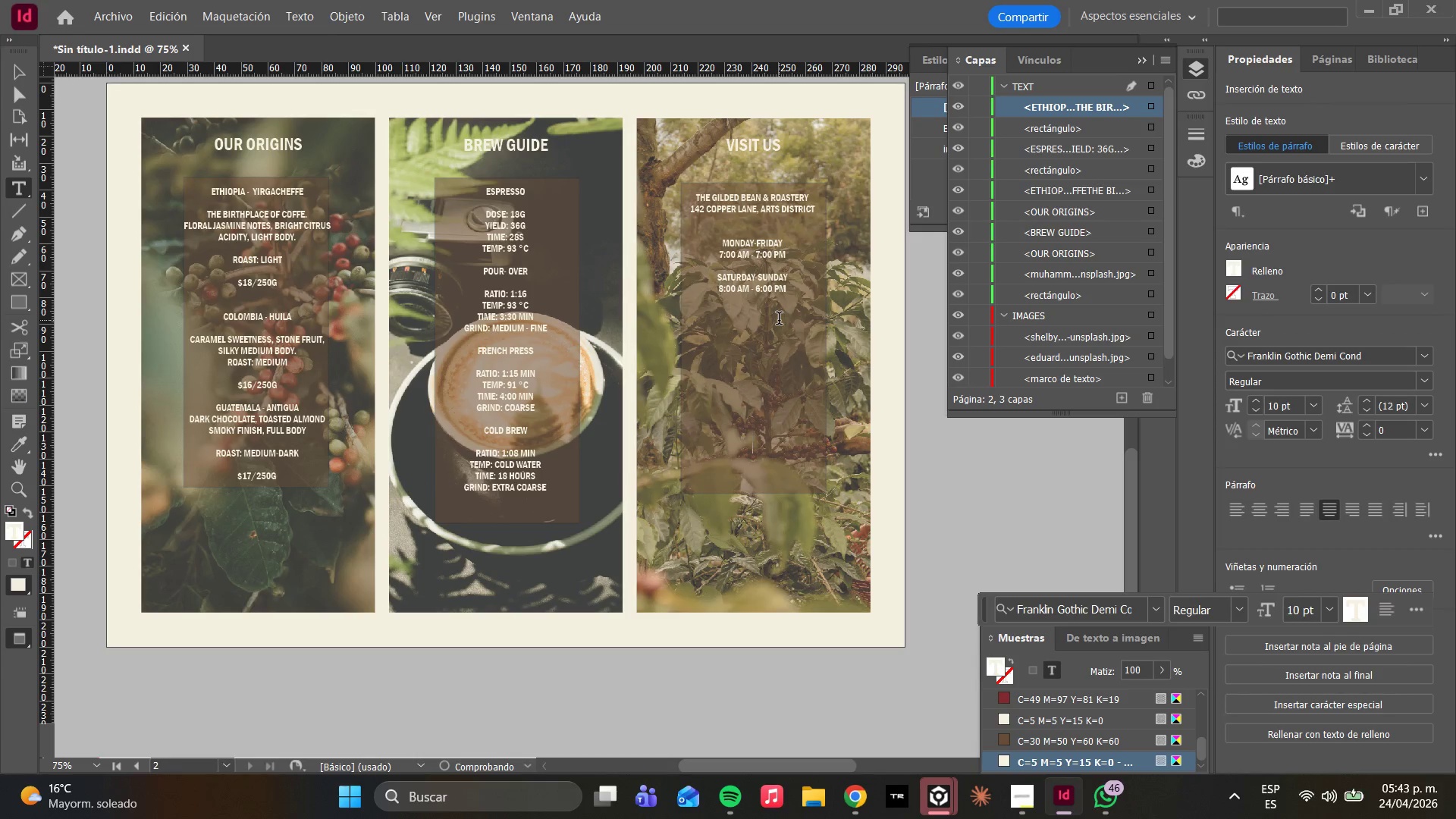 
key(Enter)
 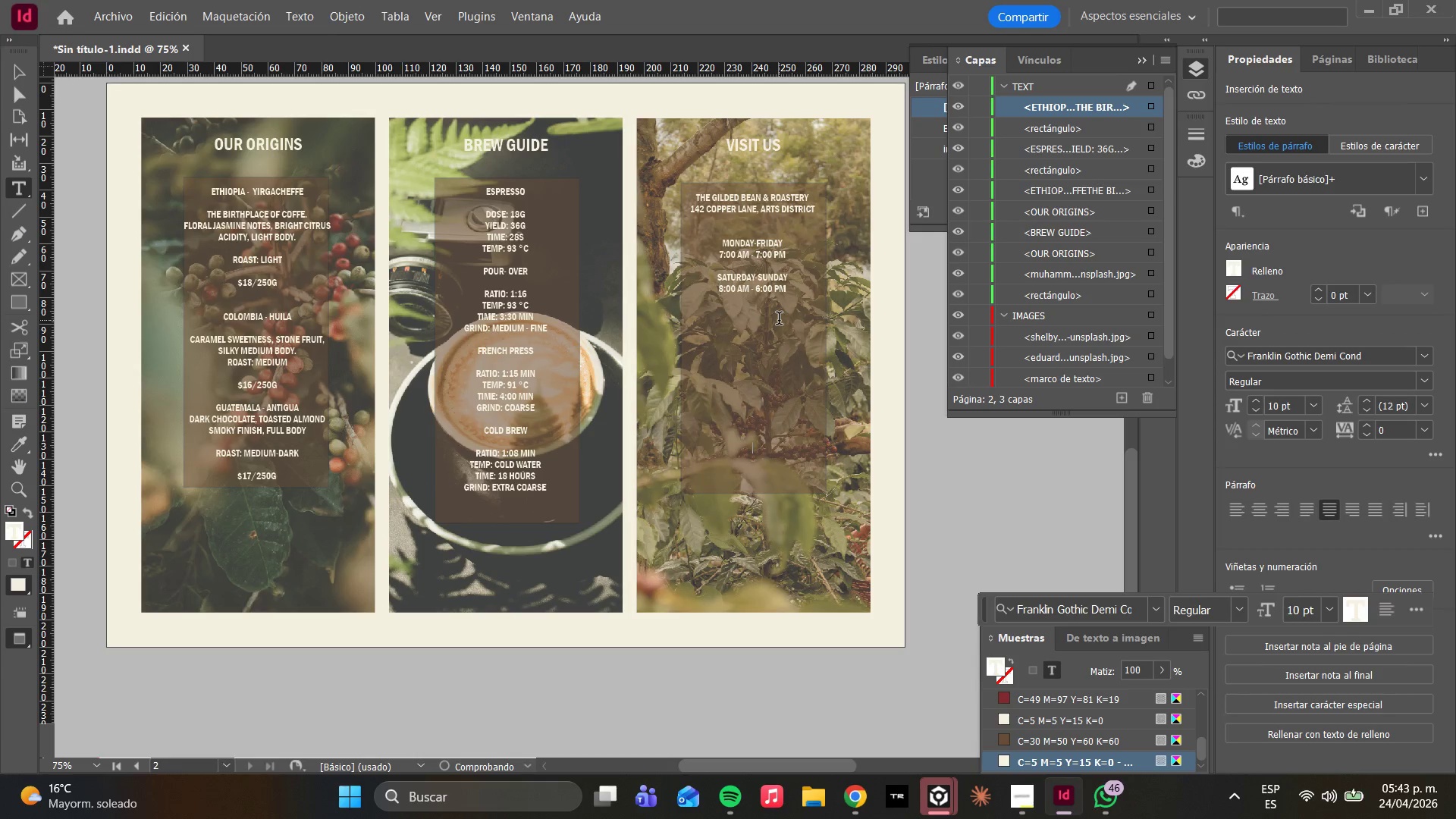 
key(Enter)
 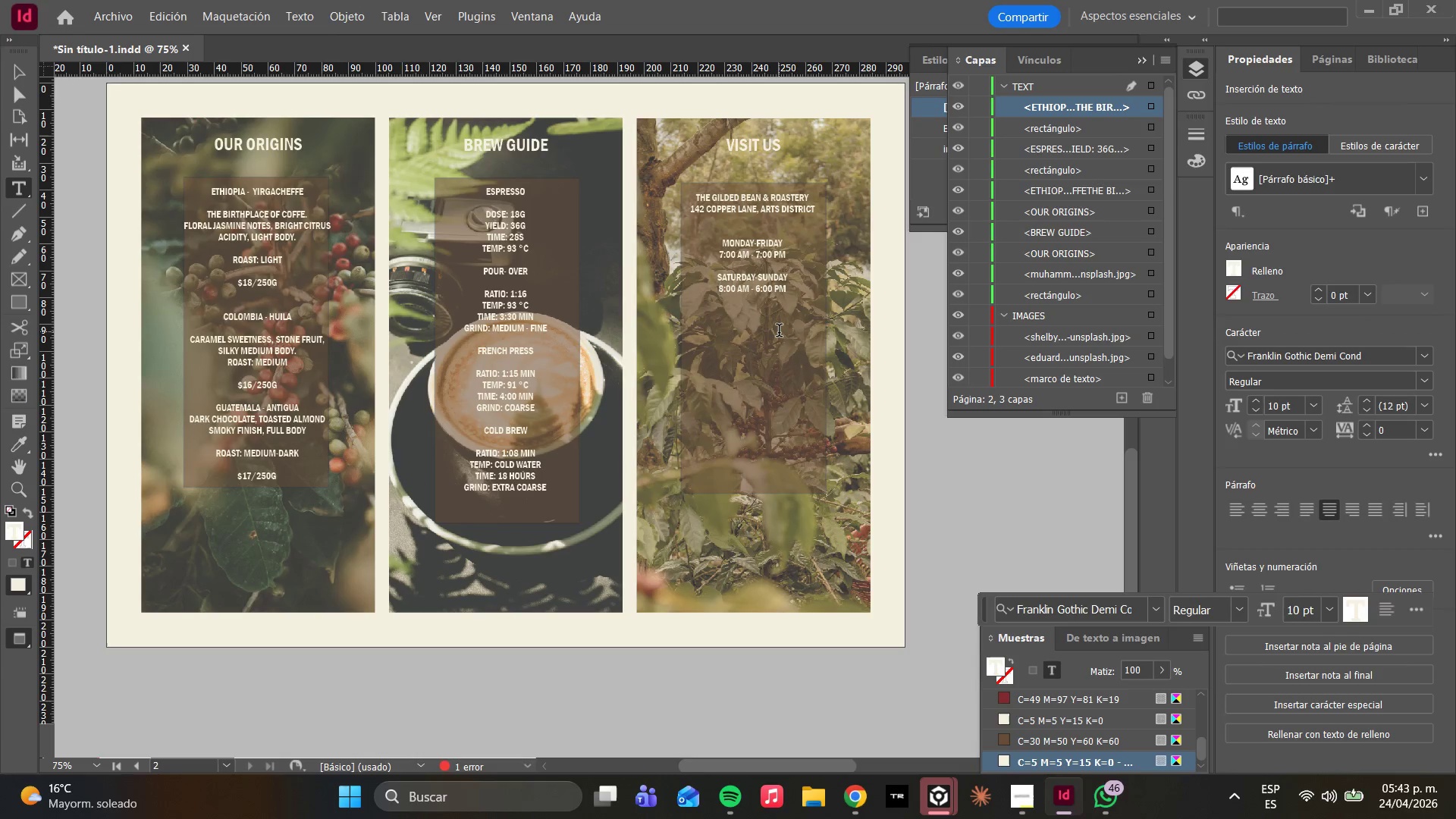 
type(ROASTBE)
 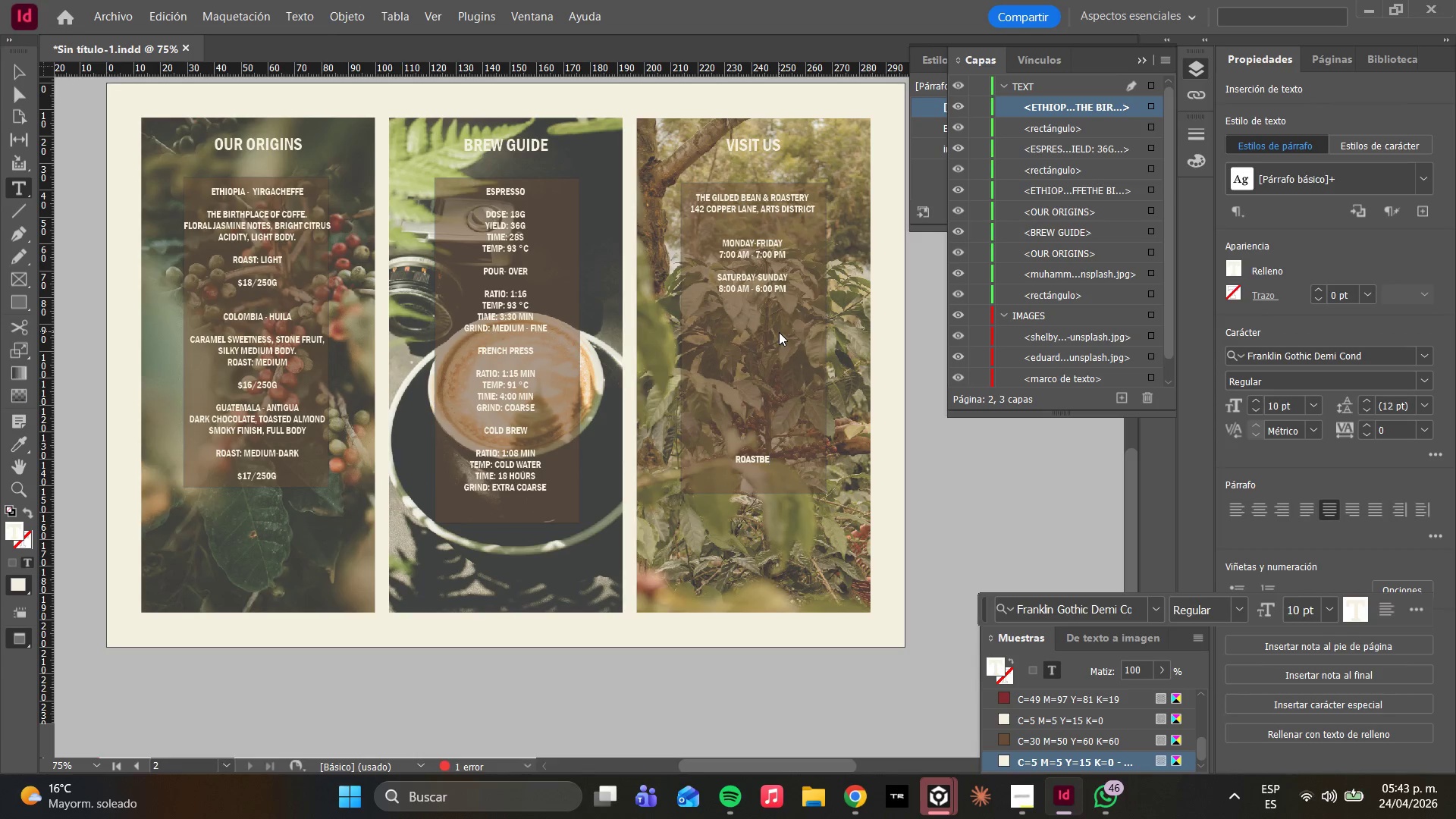 
wait(5.05)
 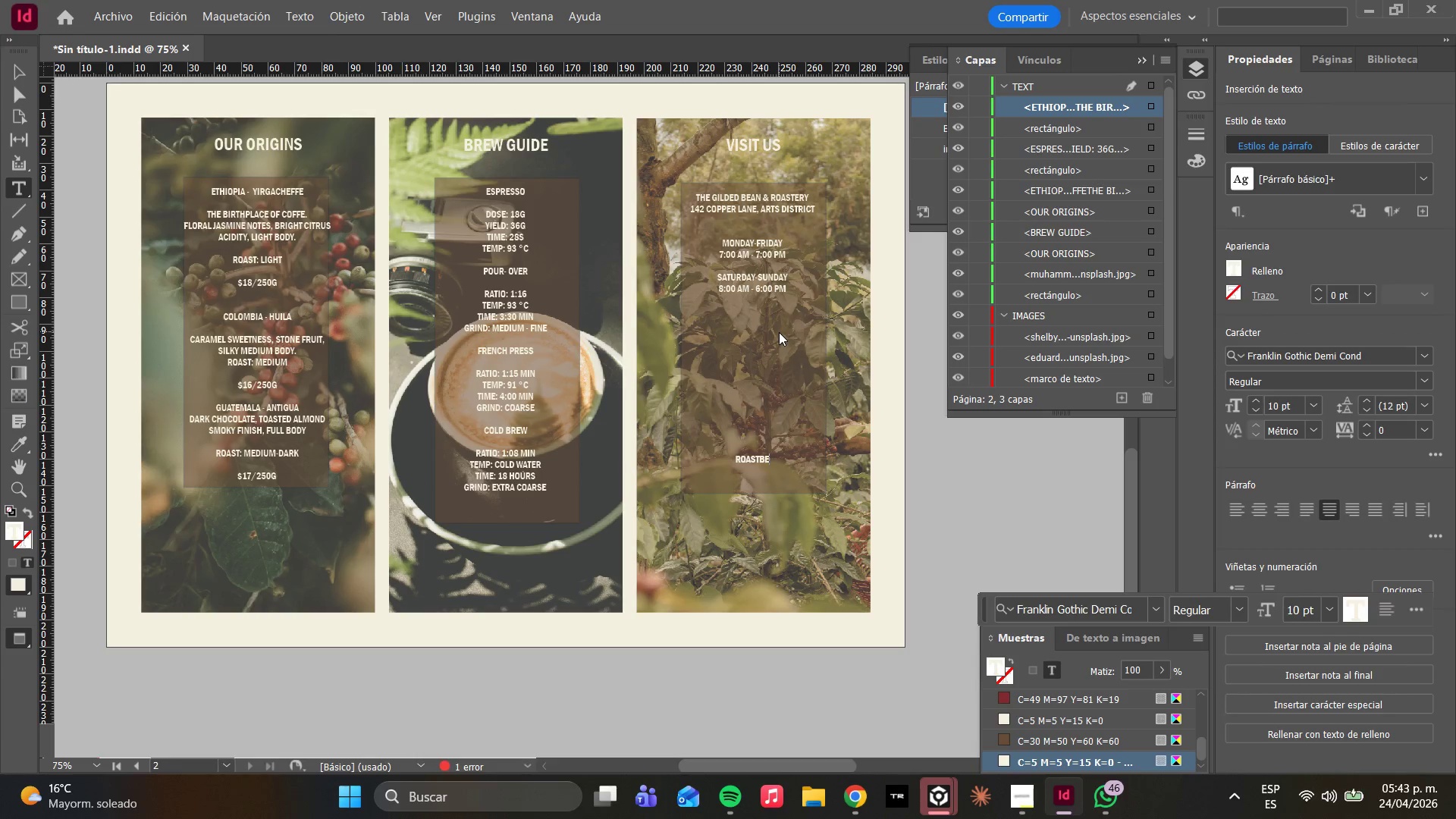 
key(Backspace)
key(Backspace)
key(Backspace)
key(Backspace)
key(Backspace)
key(Backspace)
key(Backspace)
type(EVERY Ba)
key(Backspace)
type(AF)
key(Backspace)
type(G PURCHASES )
key(Backspace)
key(Backspace)
type(D SUPPORTS OUR PARTH)
 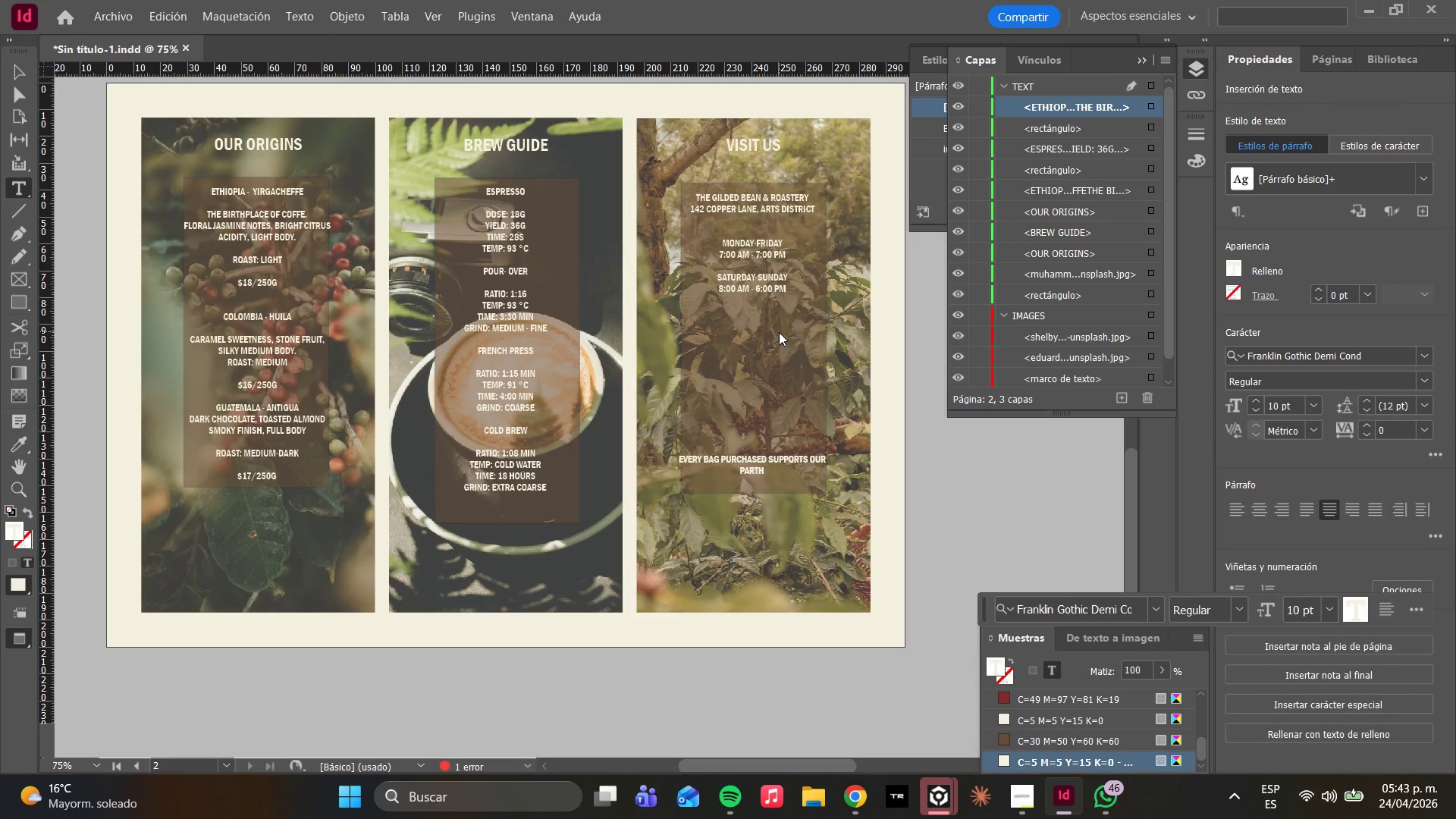 
key(Backspace)
type(NER FARMING FAMILIES )
 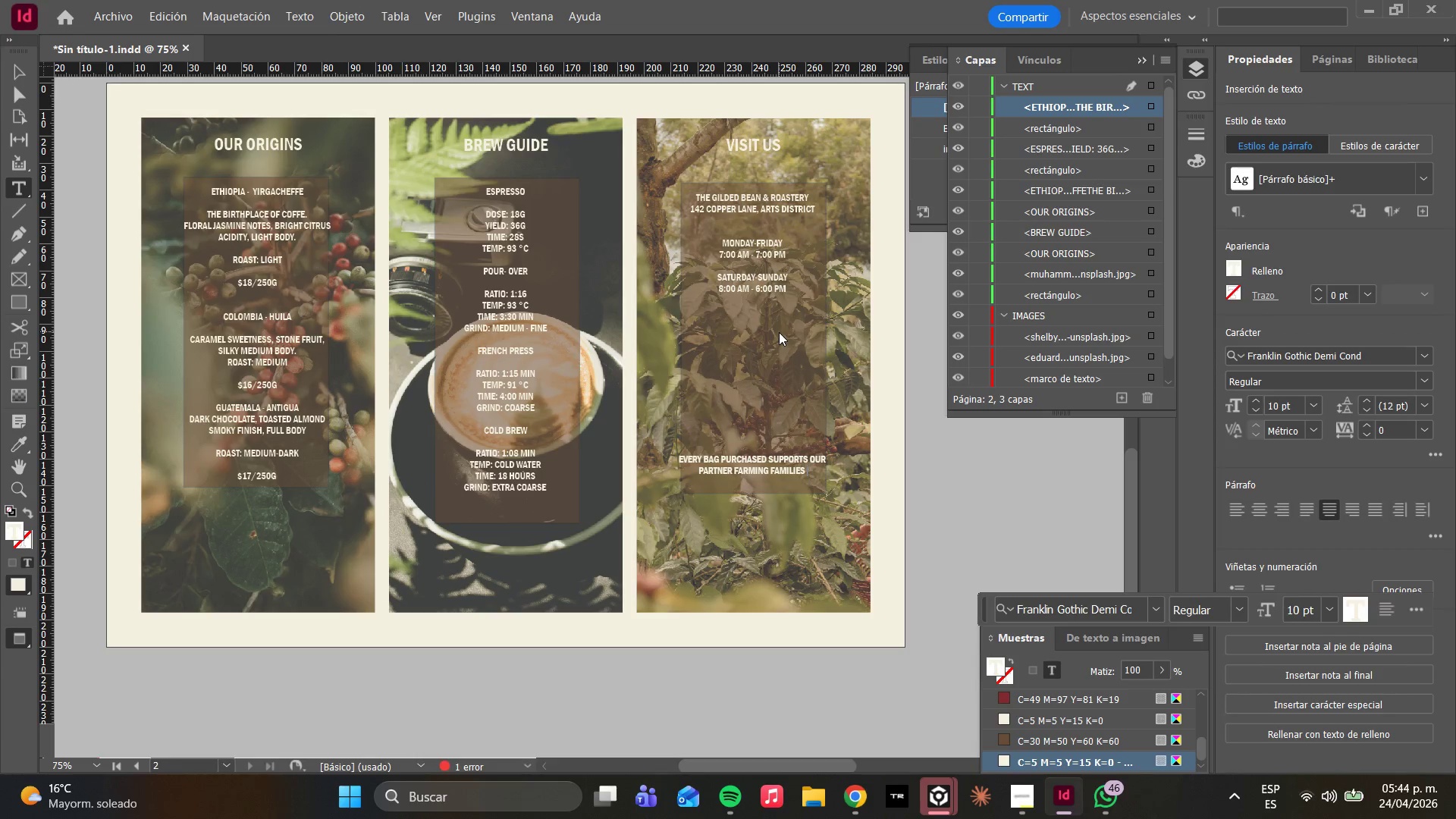 
type(IN ETHIOPIA, COLOMBIA AND GUATEMALA)
 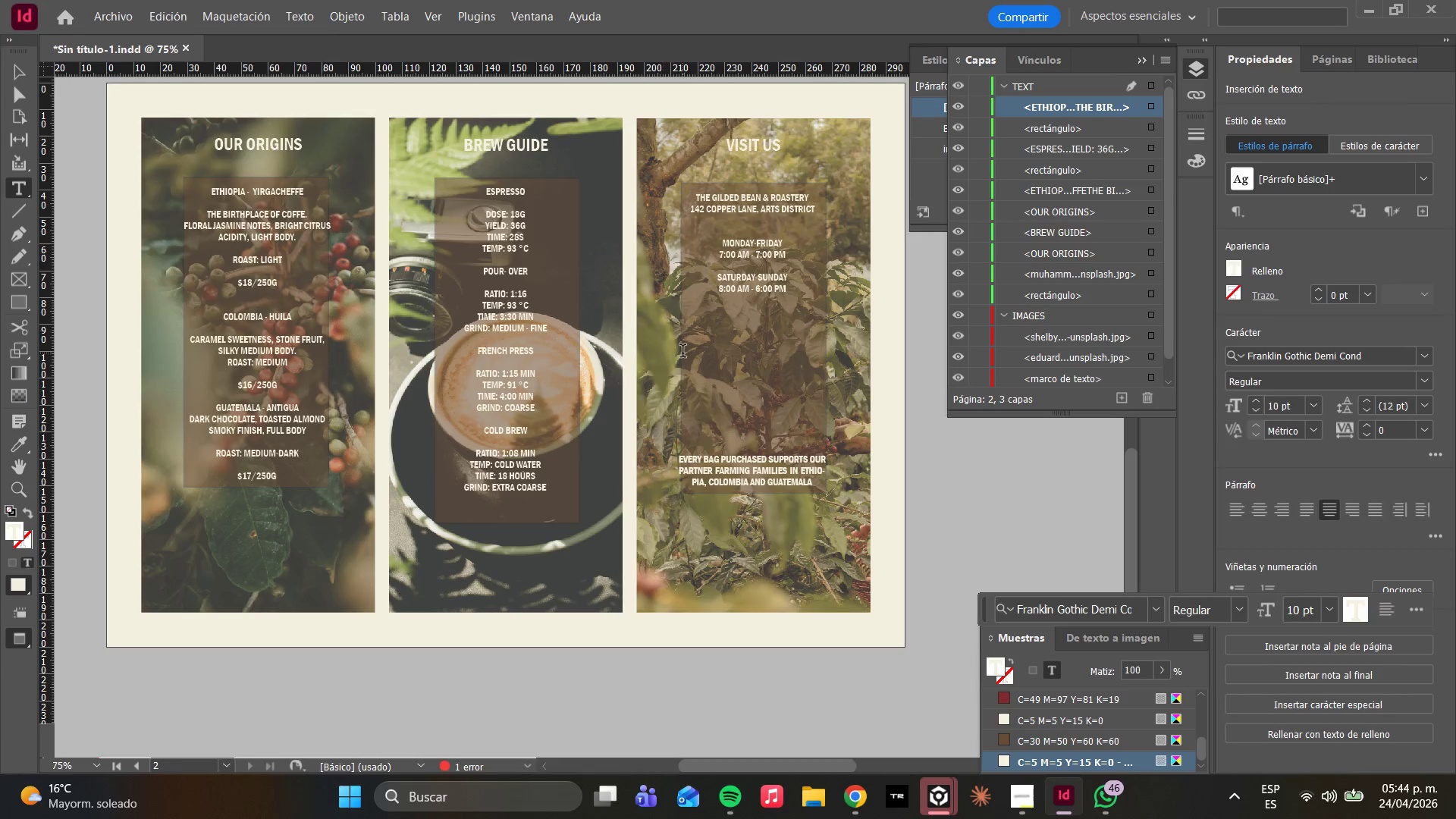 
left_click([711, 441])
 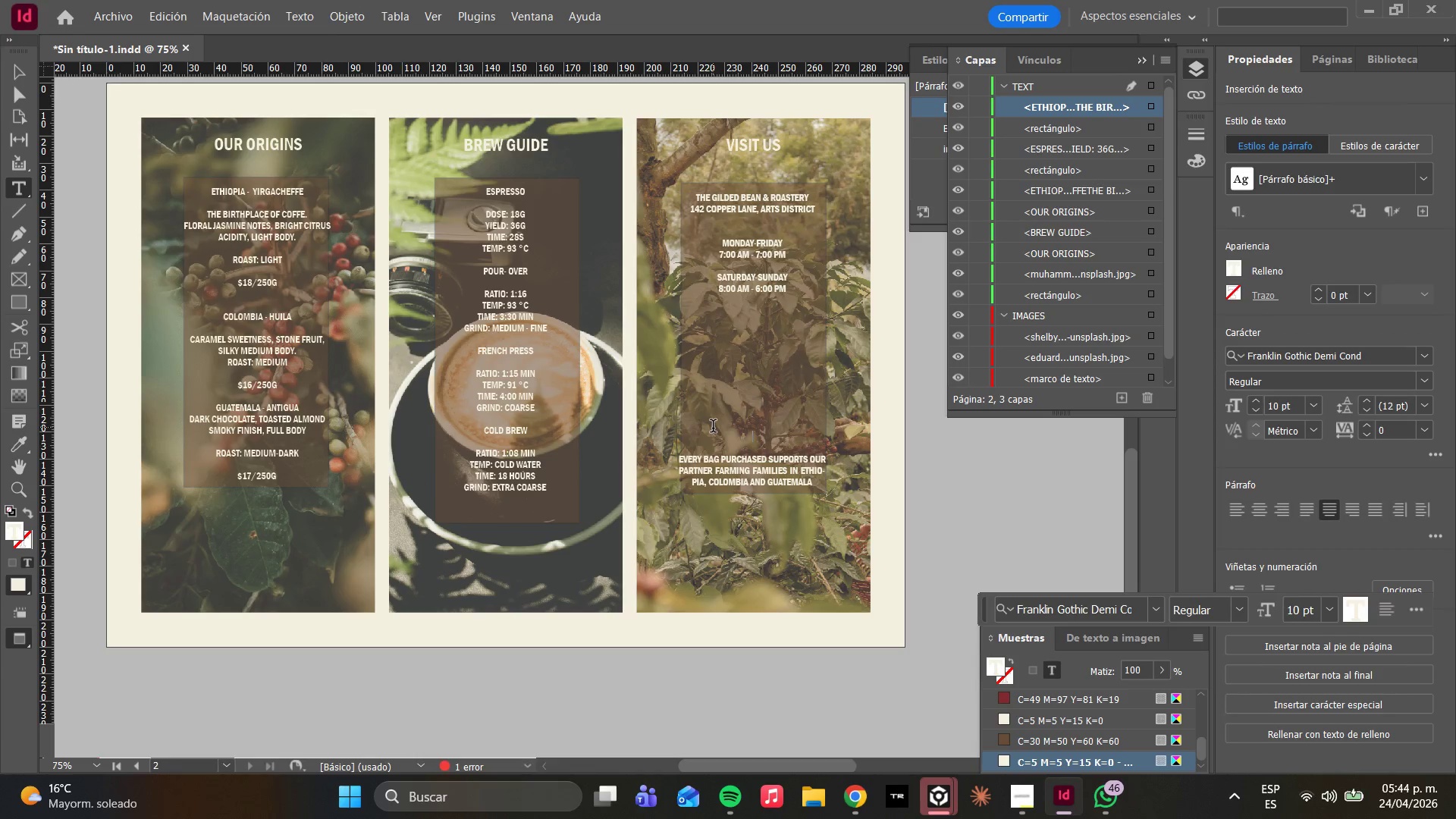 
key(Backspace)
 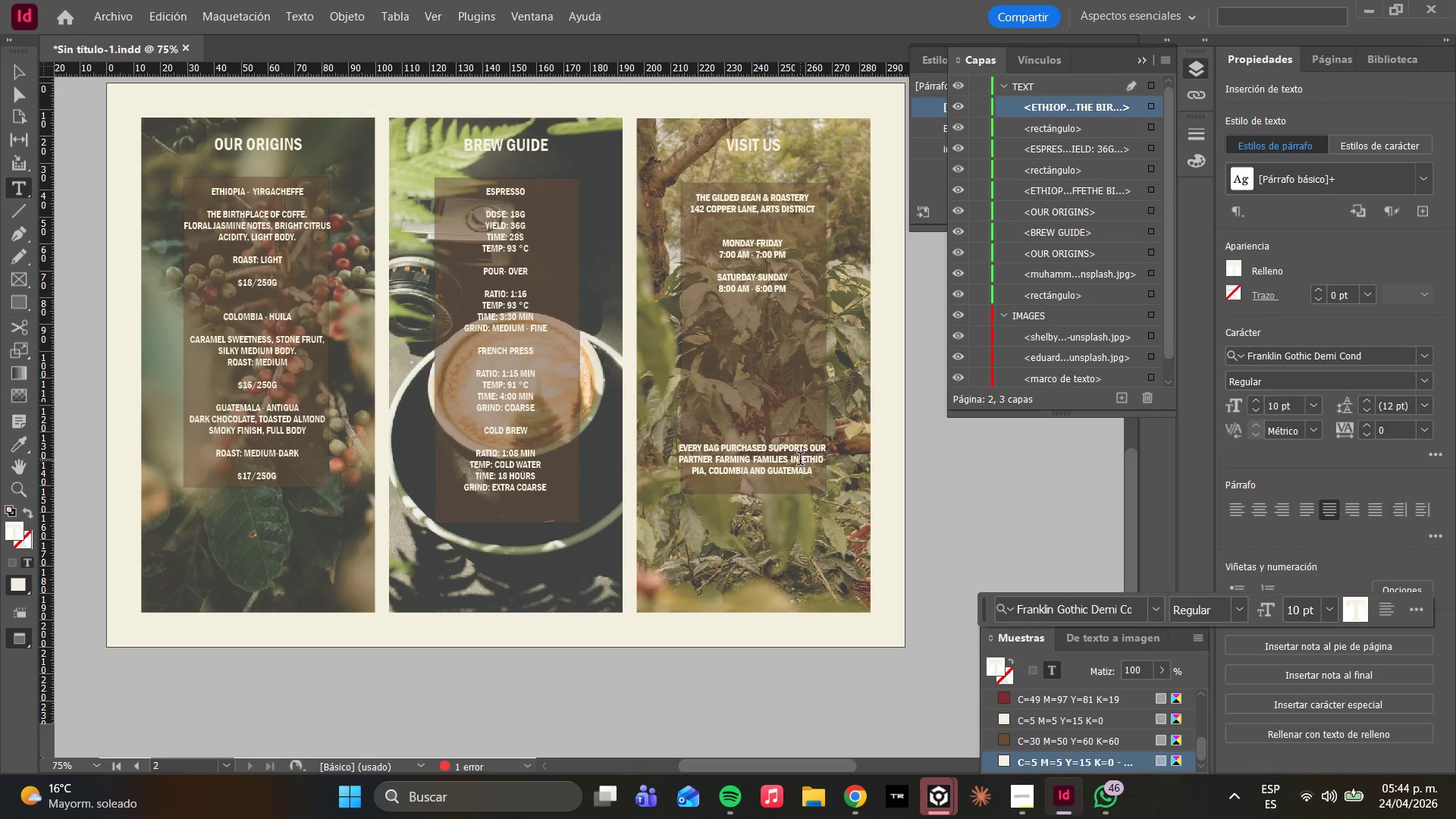 
key(Enter)
 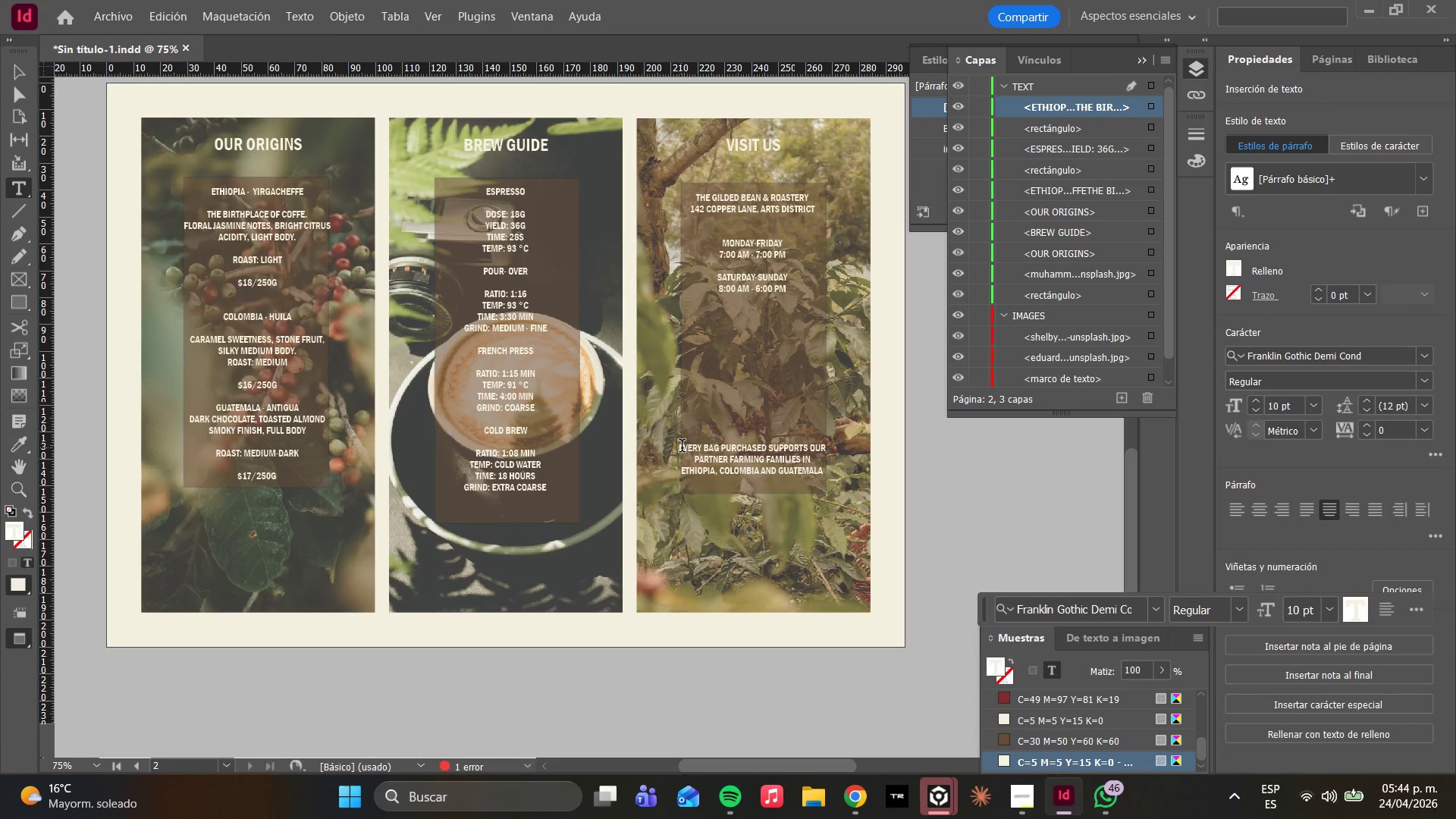 
left_click_drag(start_coordinate=[682, 447], to_coordinate=[817, 482])
 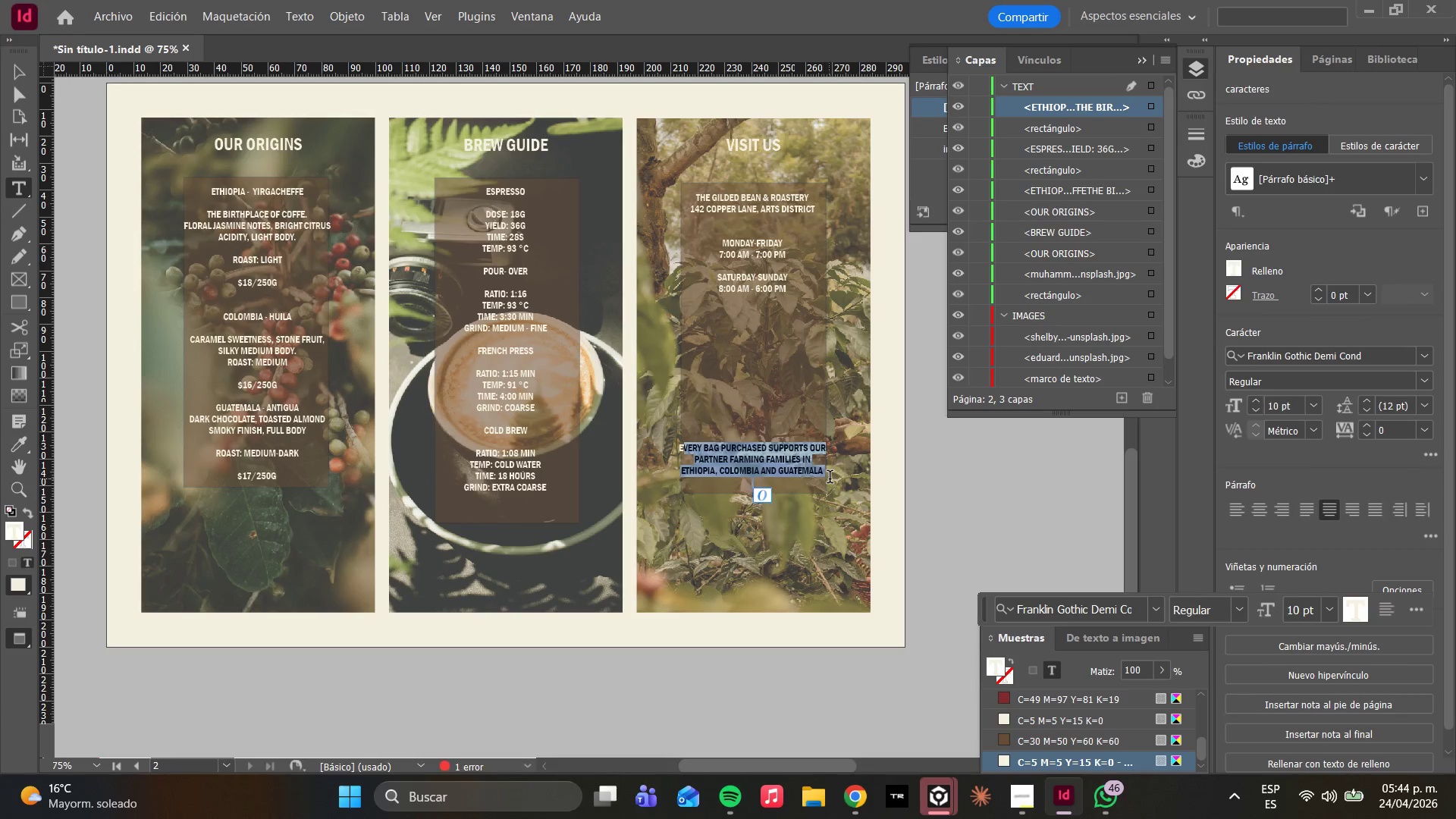 
left_click_drag(start_coordinate=[825, 477], to_coordinate=[682, 452])
 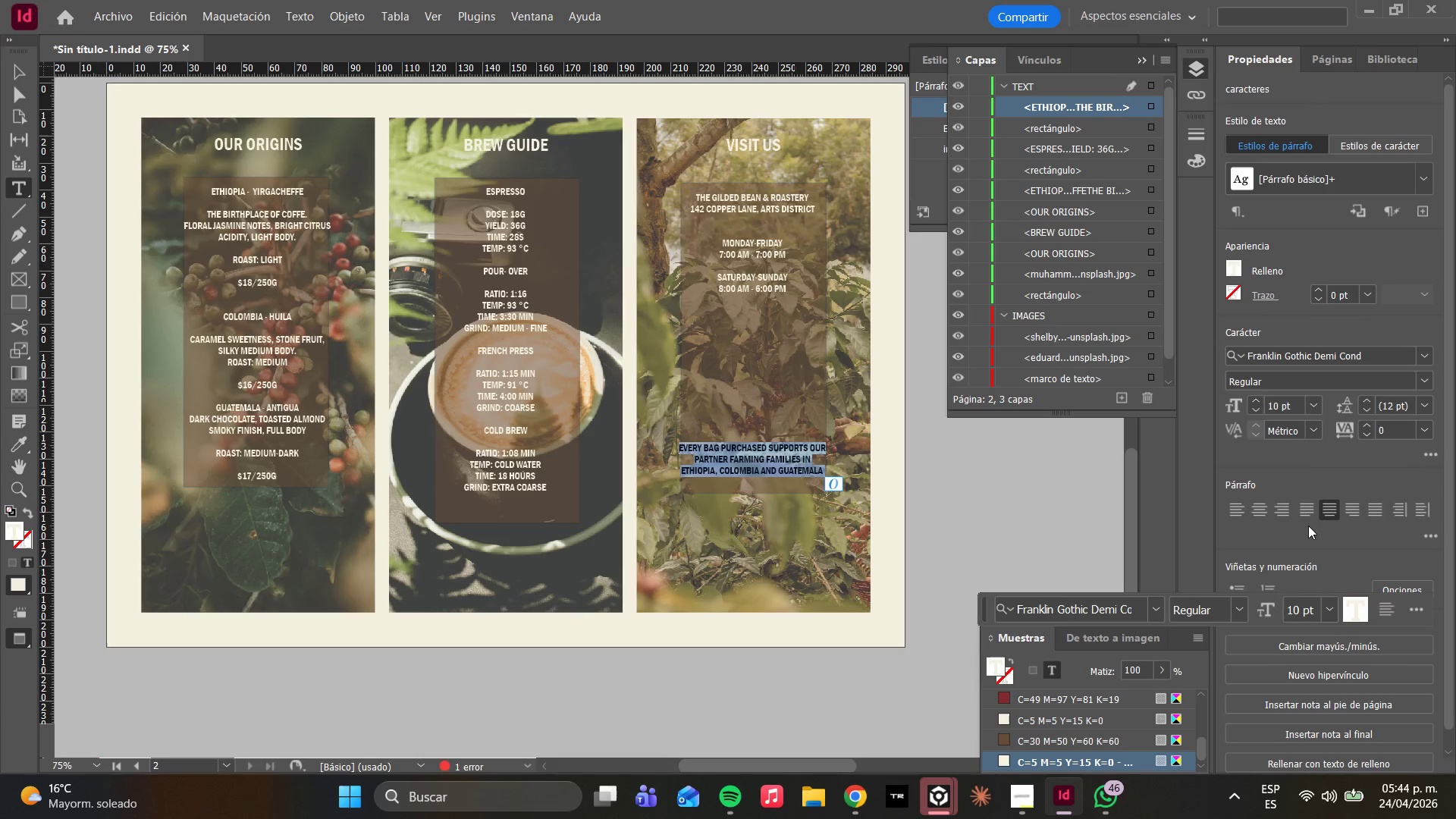 
left_click([1305, 507])
 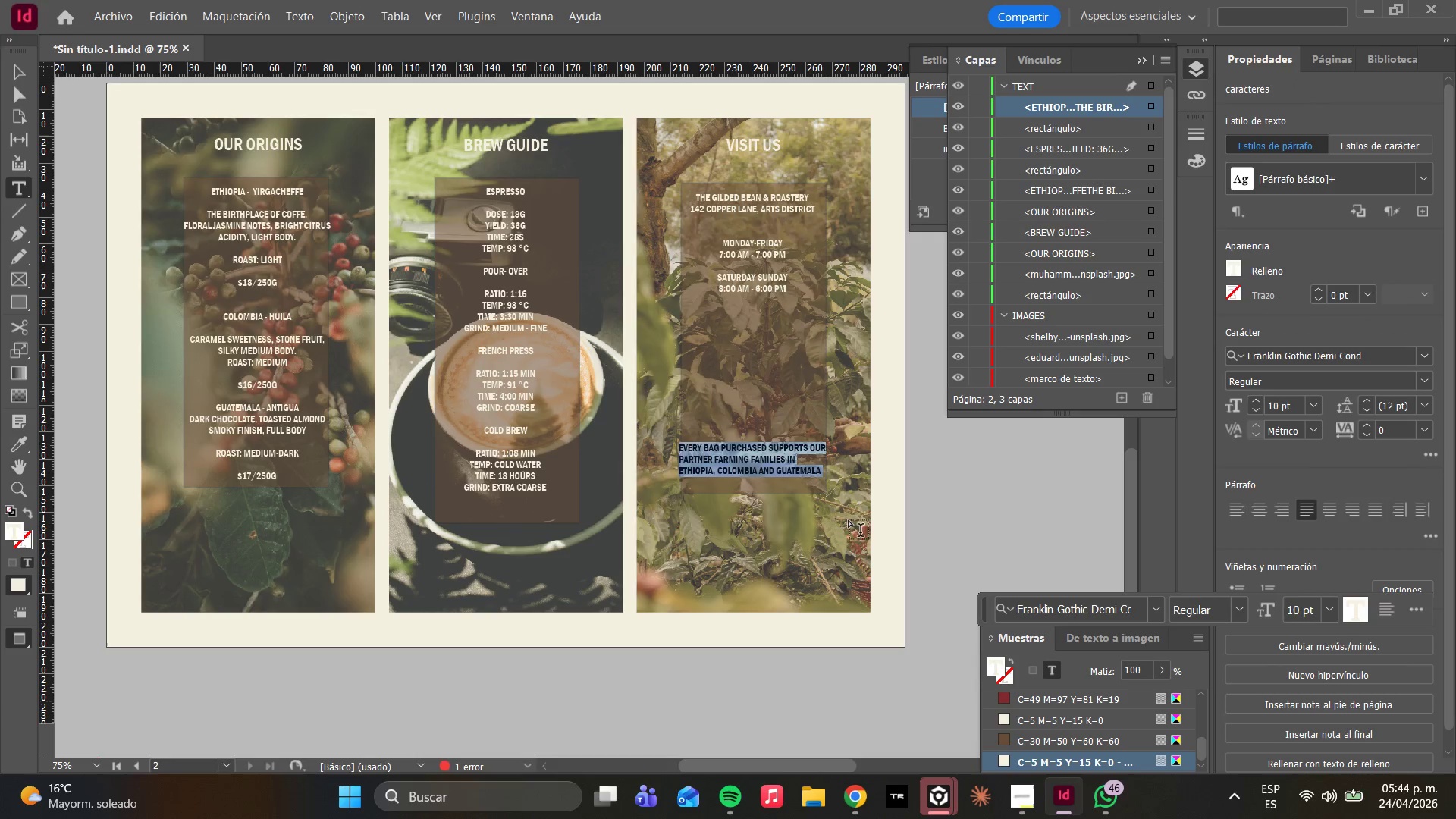 
left_click([799, 400])
 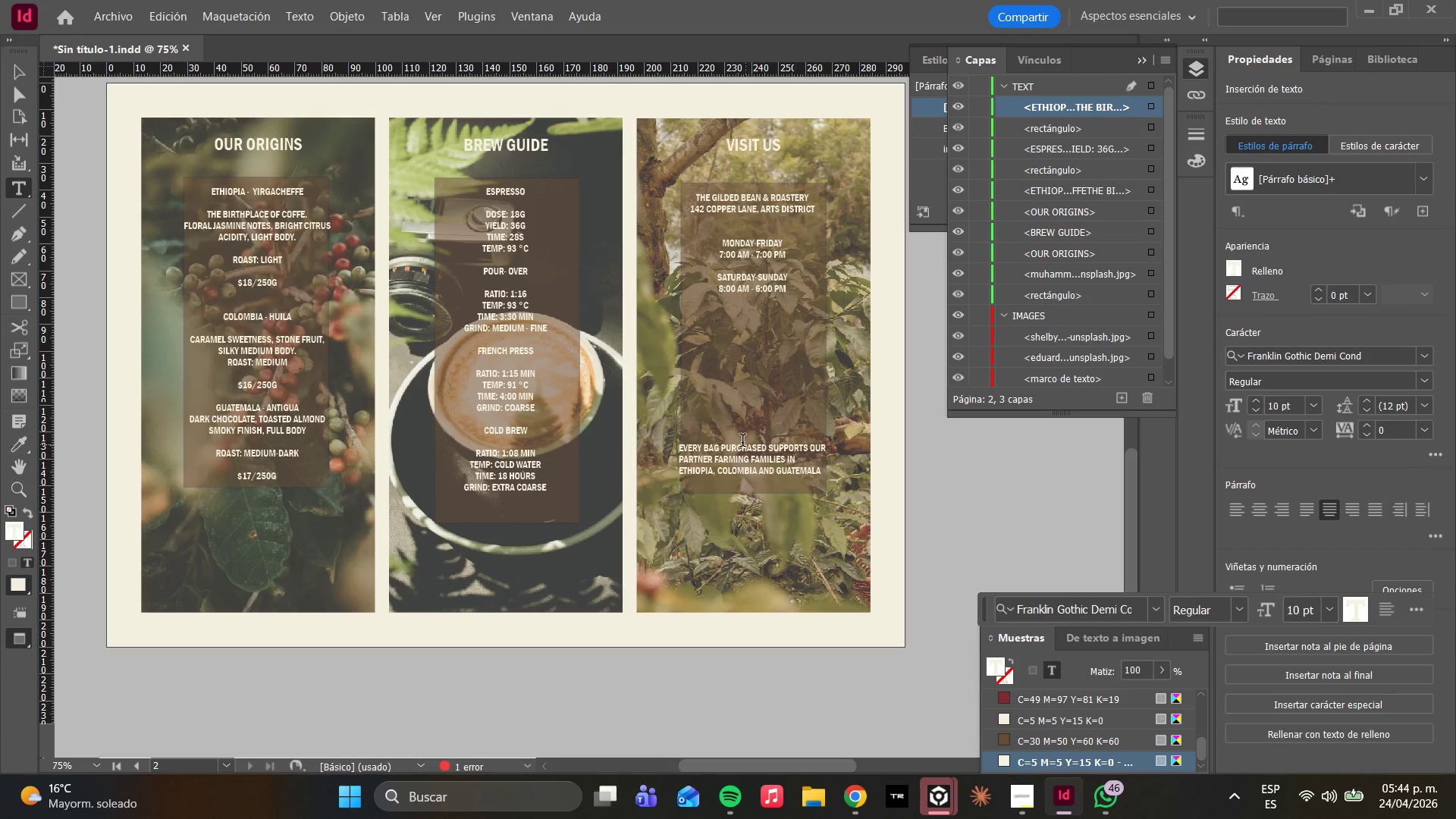 
wait(6.02)
 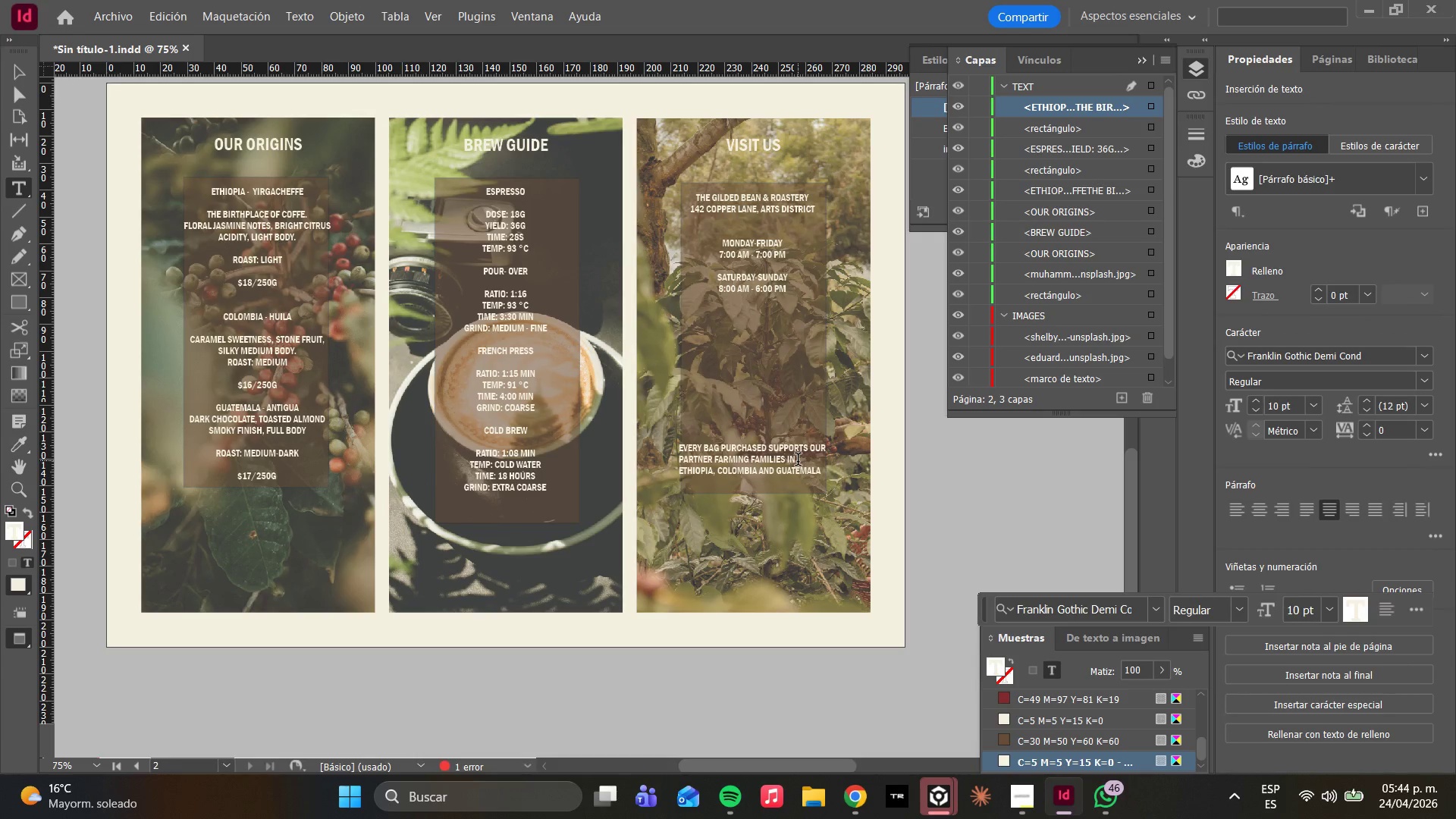 
left_click([720, 438])
 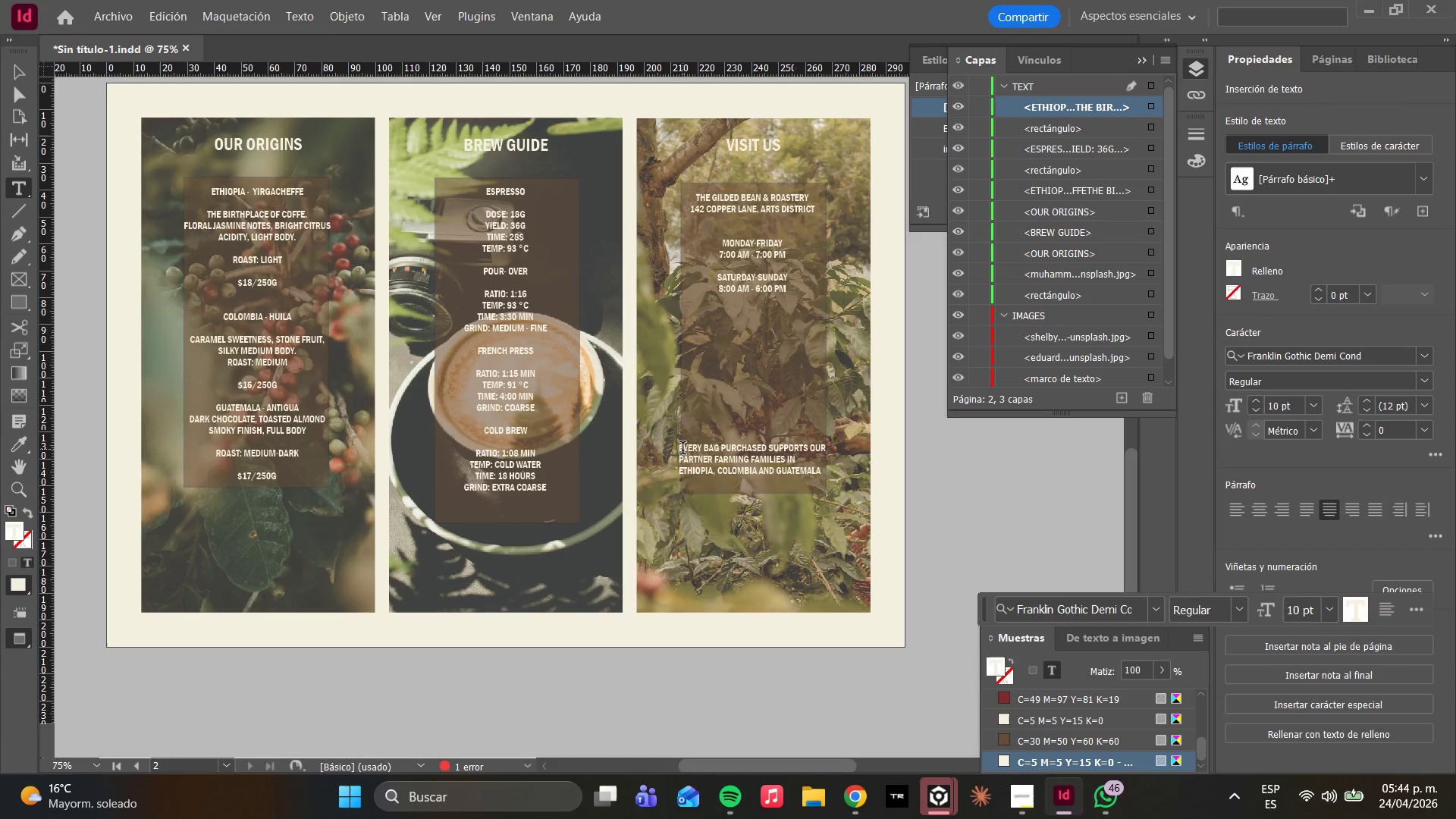 
left_click_drag(start_coordinate=[680, 450], to_coordinate=[808, 466])
 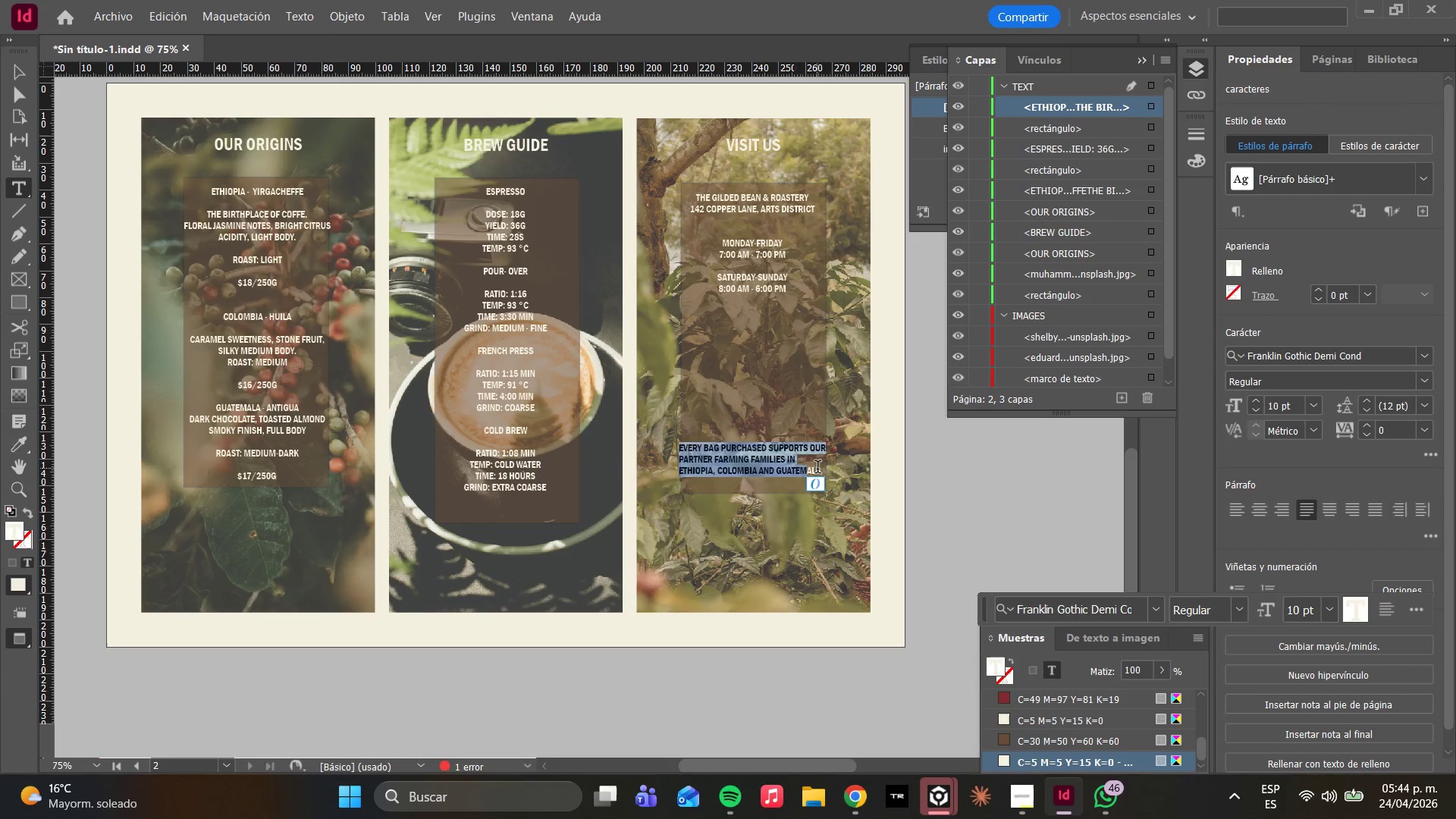 
left_click([817, 469])
 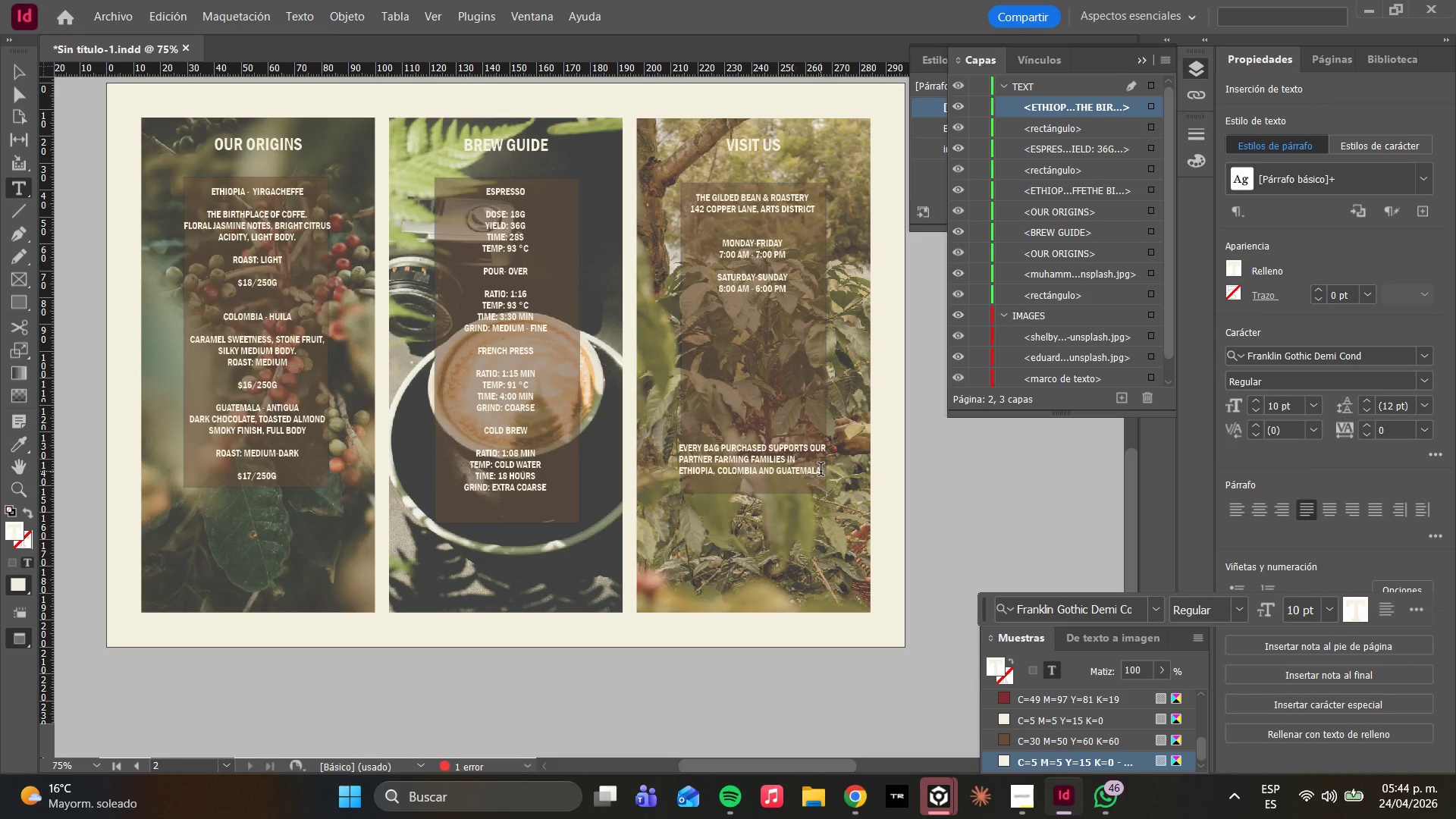 
left_click_drag(start_coordinate=[821, 471], to_coordinate=[681, 444])
 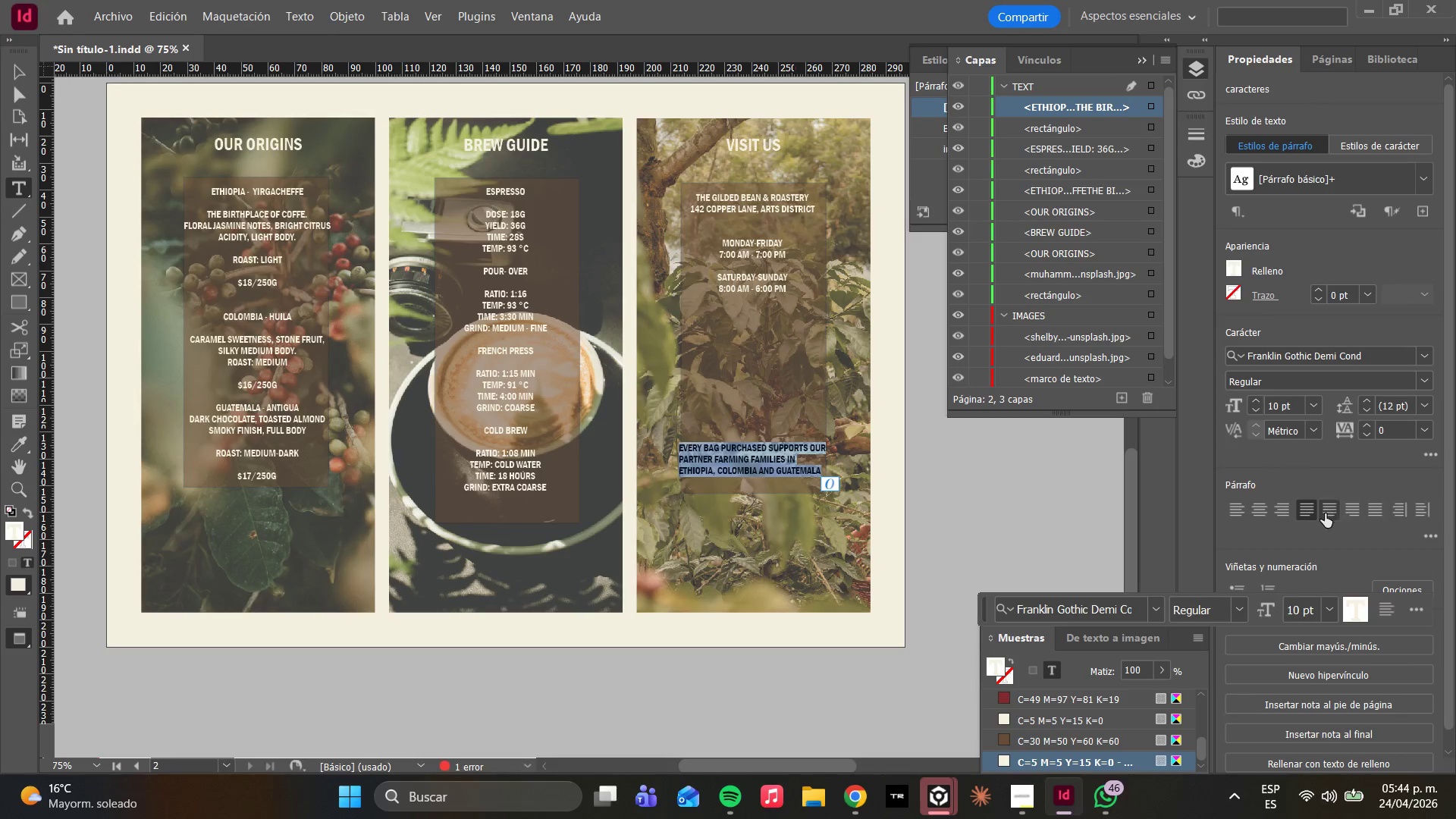 
left_click([1325, 513])
 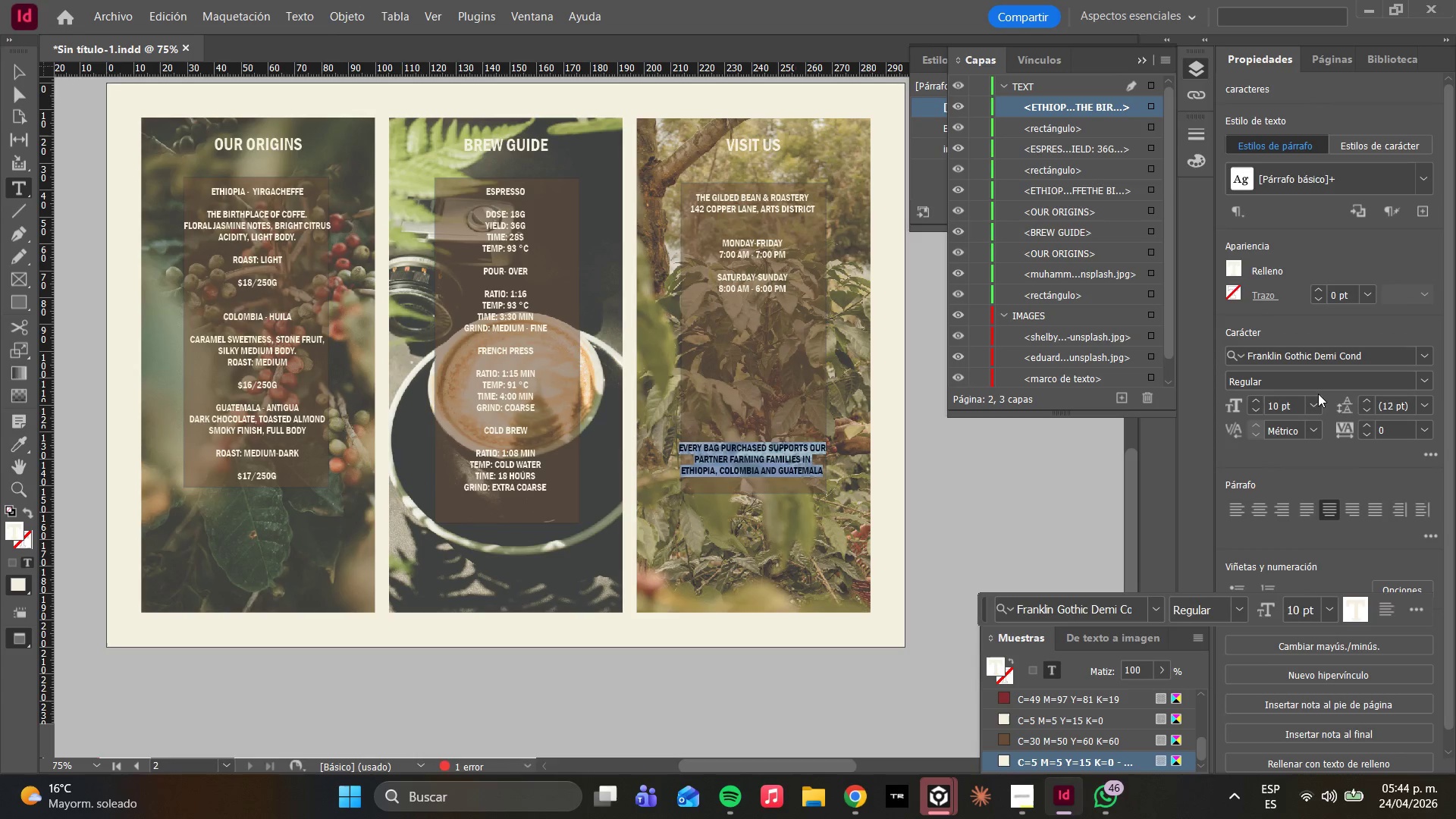 
left_click([1317, 397])
 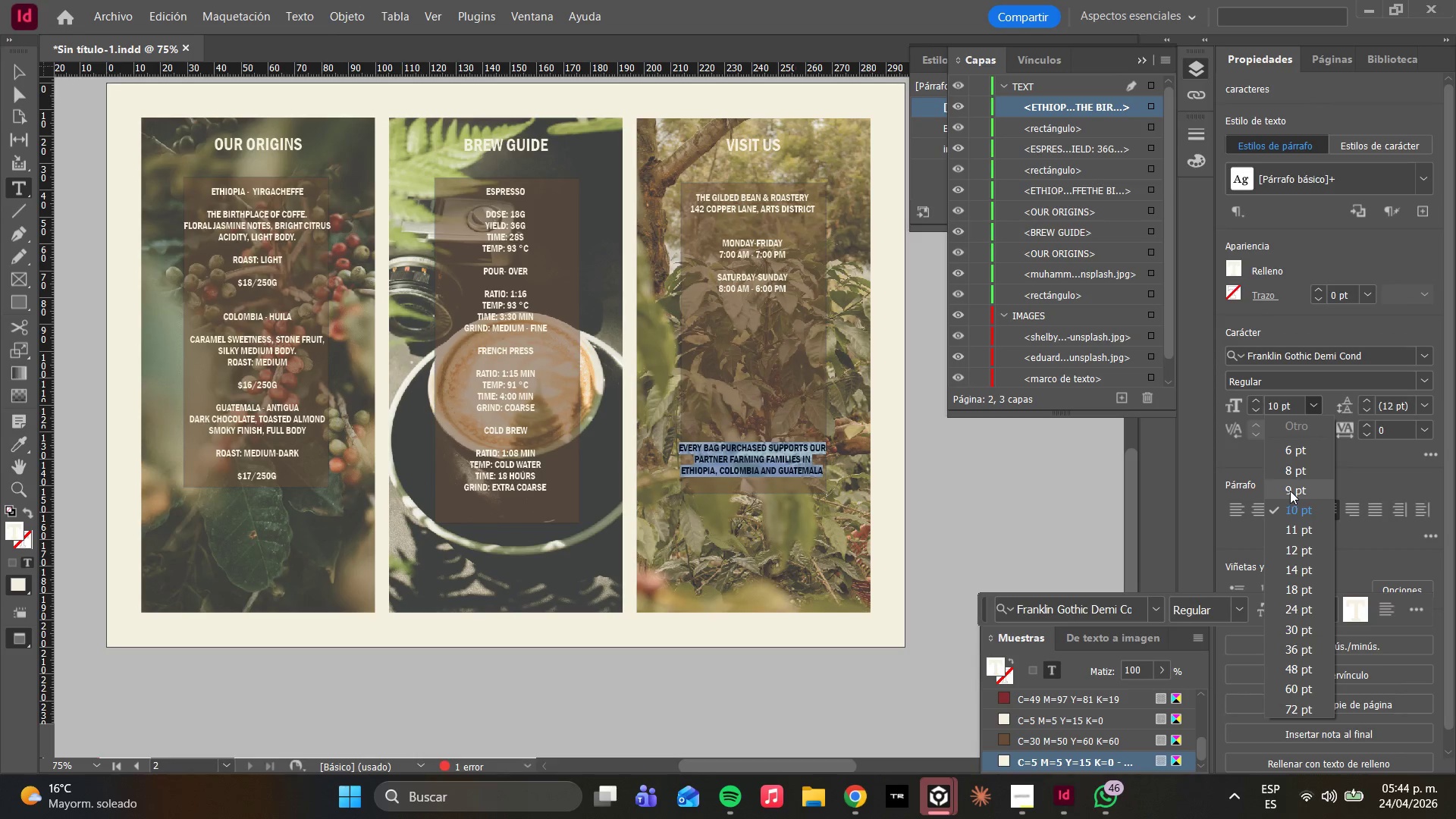 
left_click([1292, 489])
 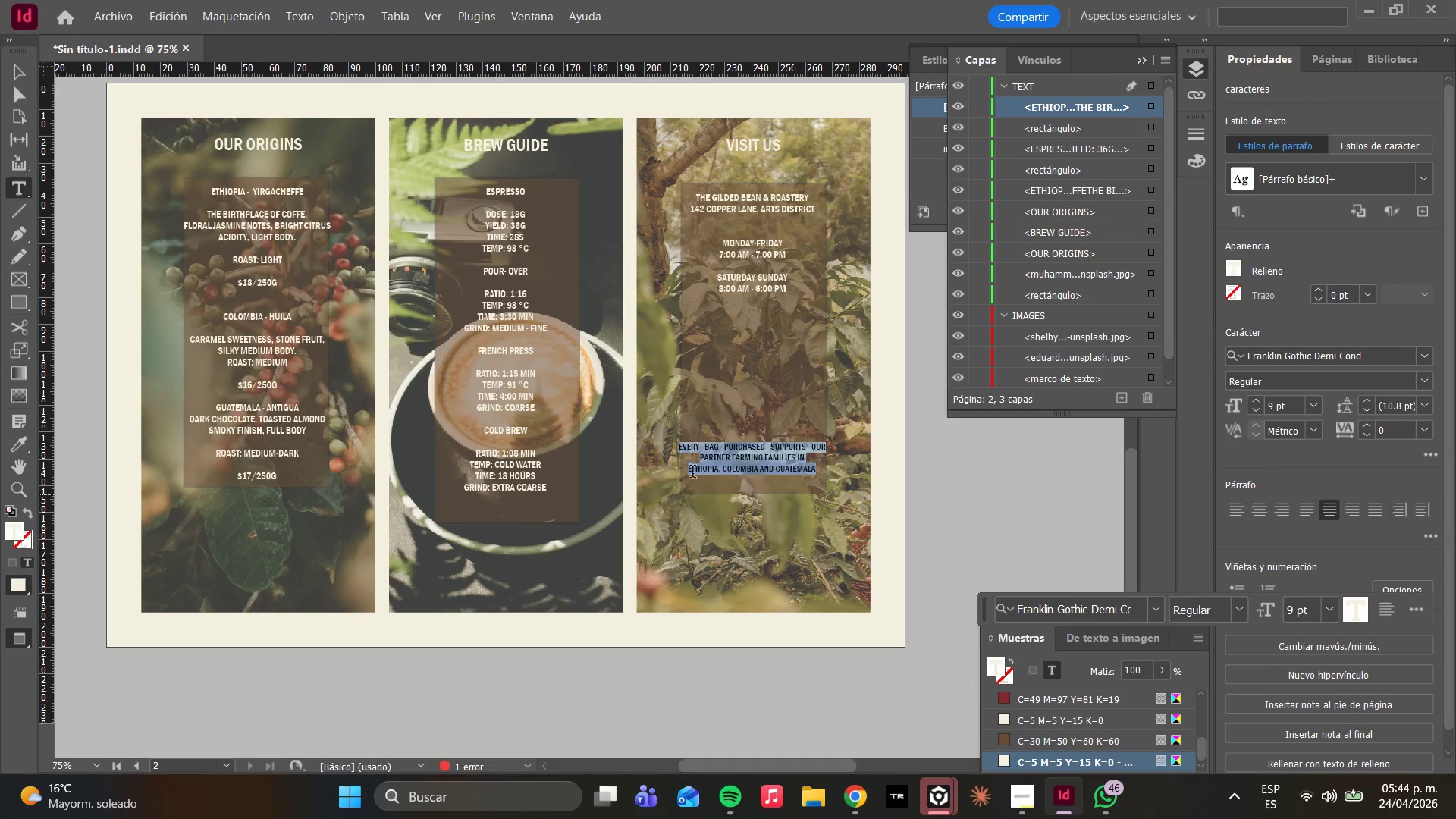 
left_click([732, 393])
 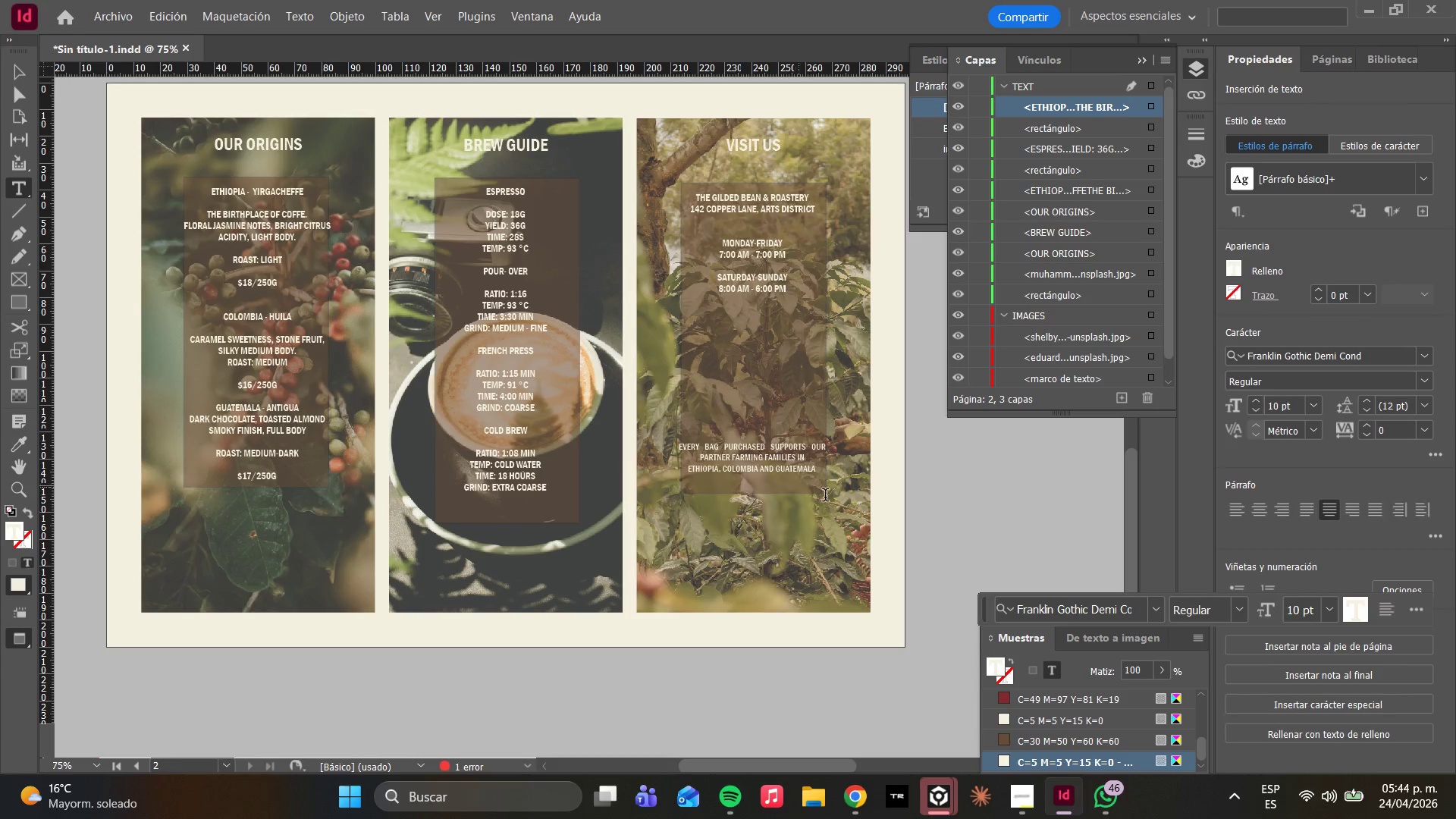 
left_click_drag(start_coordinate=[818, 474], to_coordinate=[683, 448])
 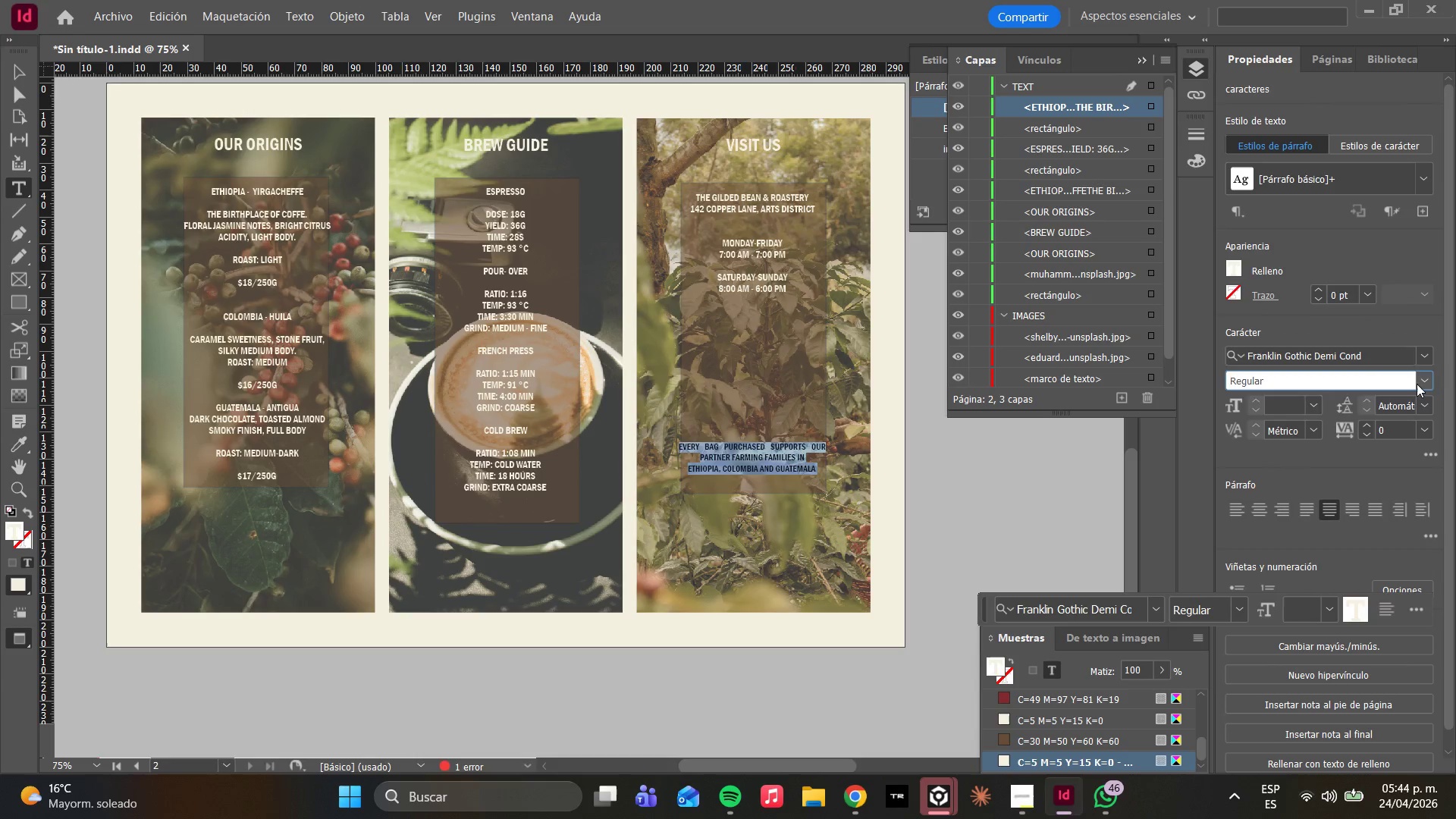 
double_click([1423, 387])
 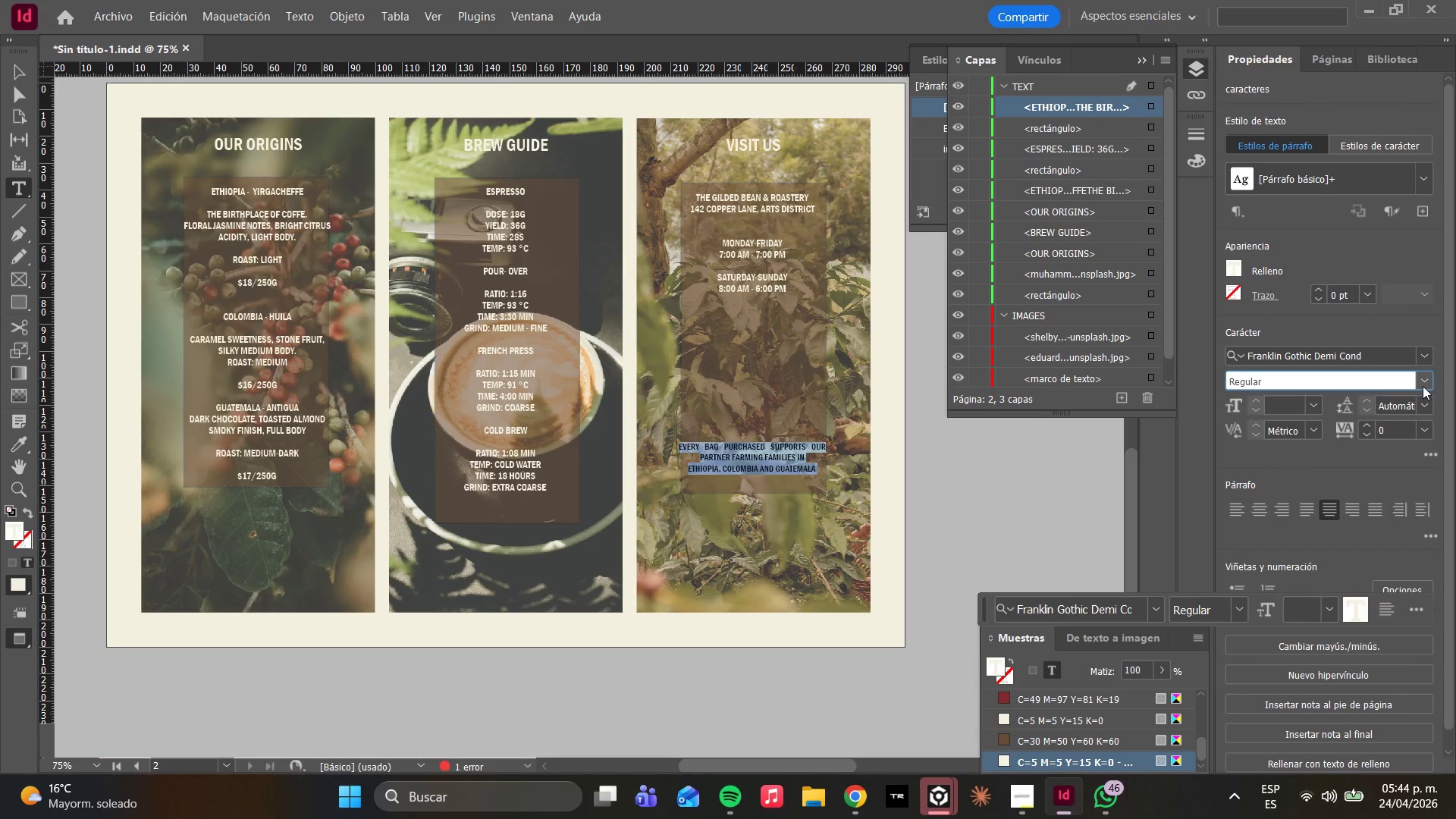 
triple_click([1423, 386])
 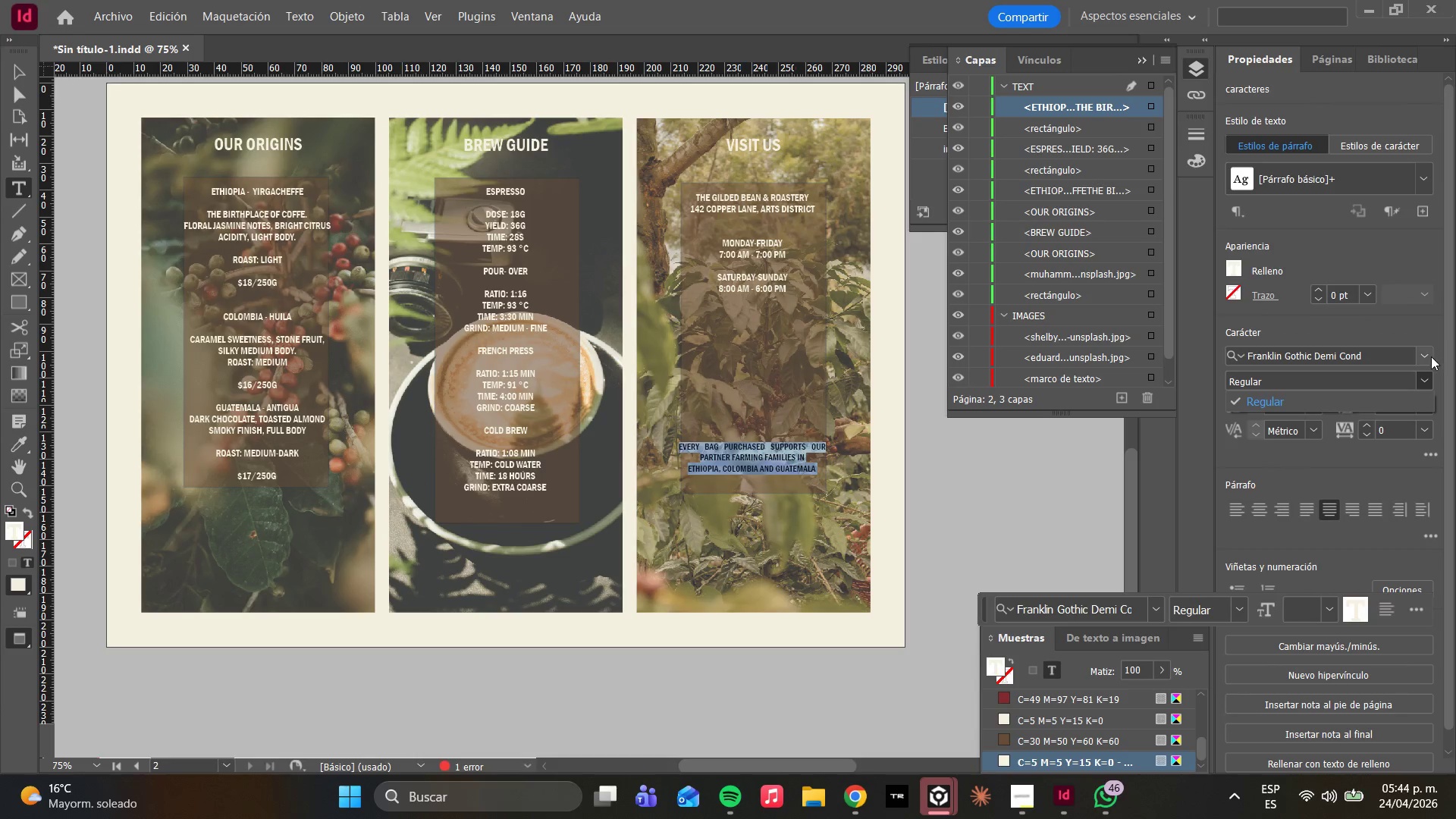 
left_click([1426, 357])
 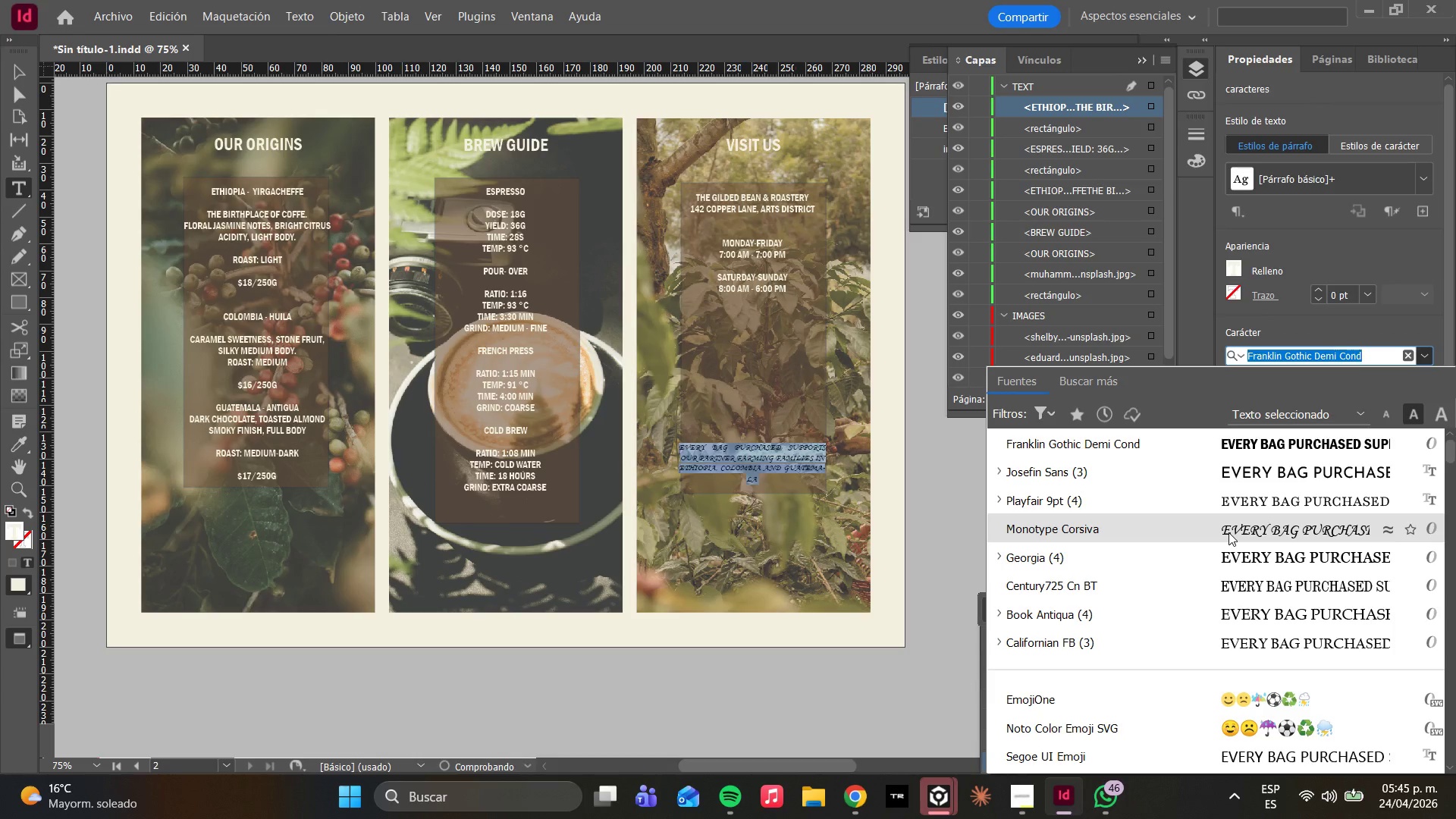 
left_click([1228, 532])
 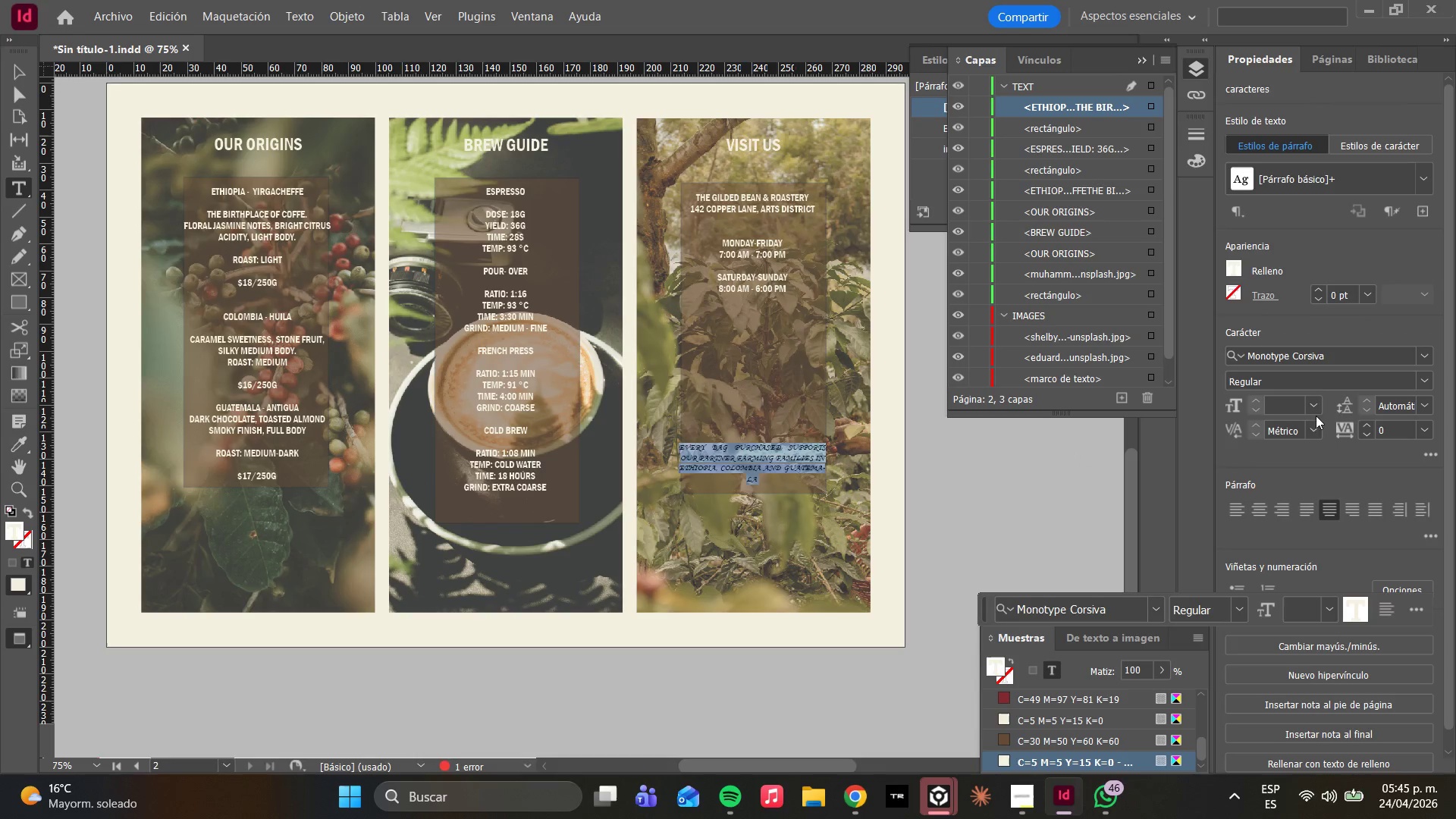 
left_click([1298, 649])
 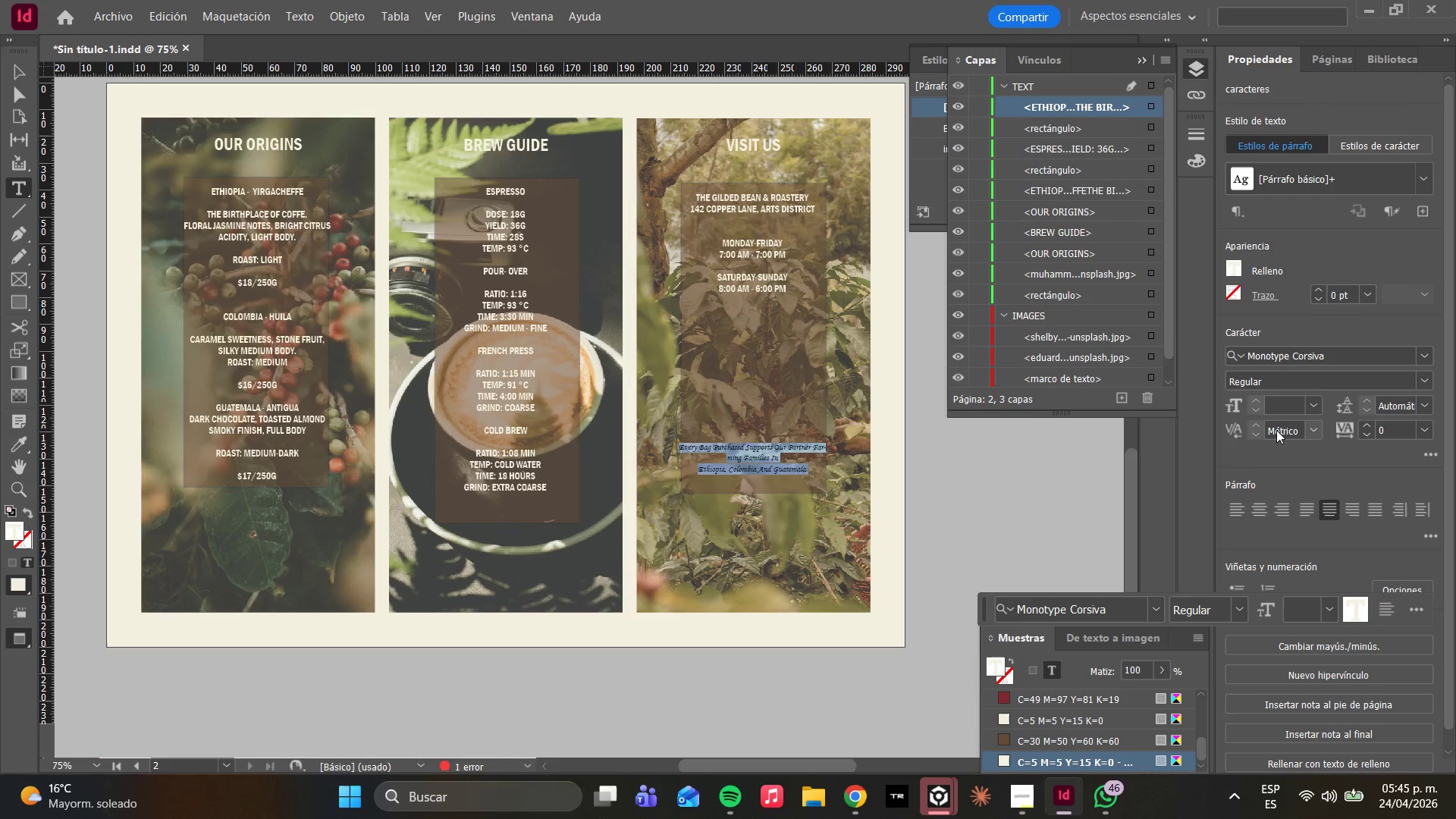 
left_click([1317, 413])
 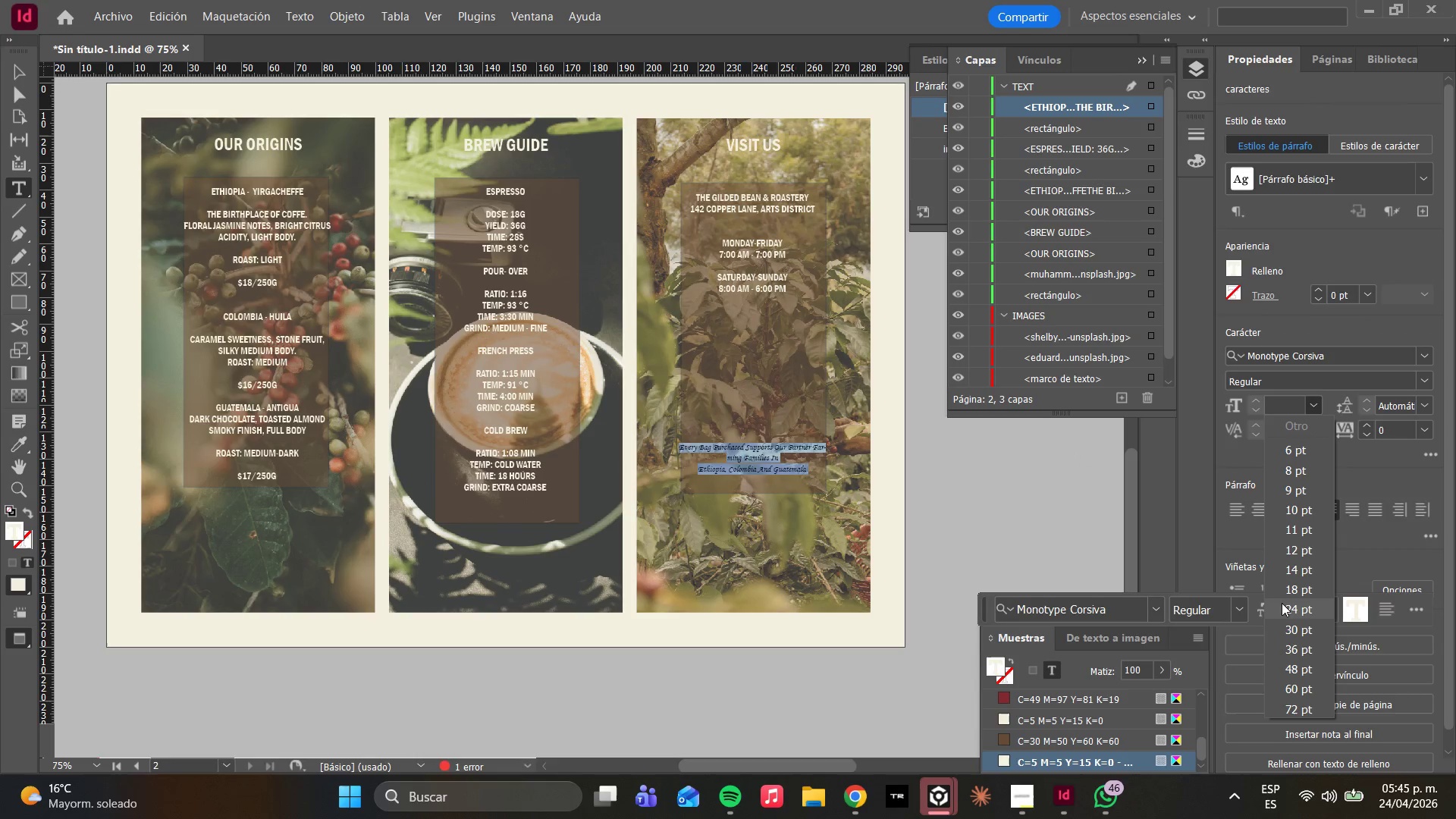 
left_click([1285, 604])
 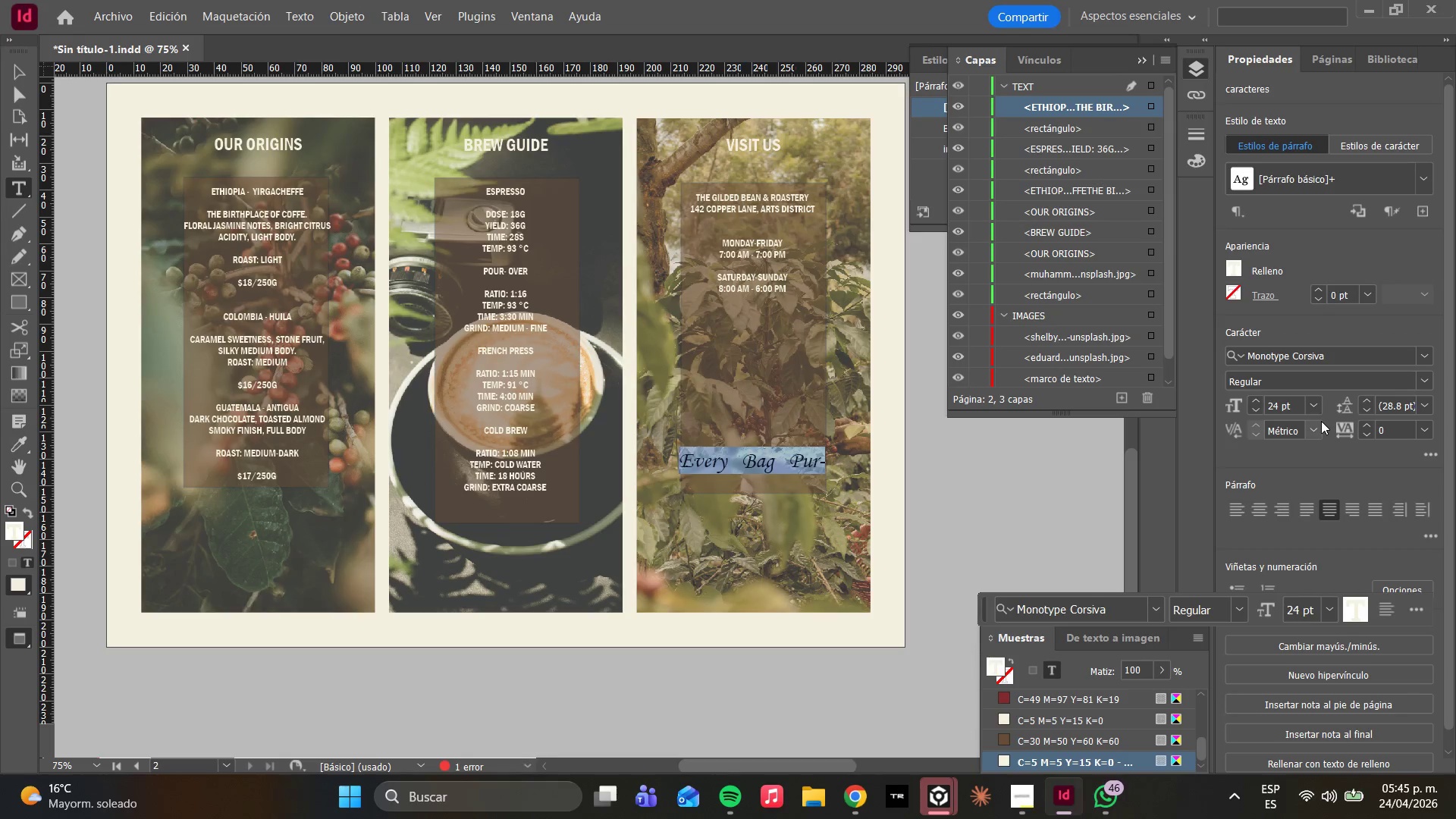 
left_click([1314, 403])
 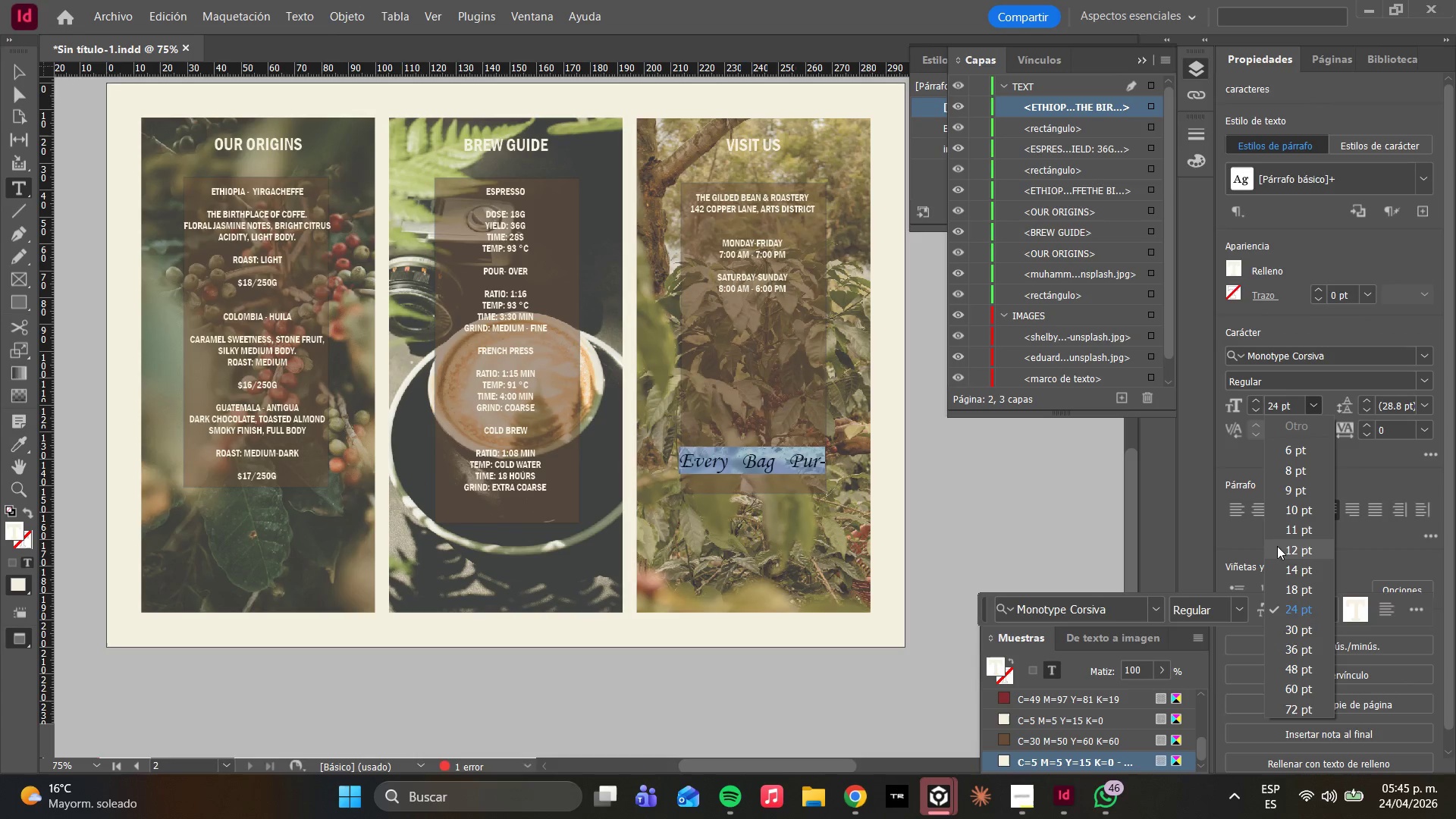 
left_click([1276, 532])
 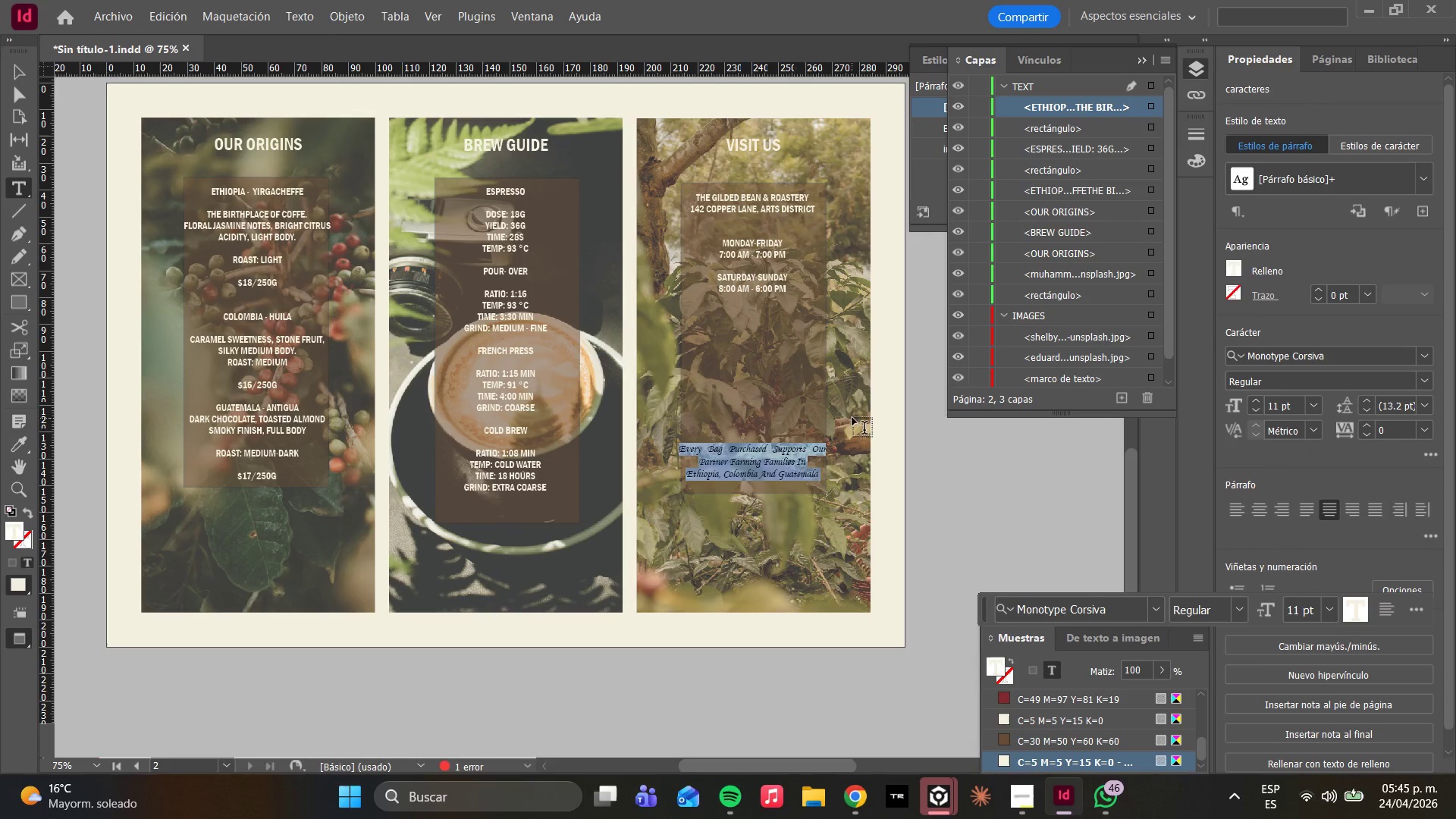 
left_click([766, 391])
 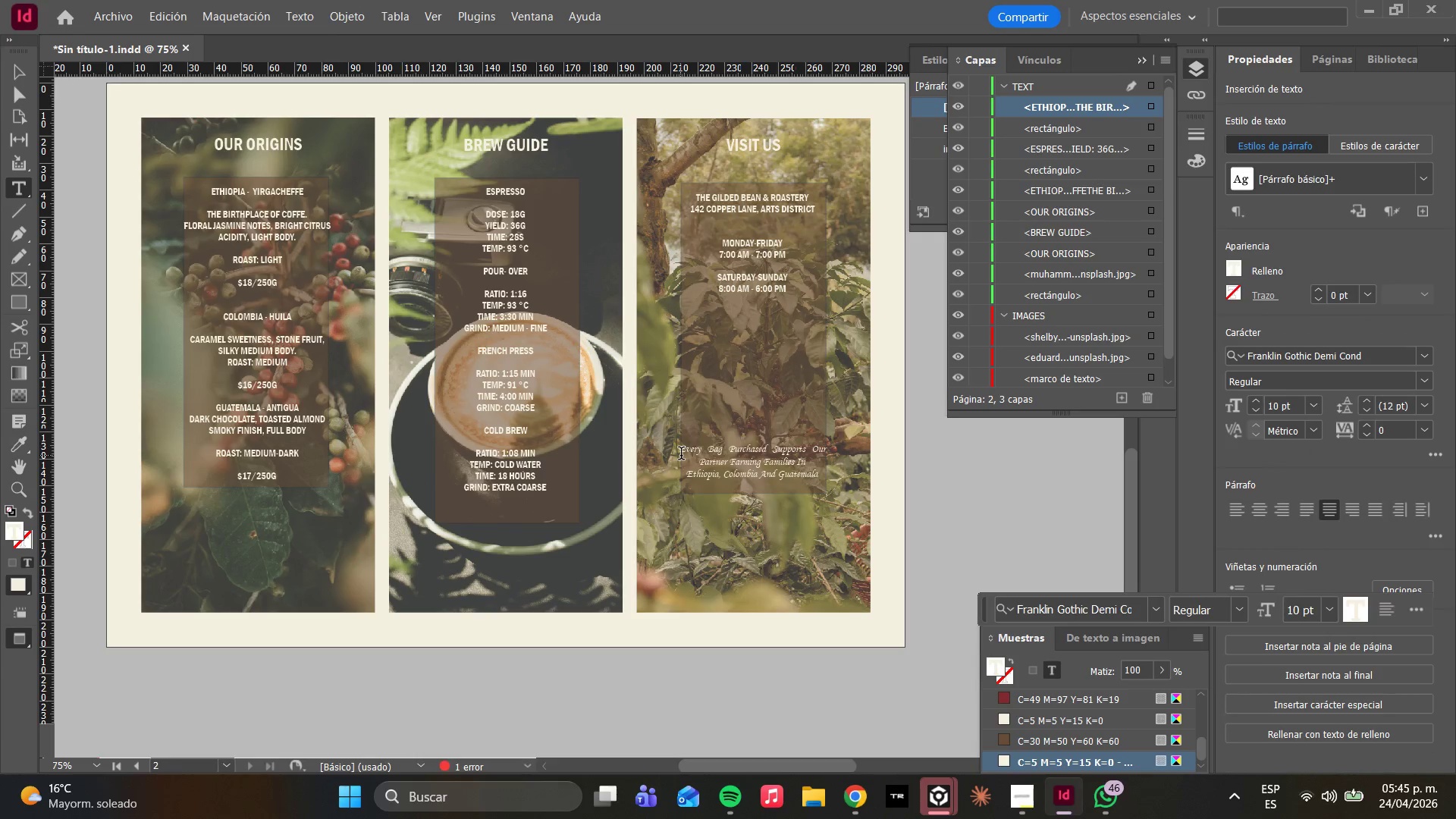 
left_click([724, 440])
 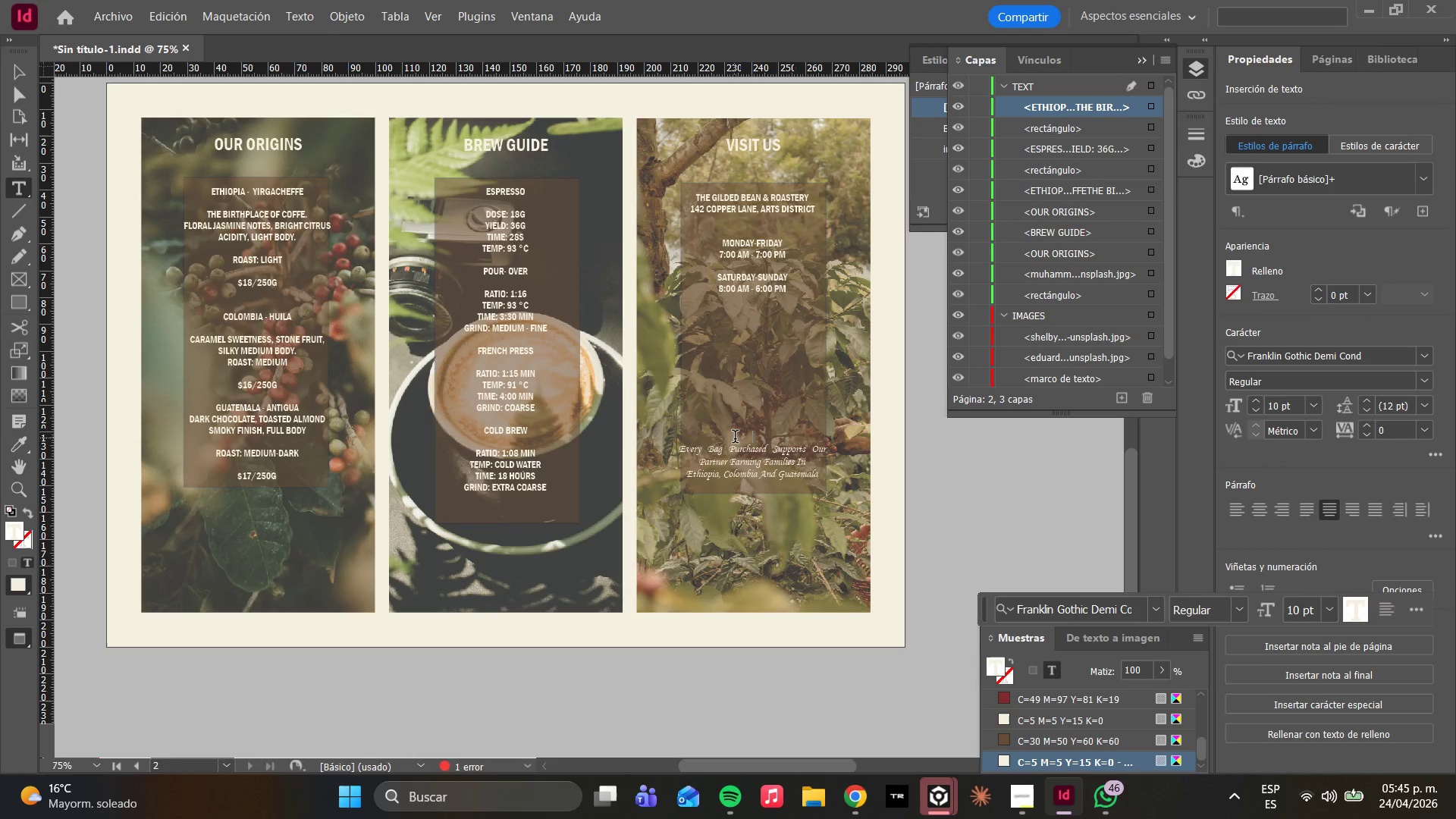 
key(Backspace)
 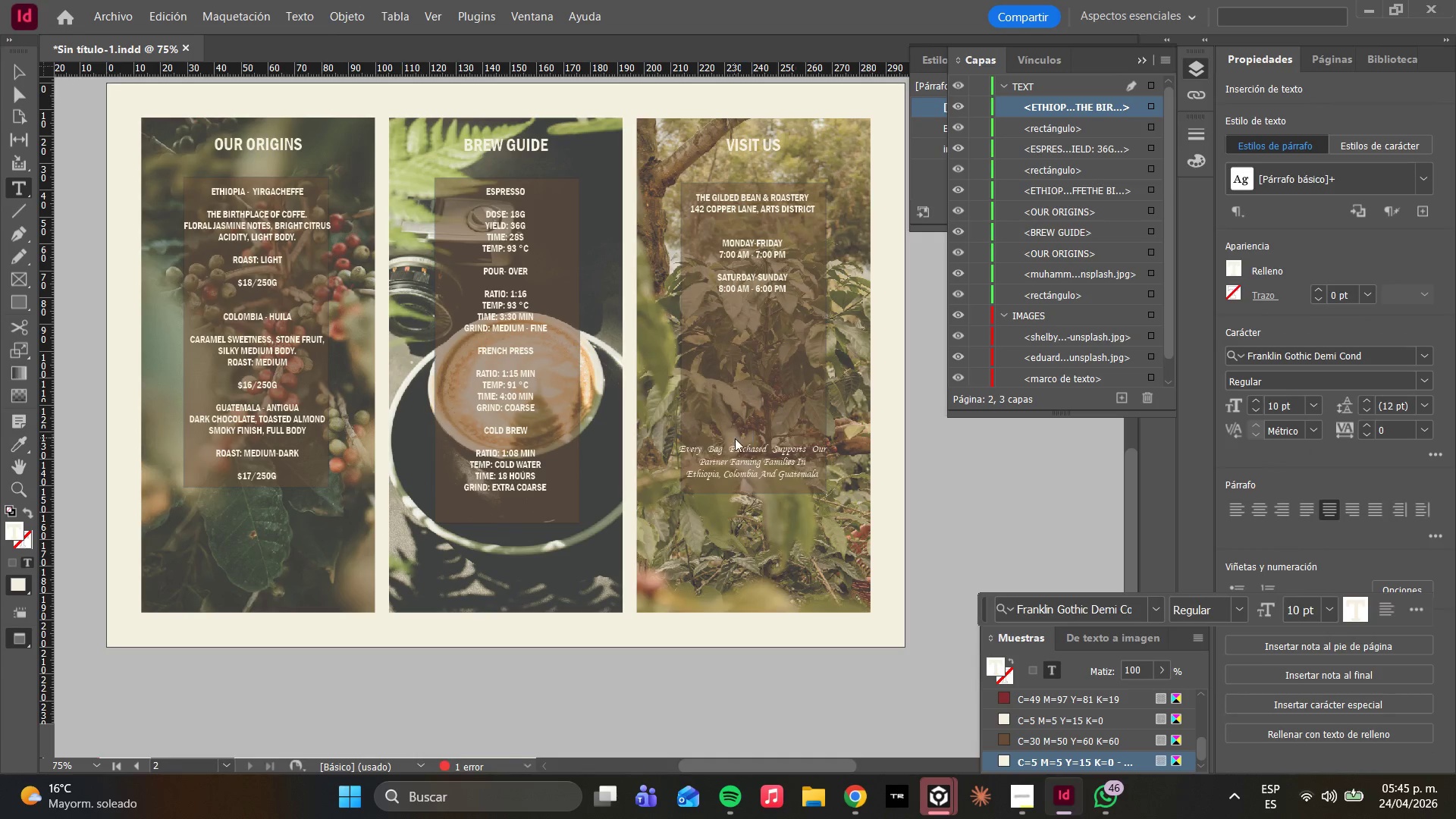 
key(Backspace)
 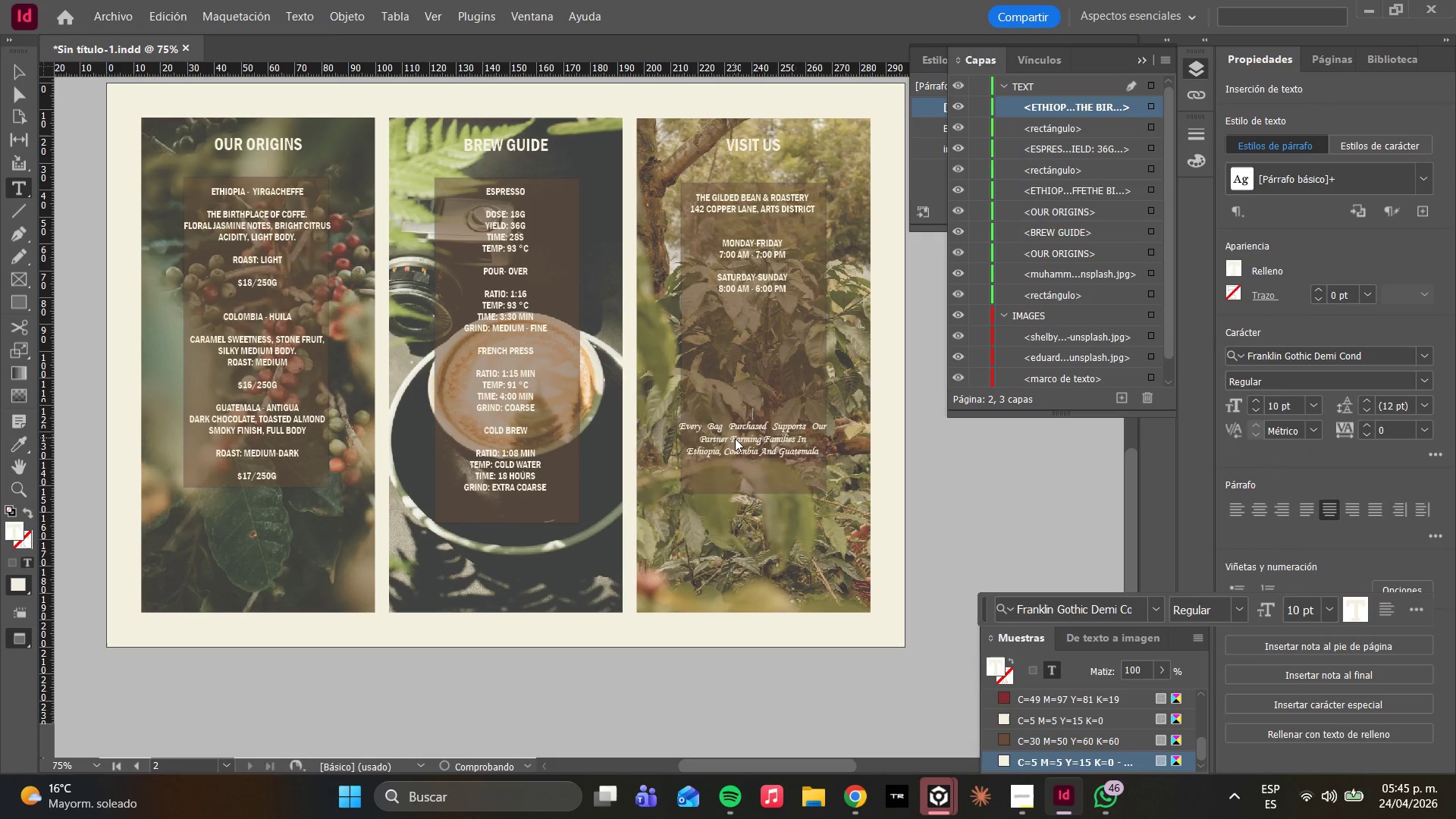 
key(Backspace)
 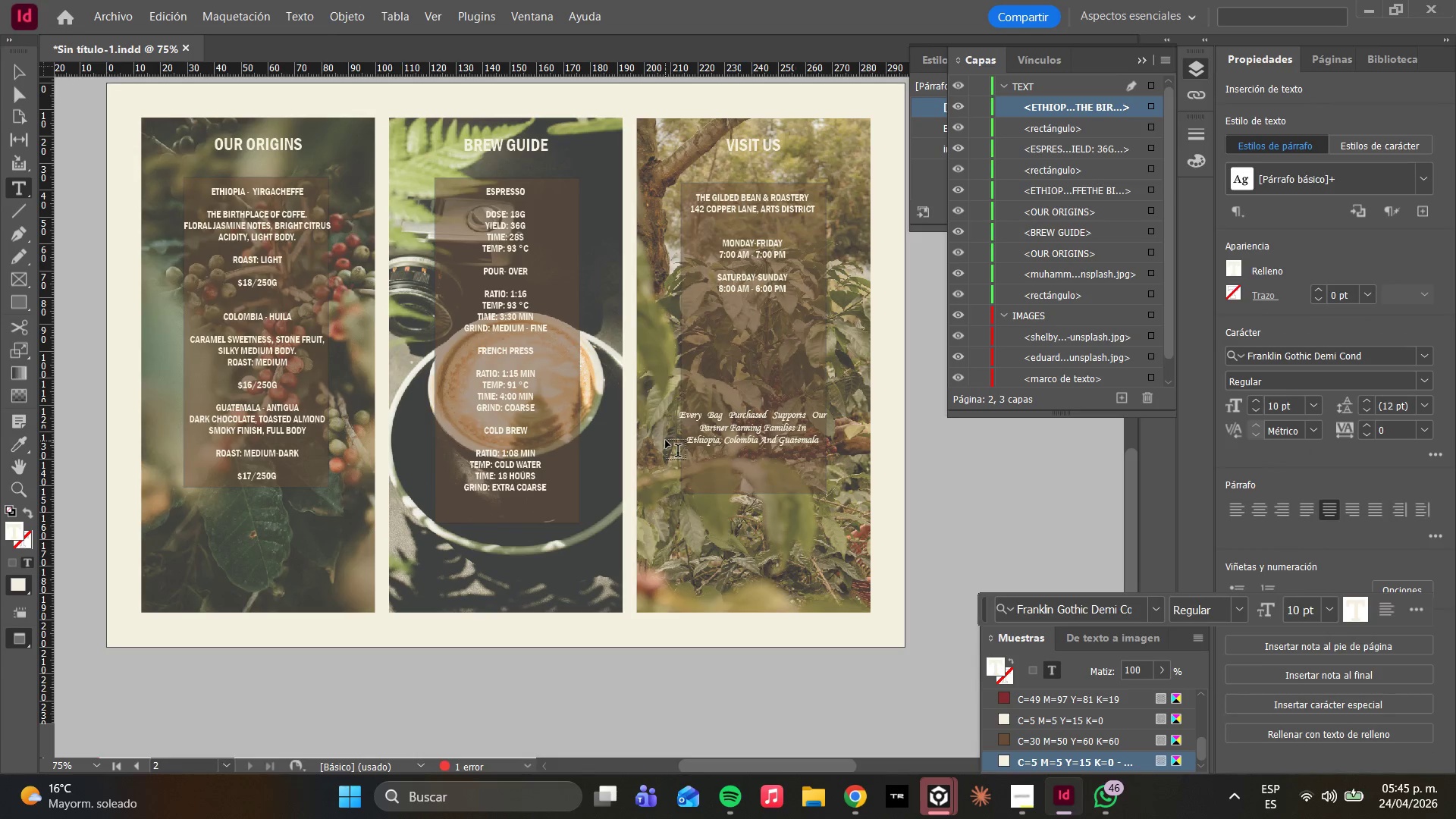 
key(Enter)
 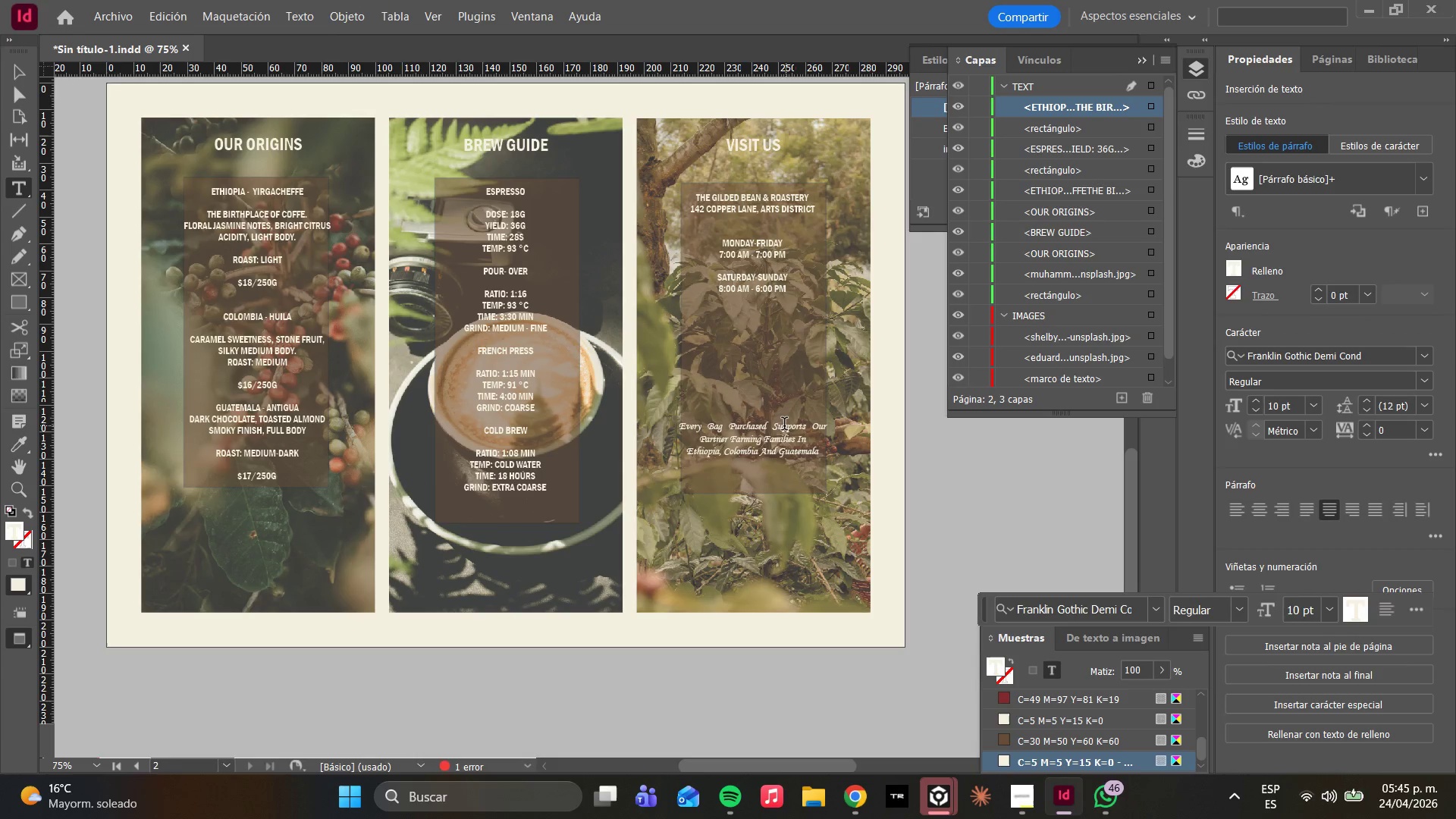 
left_click_drag(start_coordinate=[819, 458], to_coordinate=[678, 431])
 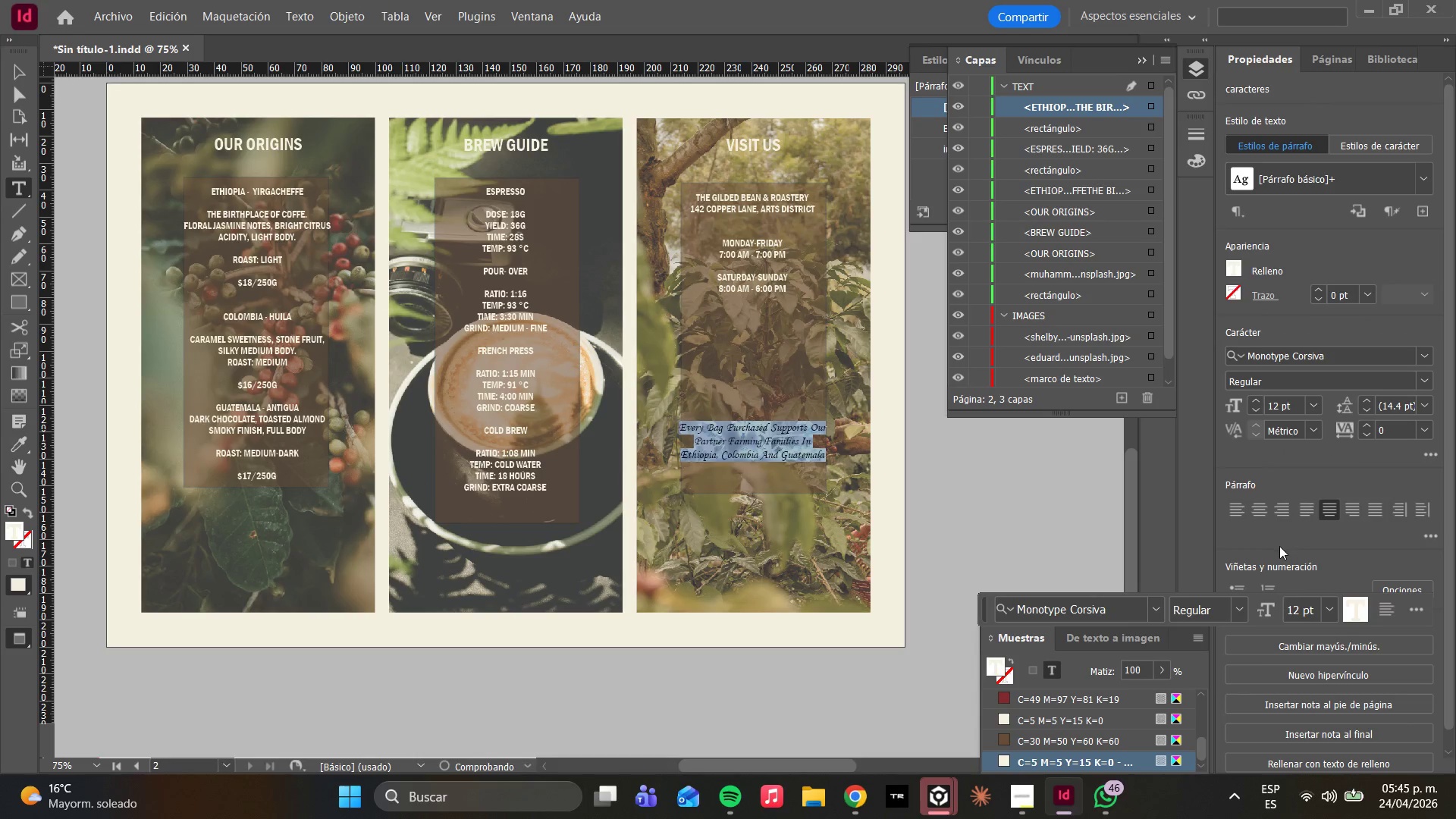 
left_click([1314, 406])
 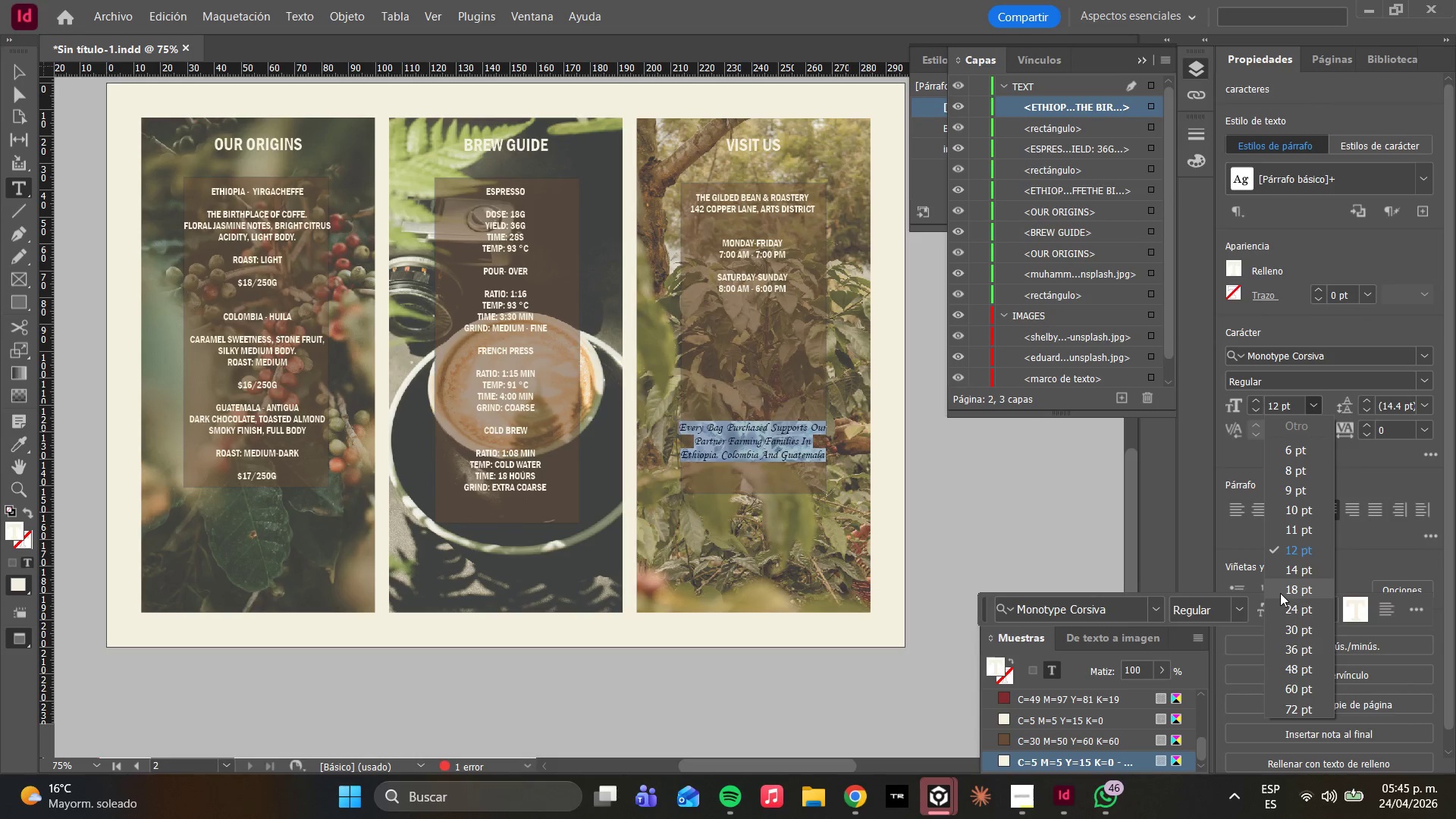 
left_click([1285, 570])
 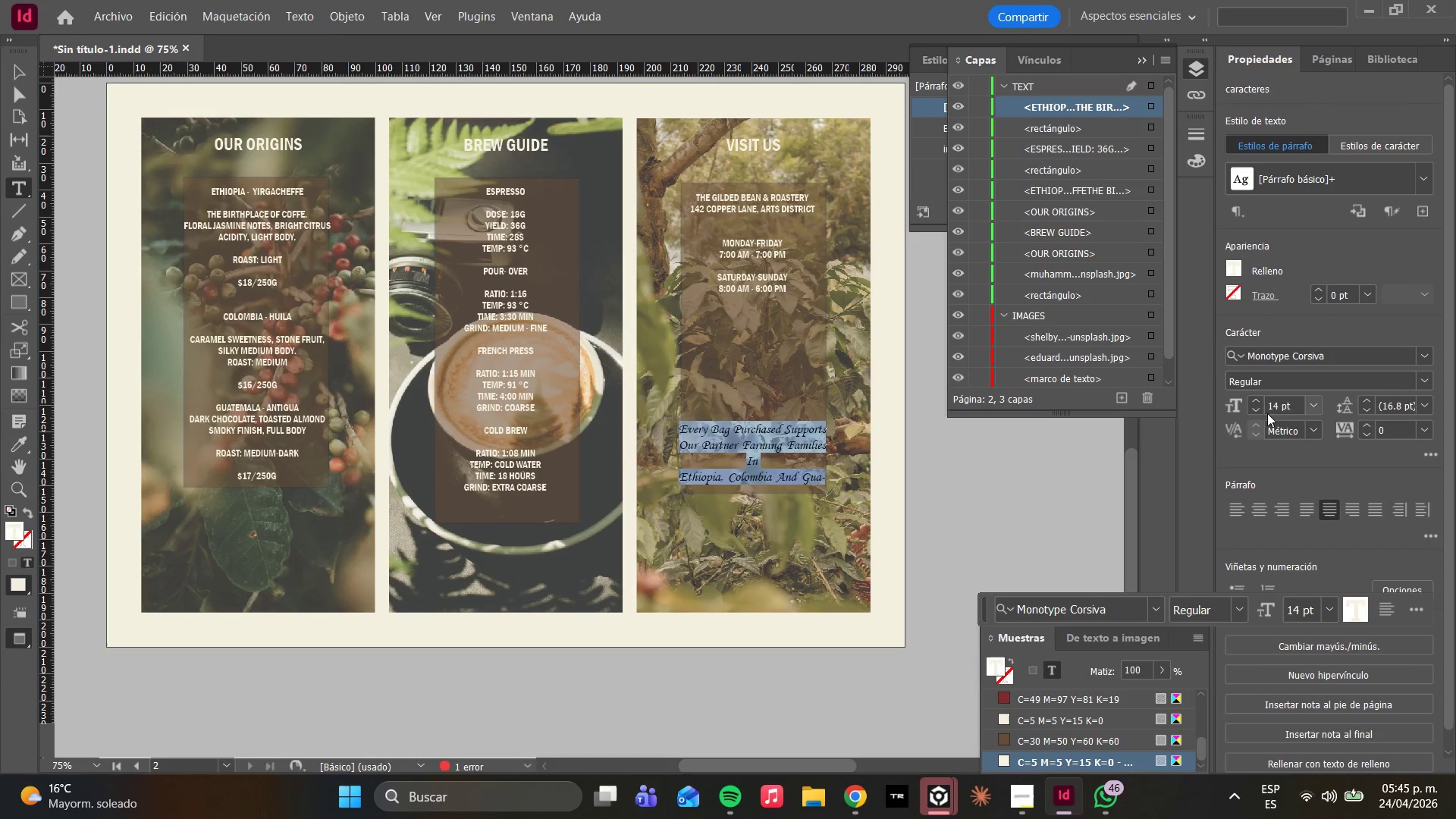 
left_click([1317, 406])
 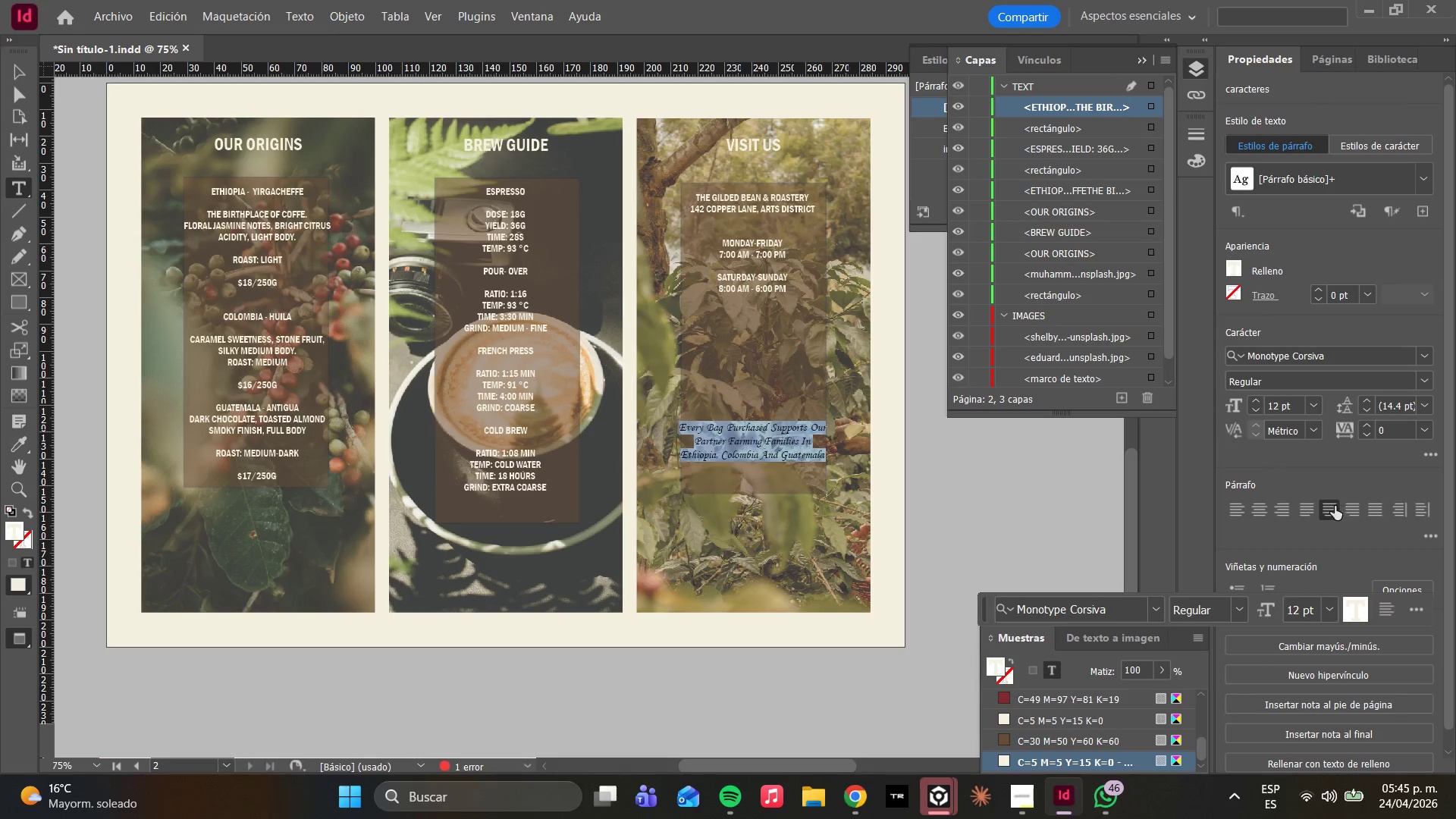 
double_click([1330, 507])
 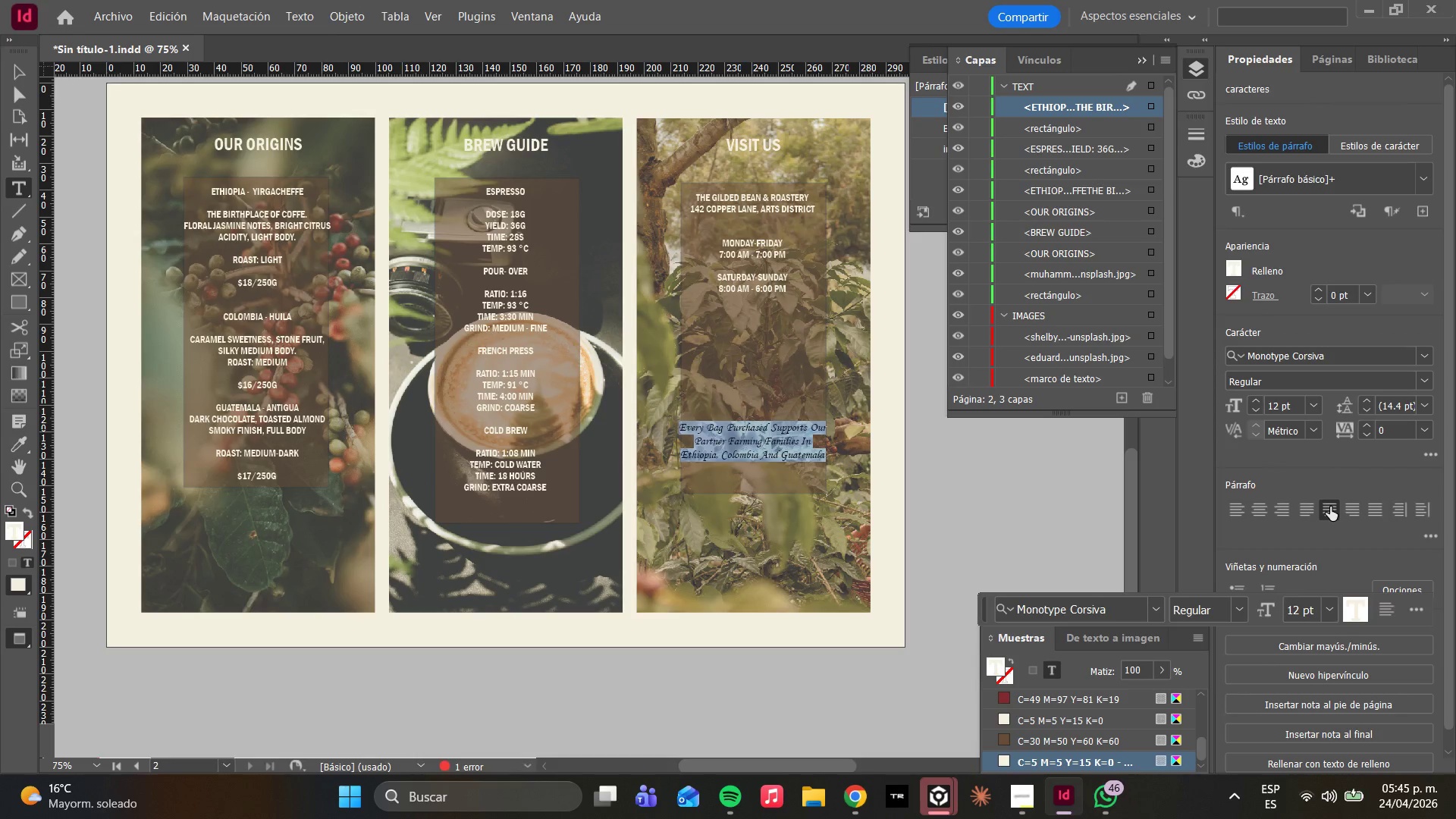 
triple_click([1330, 507])
 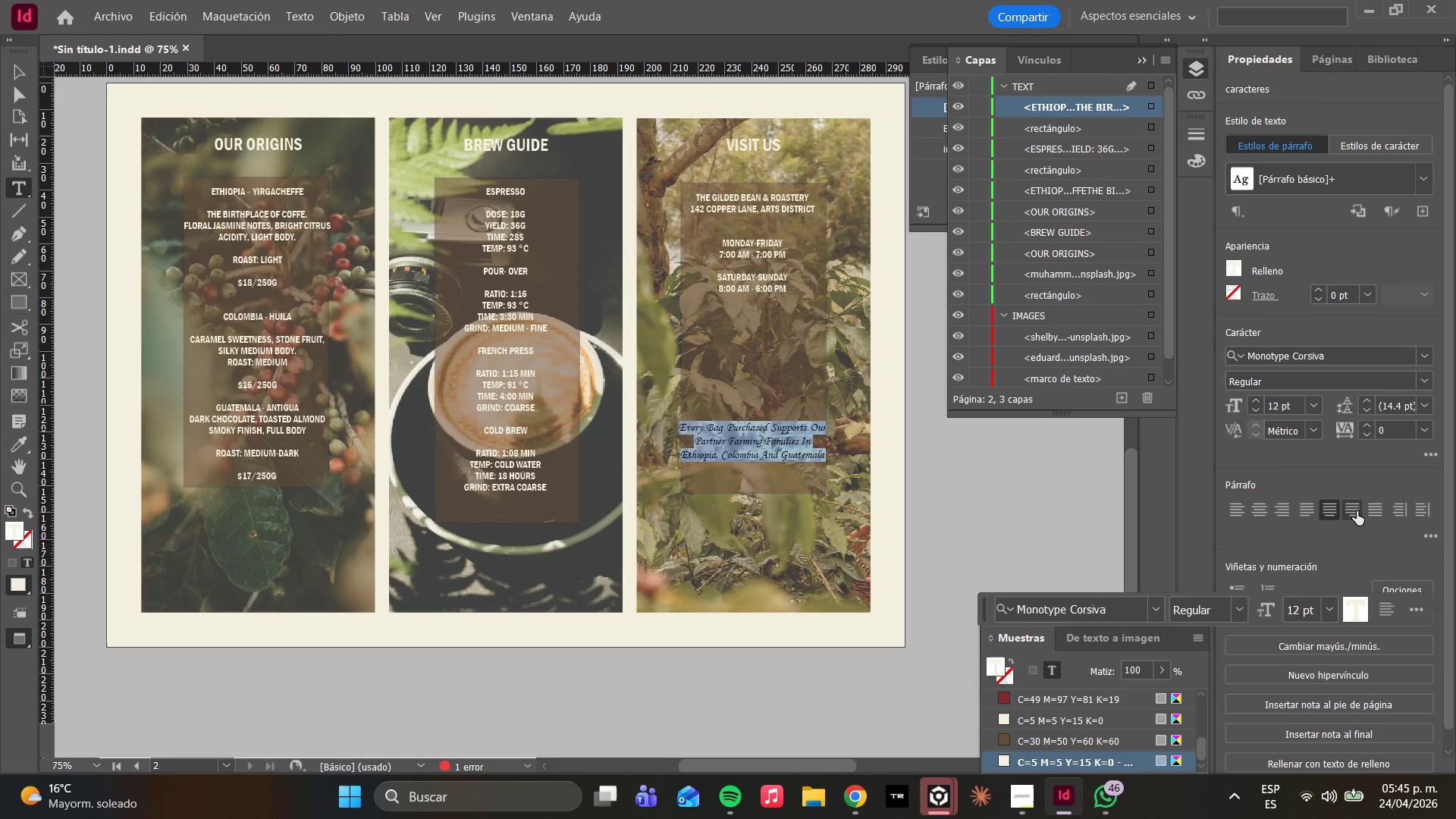 
left_click([1354, 511])
 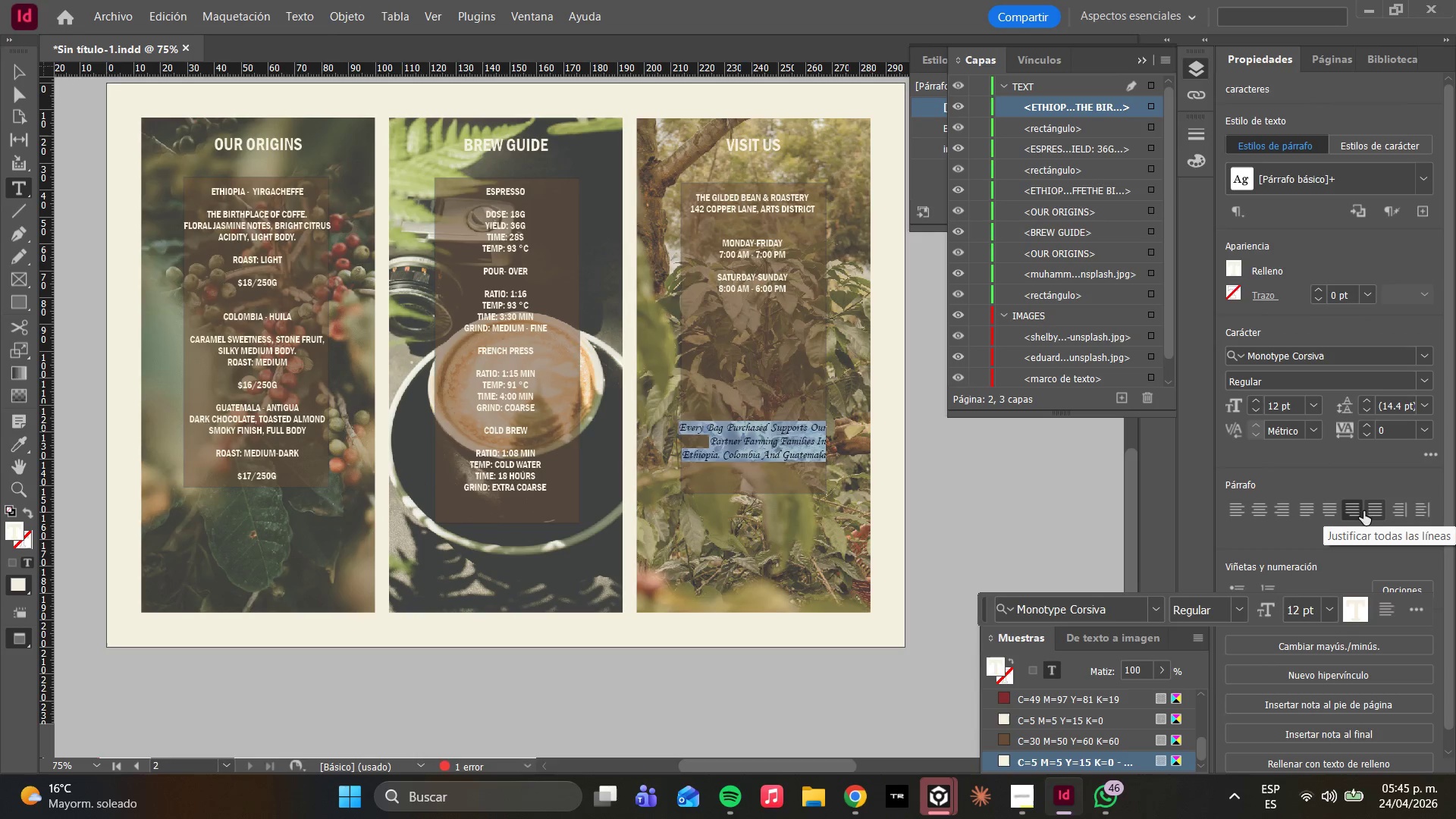 
left_click([1371, 518])
 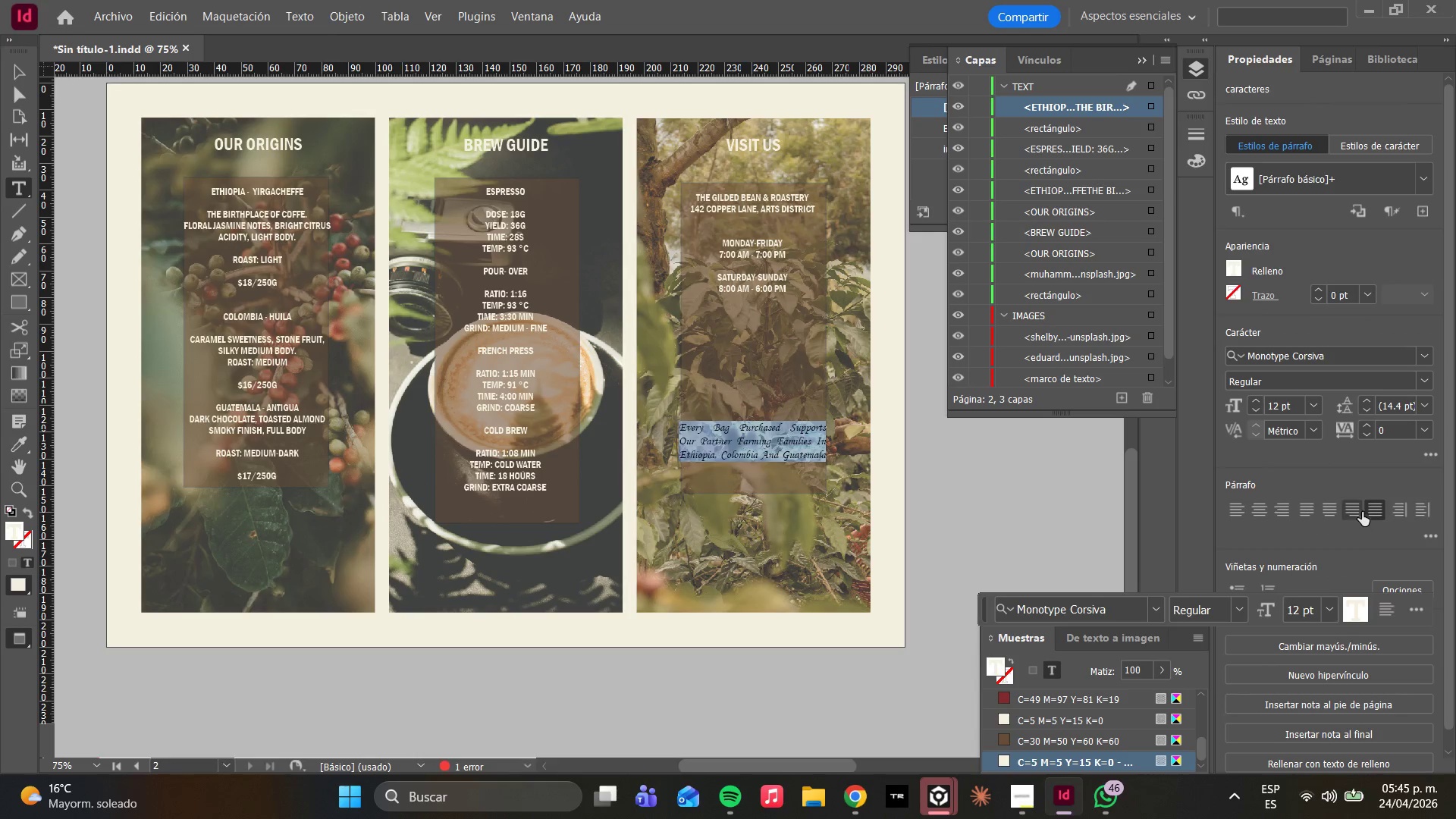 
left_click([736, 406])
 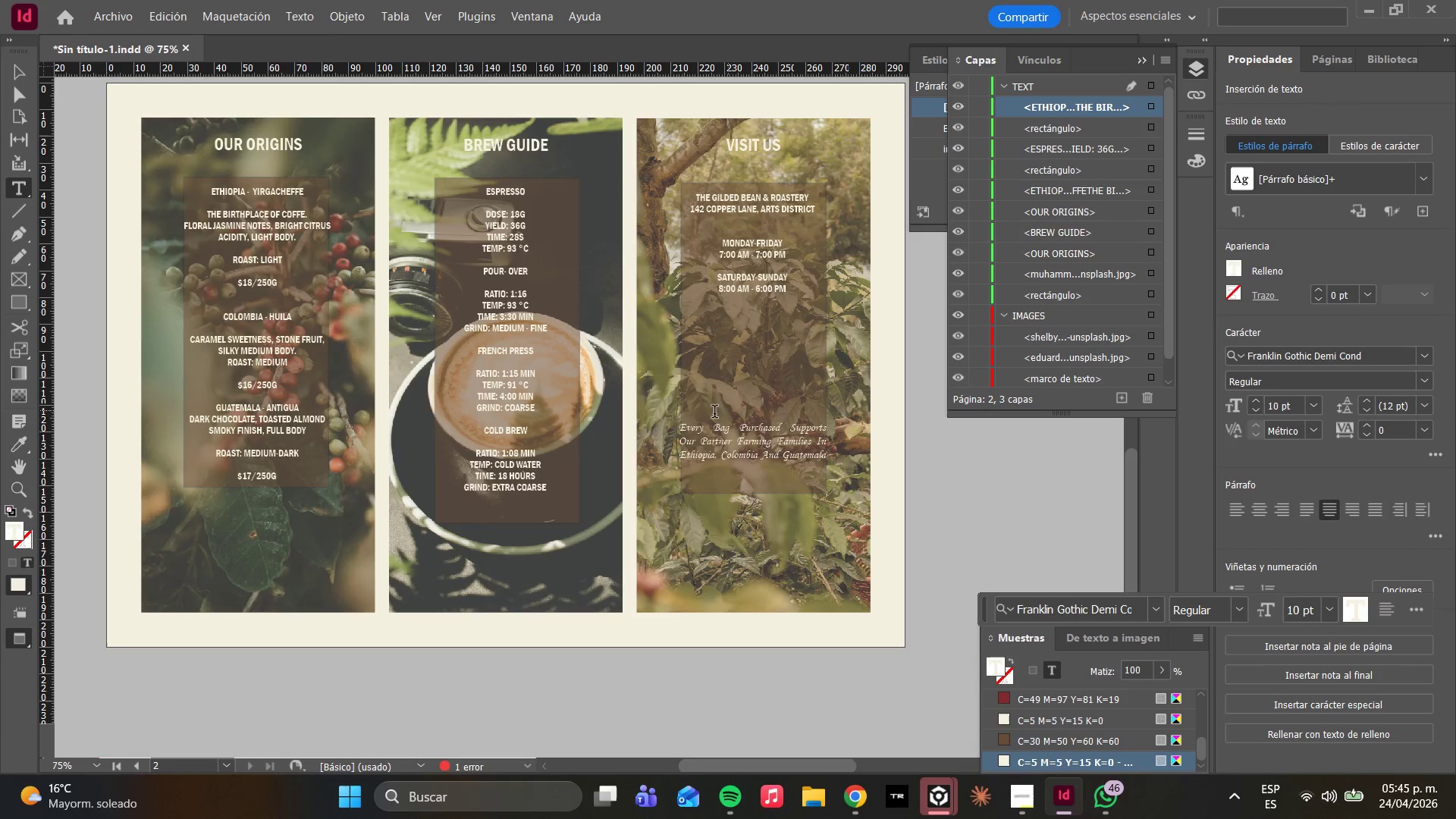 
left_click_drag(start_coordinate=[680, 428], to_coordinate=[826, 461])
 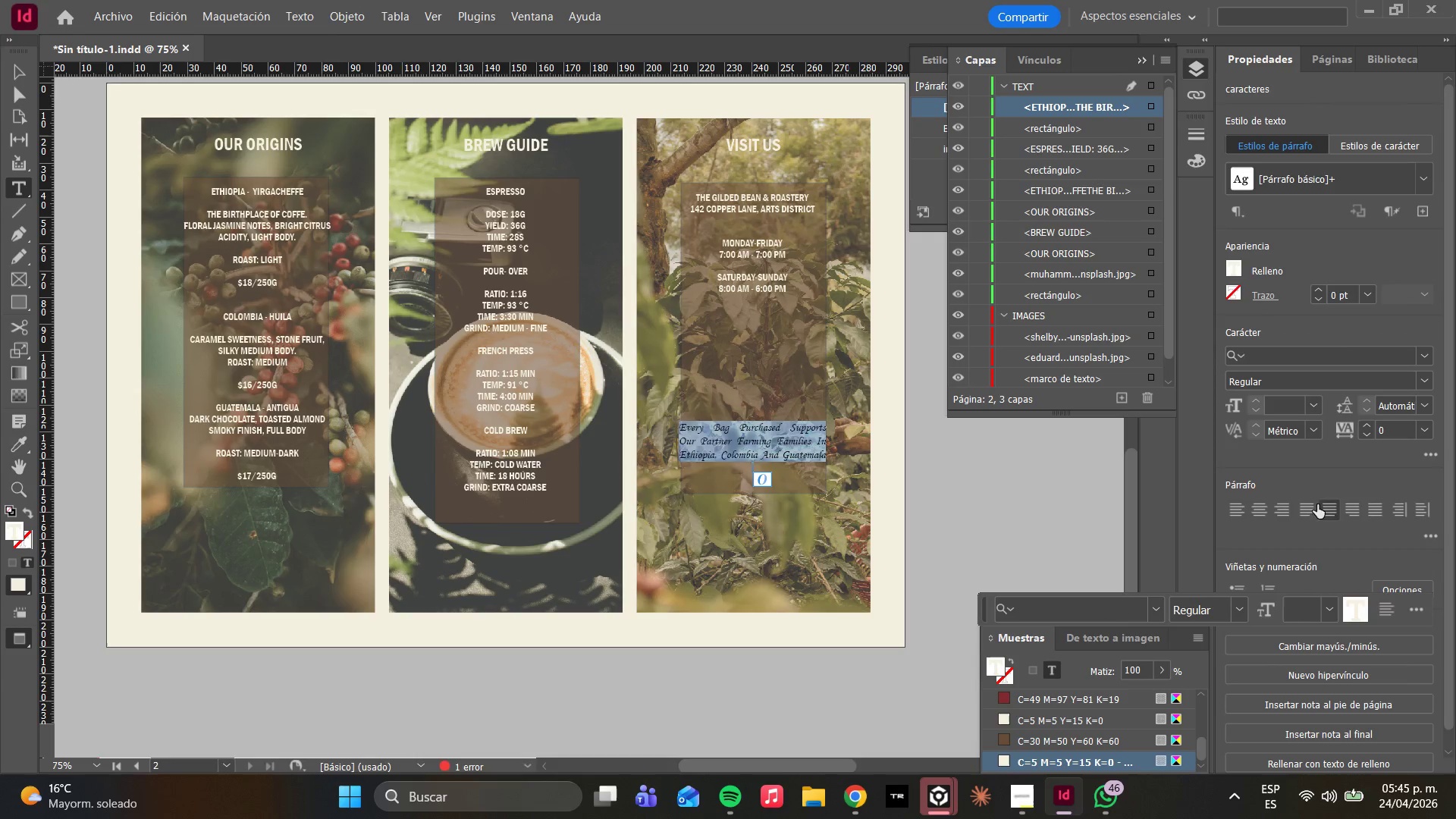 
left_click([1331, 511])
 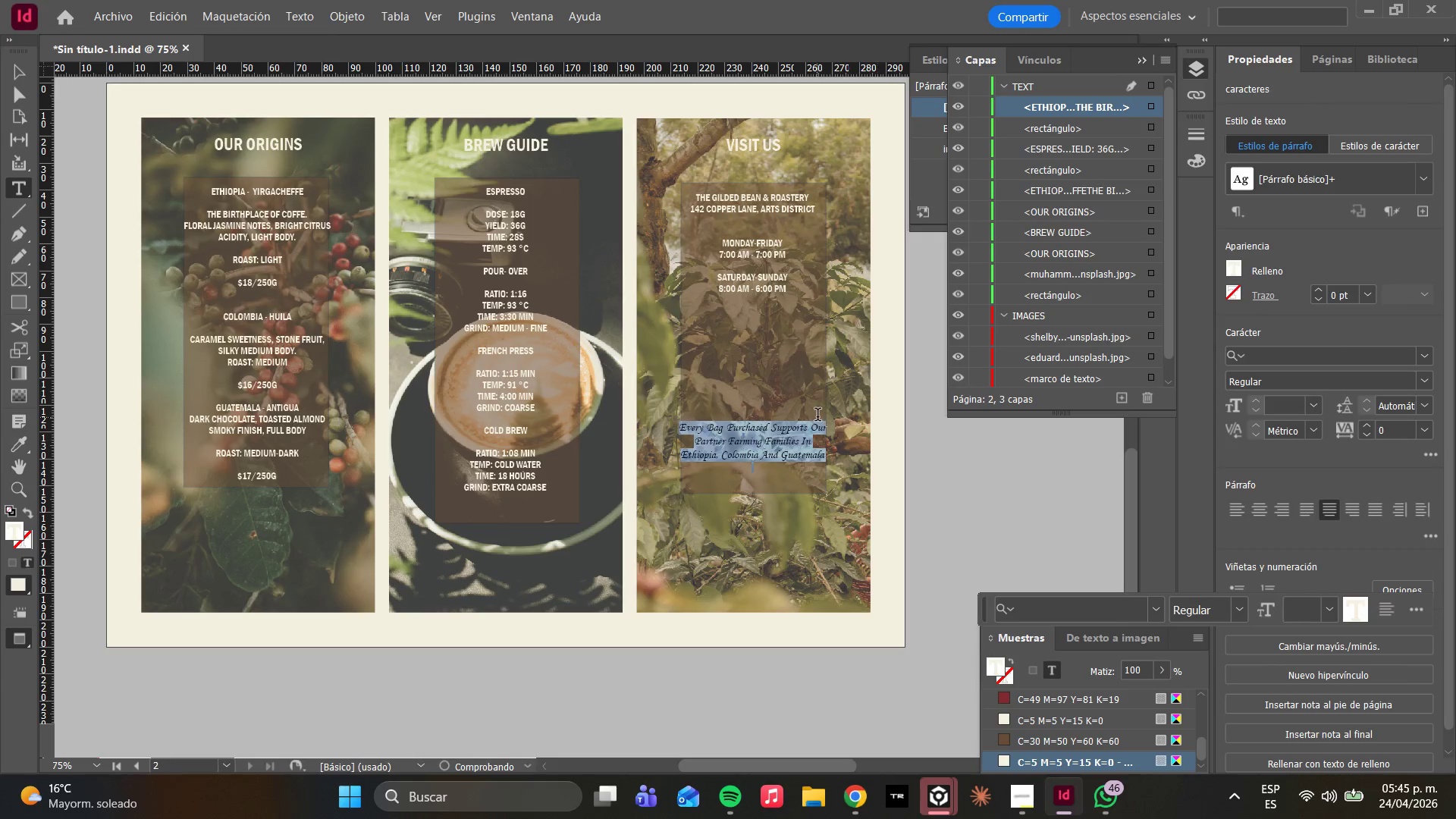 
left_click([788, 392])
 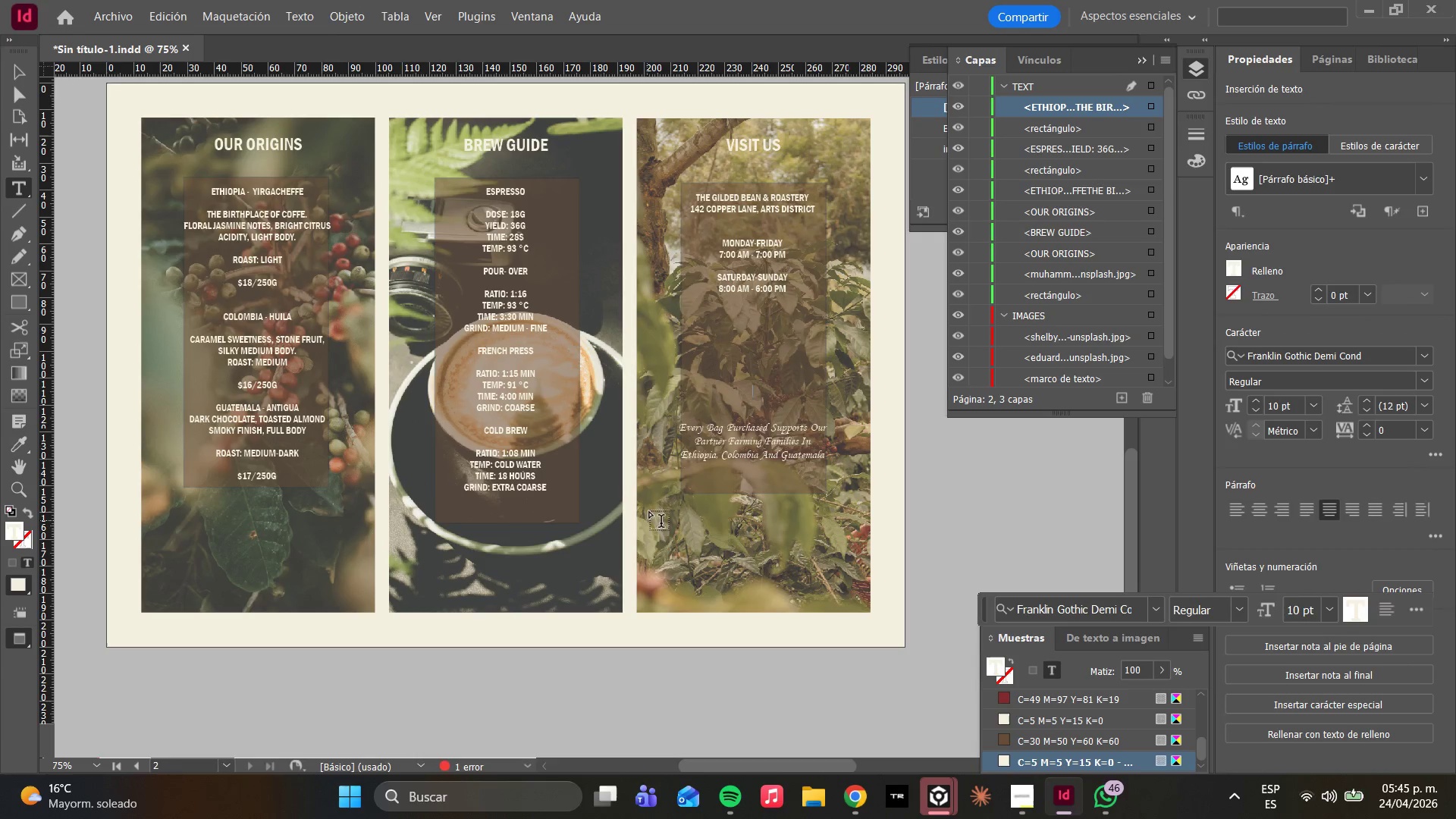 
left_click([733, 422])
 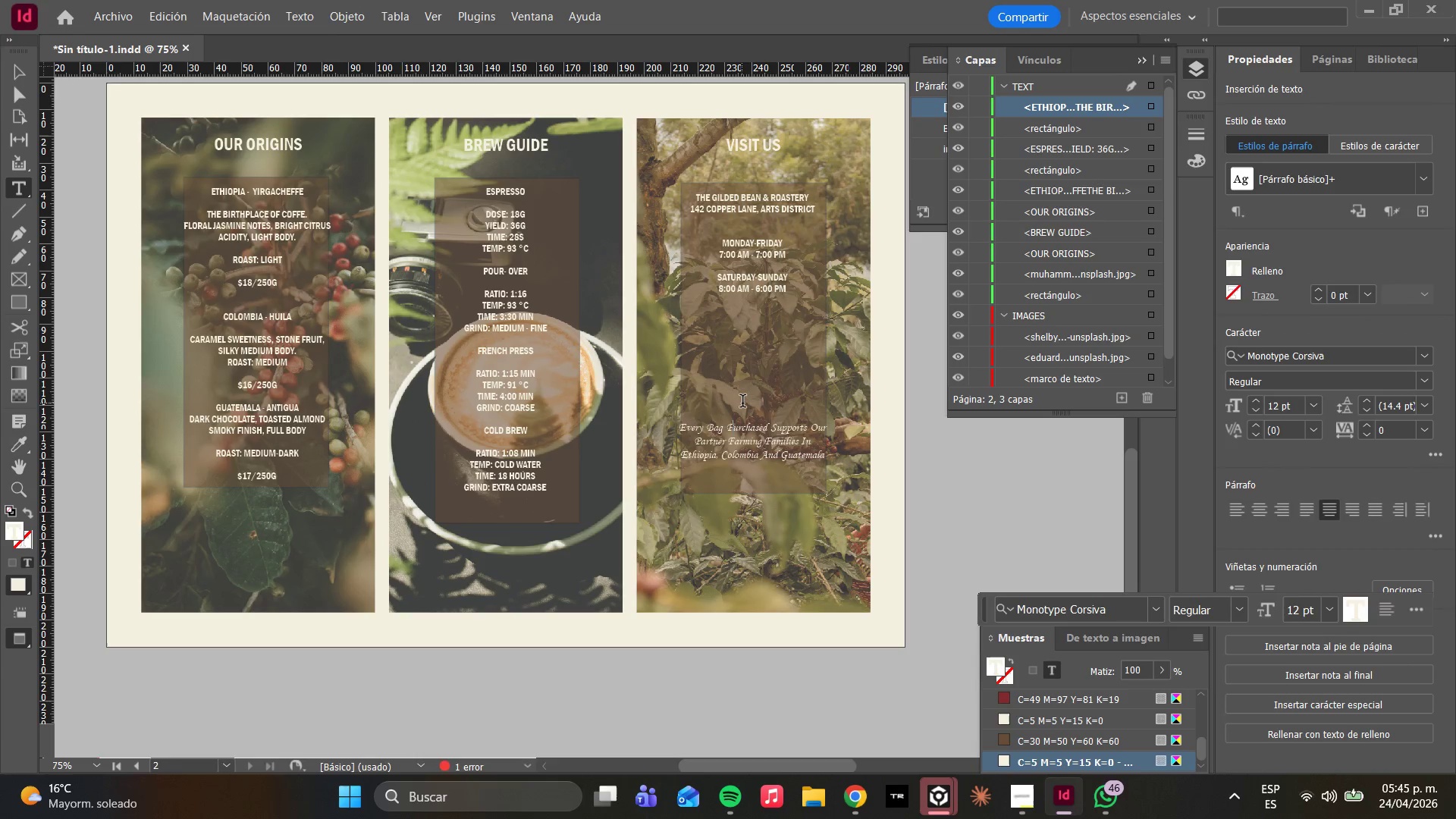 
key(Enter)
 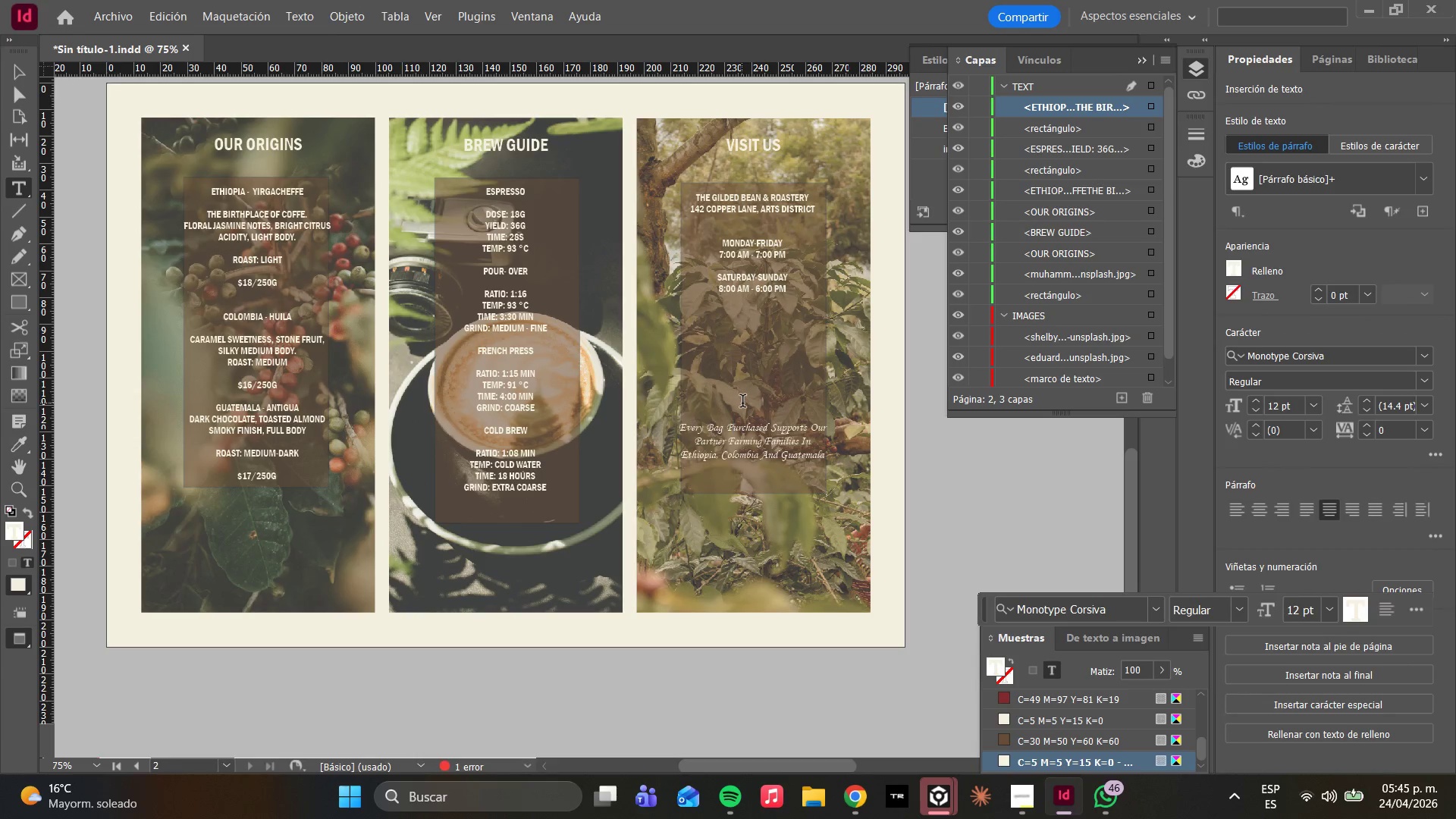 
key(Enter)
 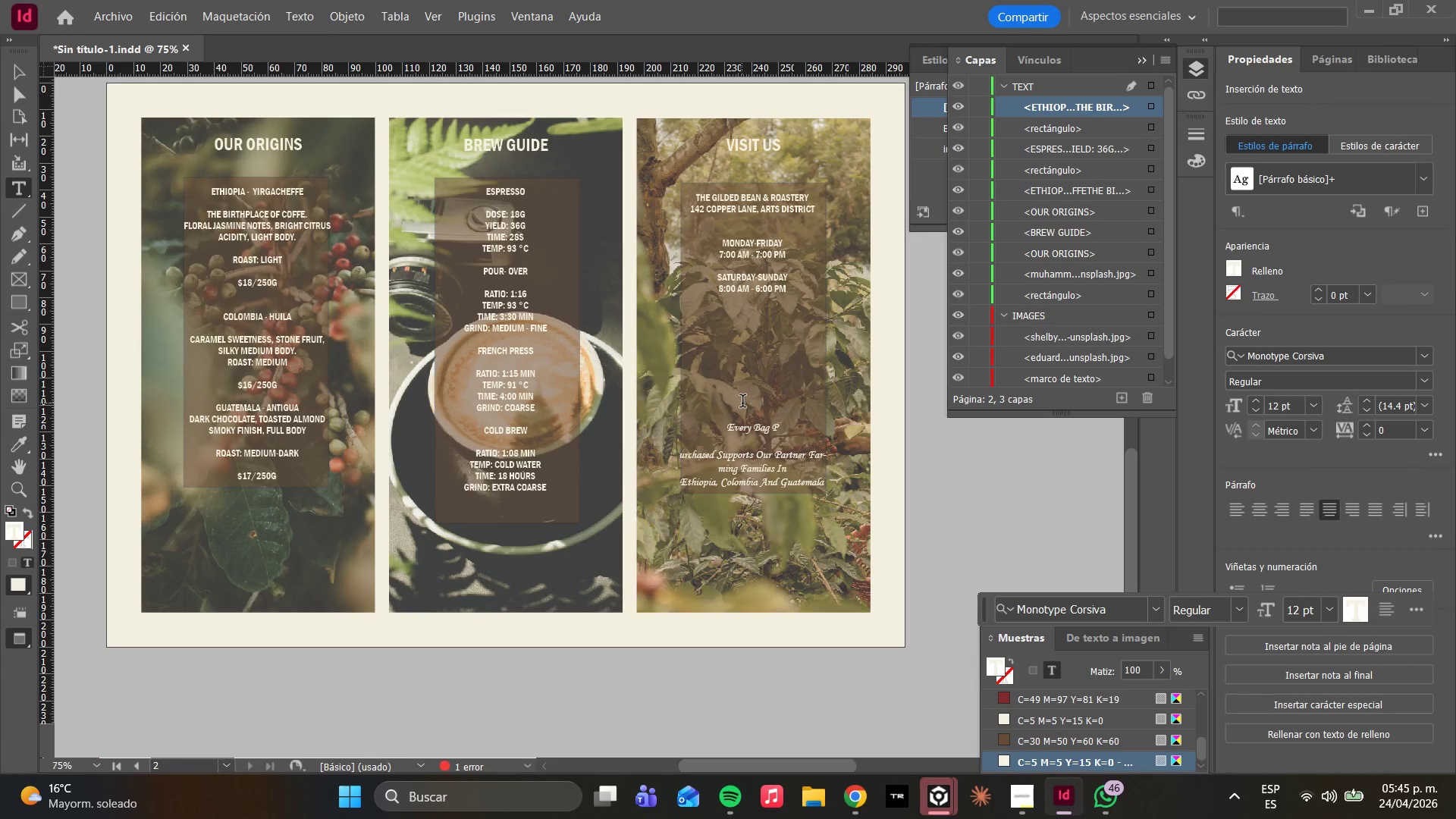 
key(Backspace)
 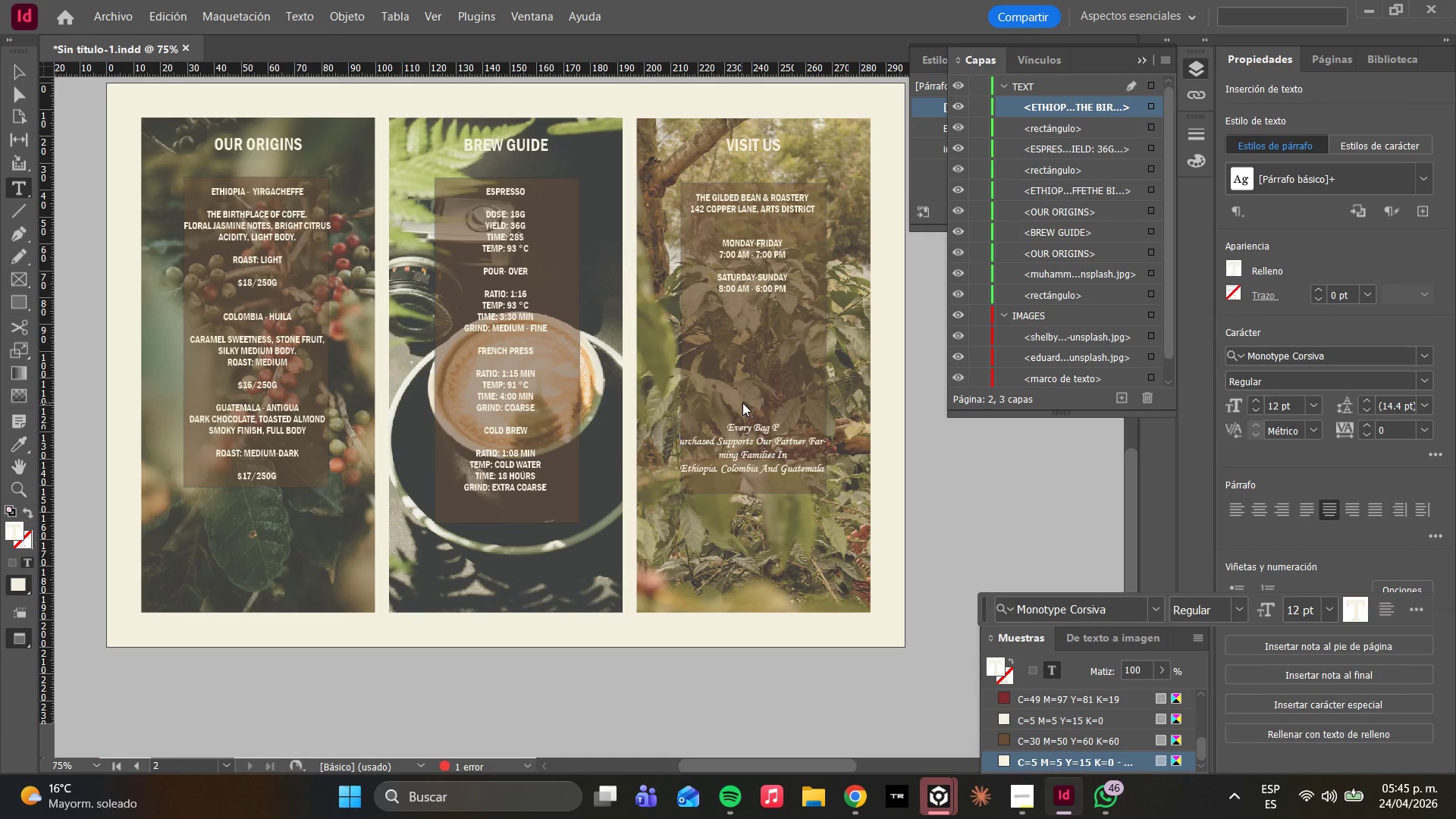 
key(Backspace)
 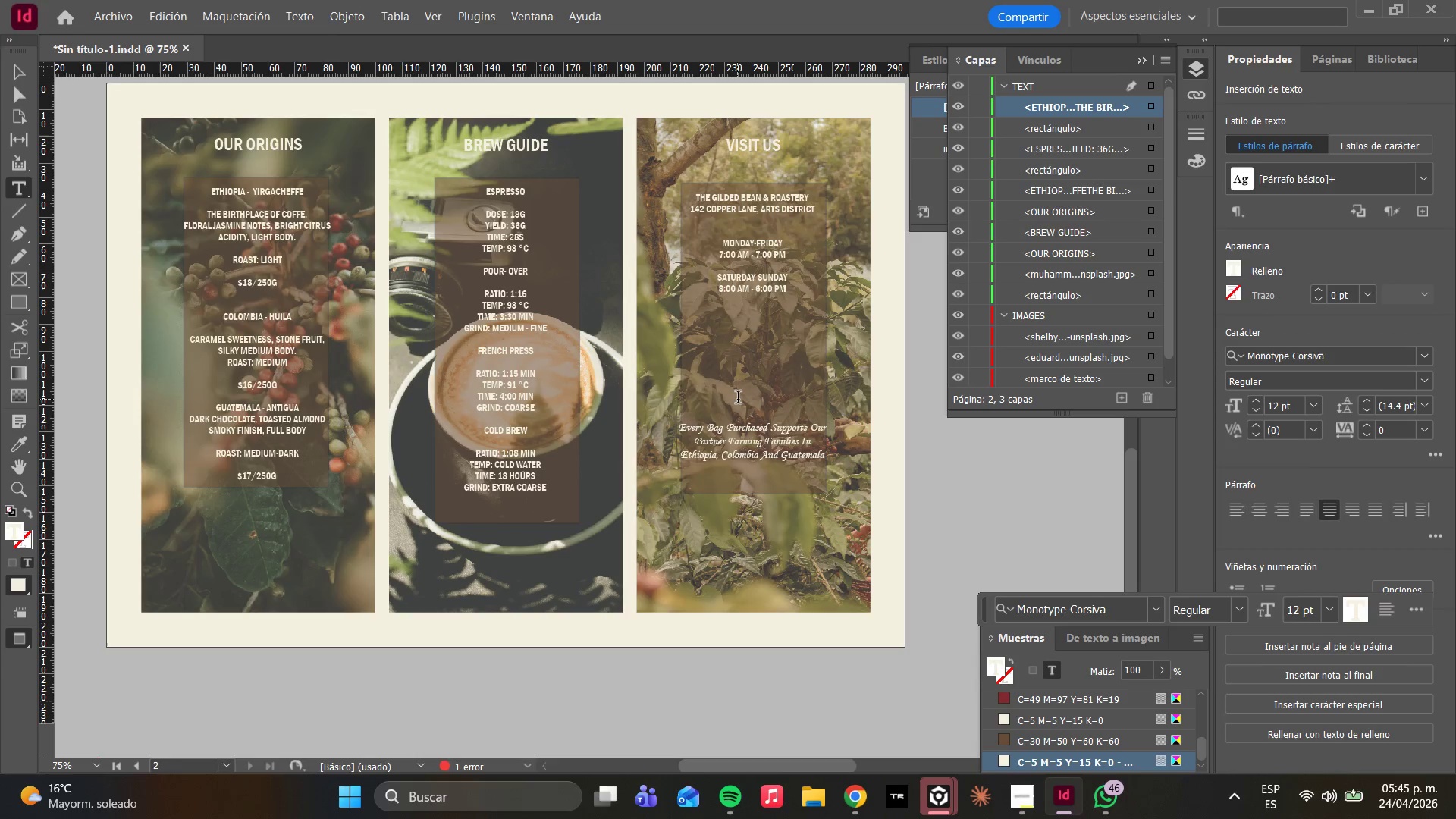 
left_click([738, 399])
 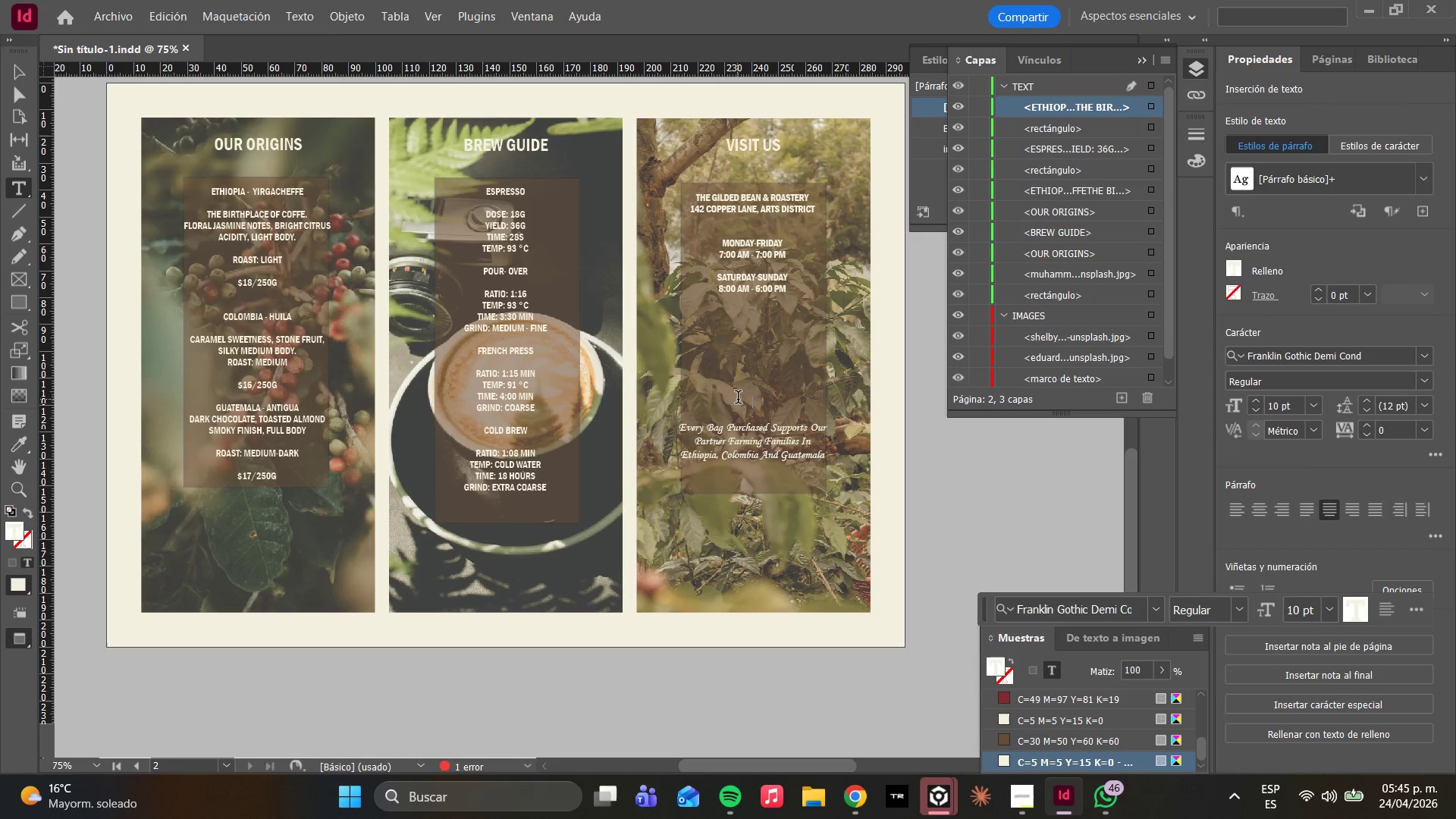 
key(Backspace)
 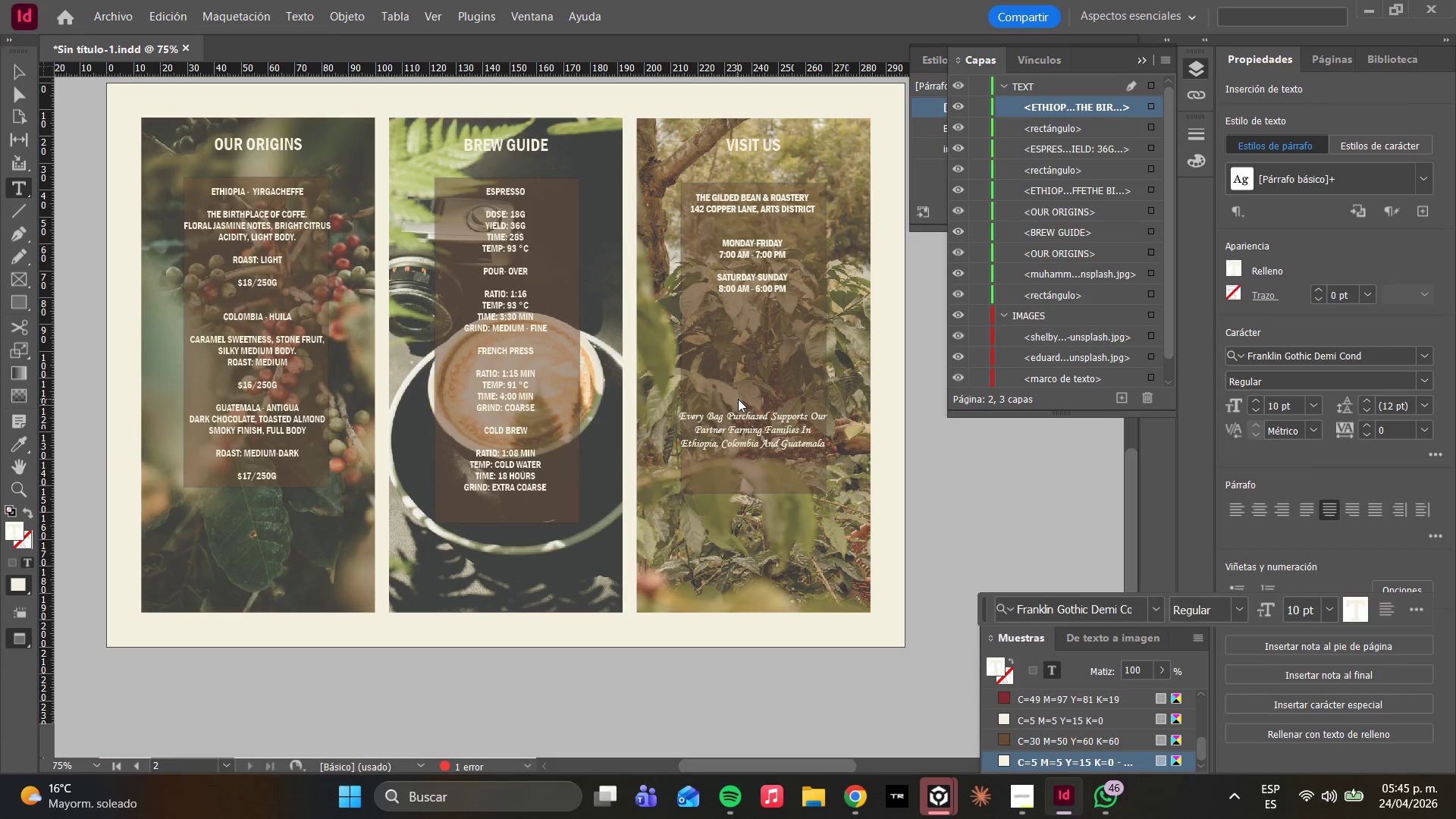 
key(Enter)
 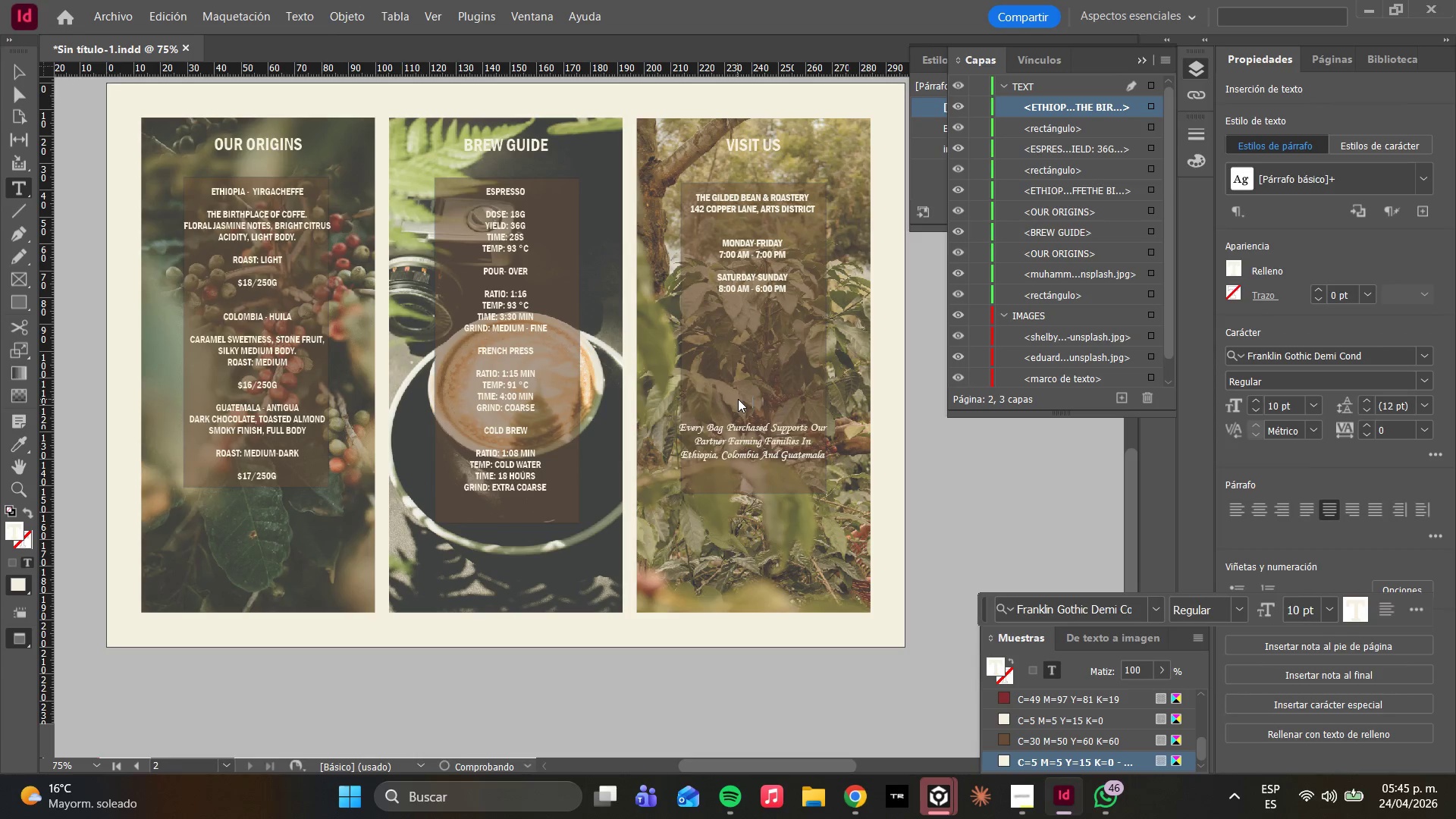 
key(Enter)
 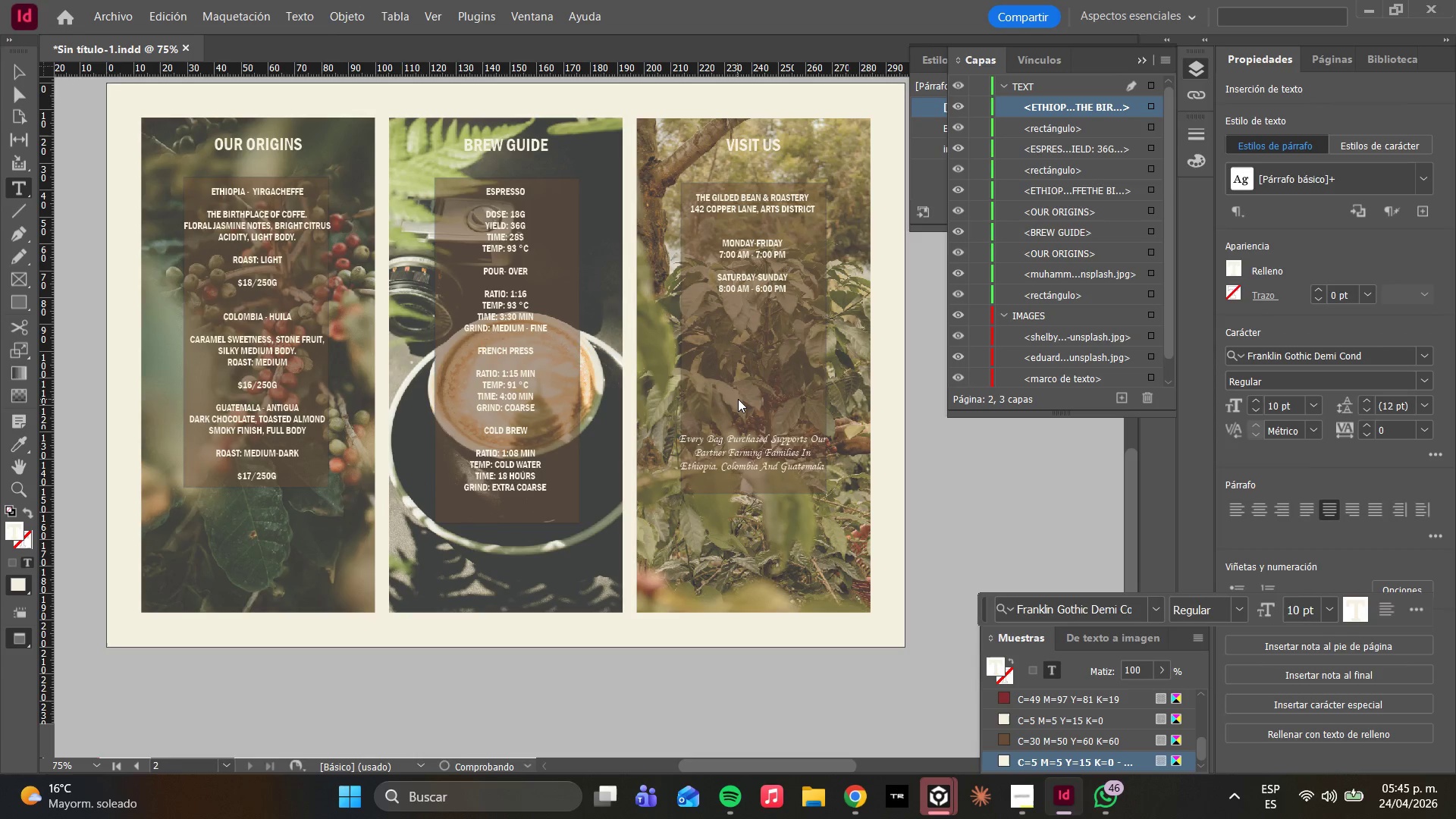 
key(Enter)
 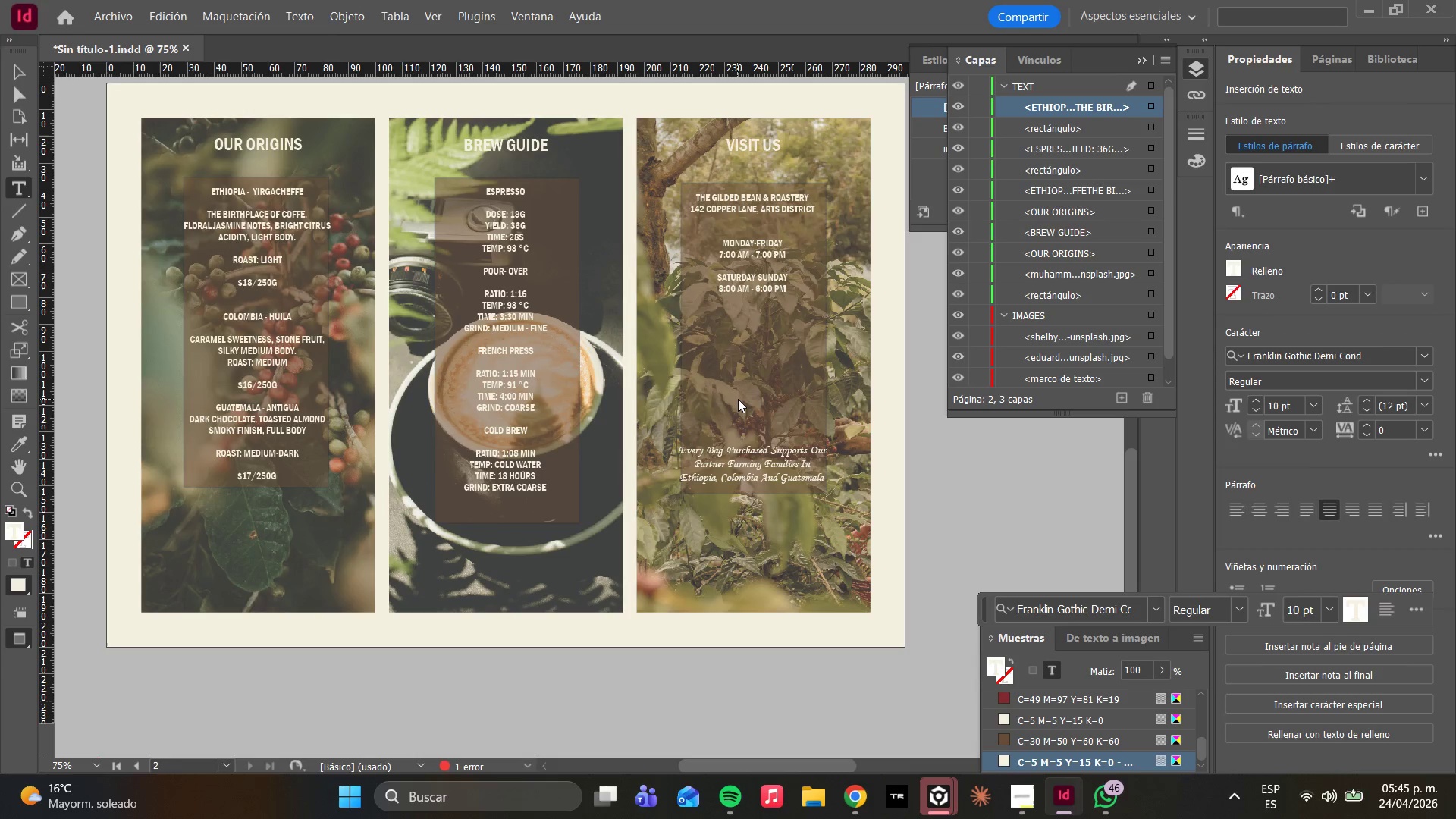 
key(Enter)
 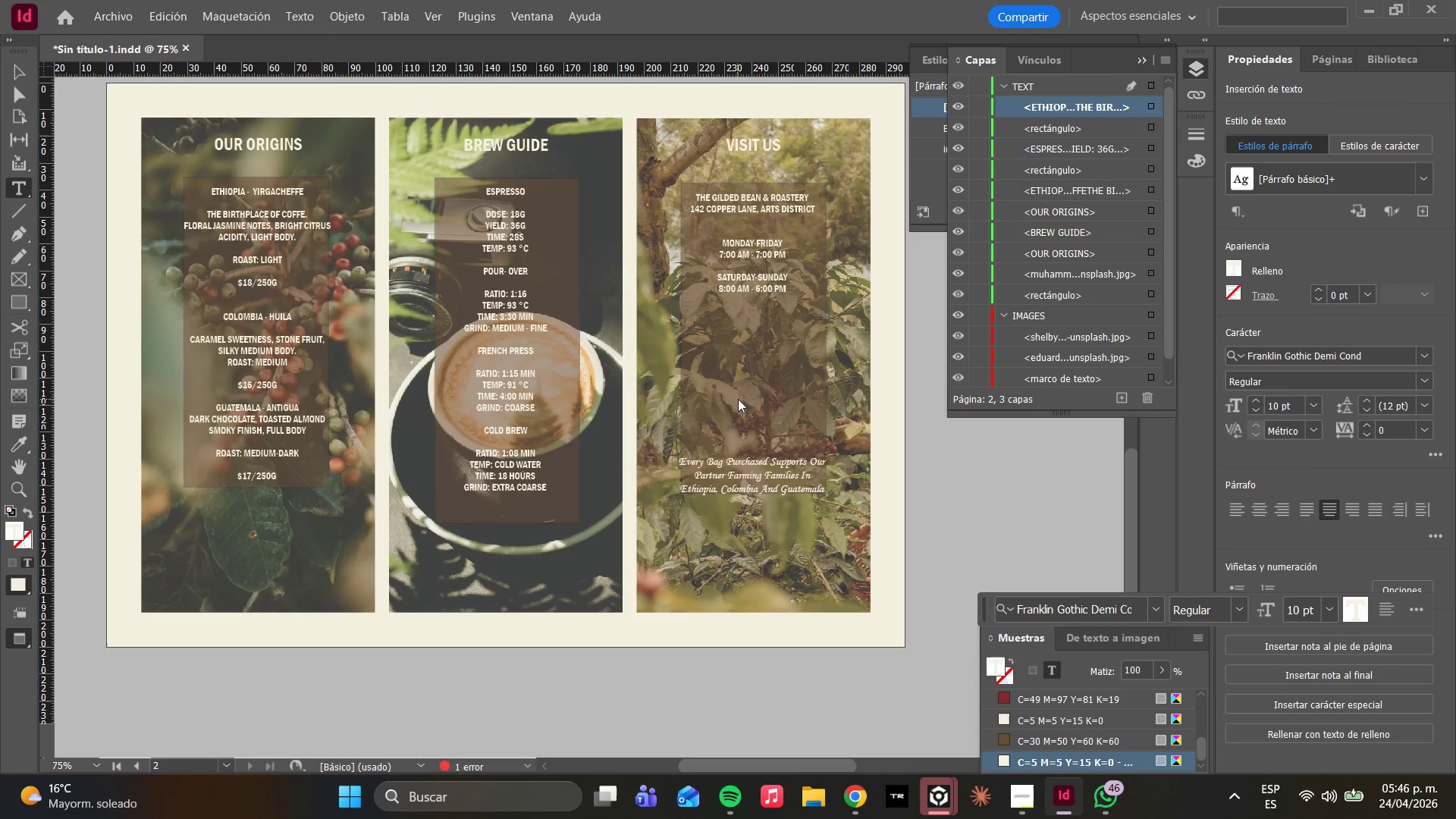 
key(Backspace)
 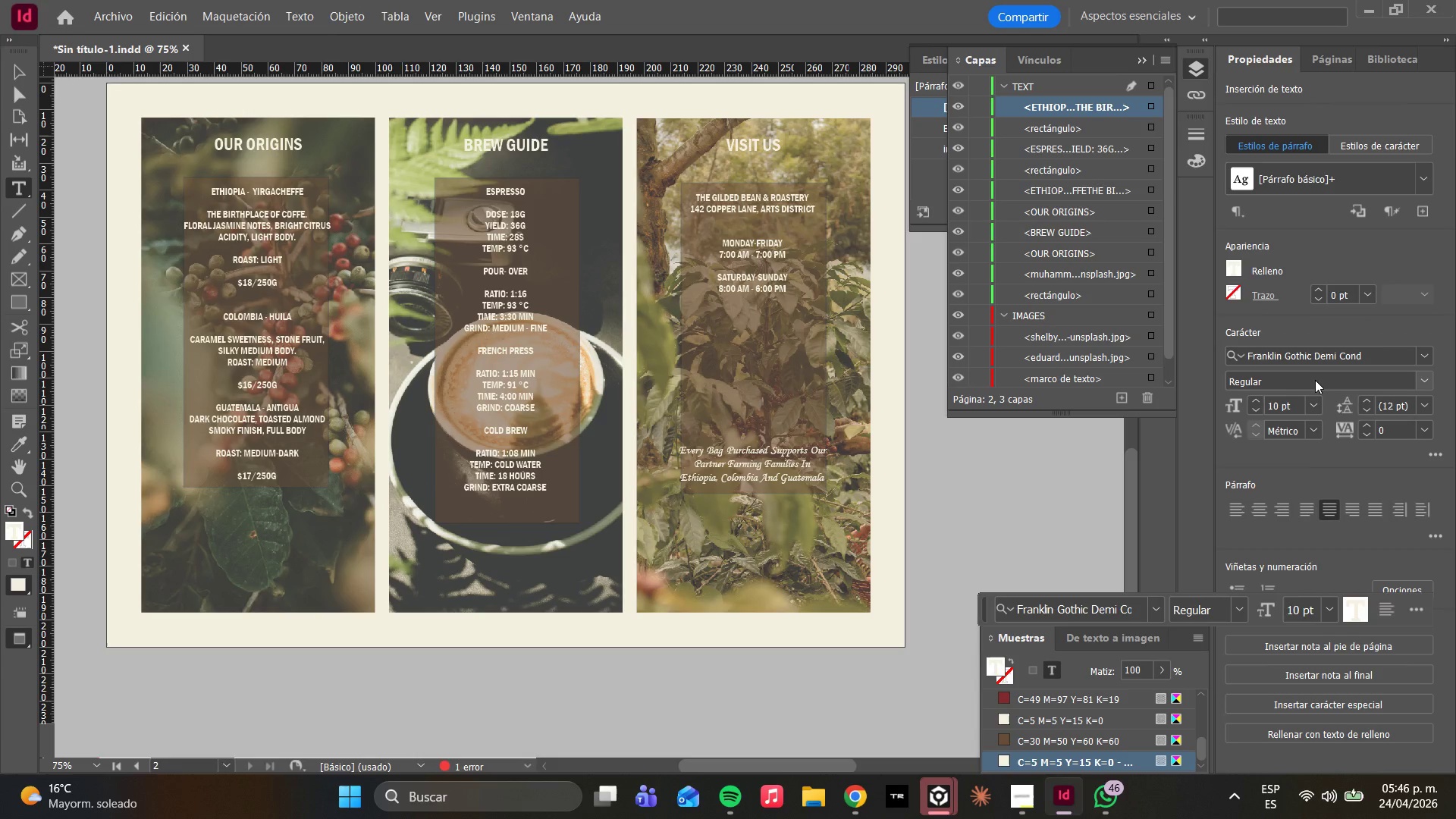 
left_click([1429, 373])
 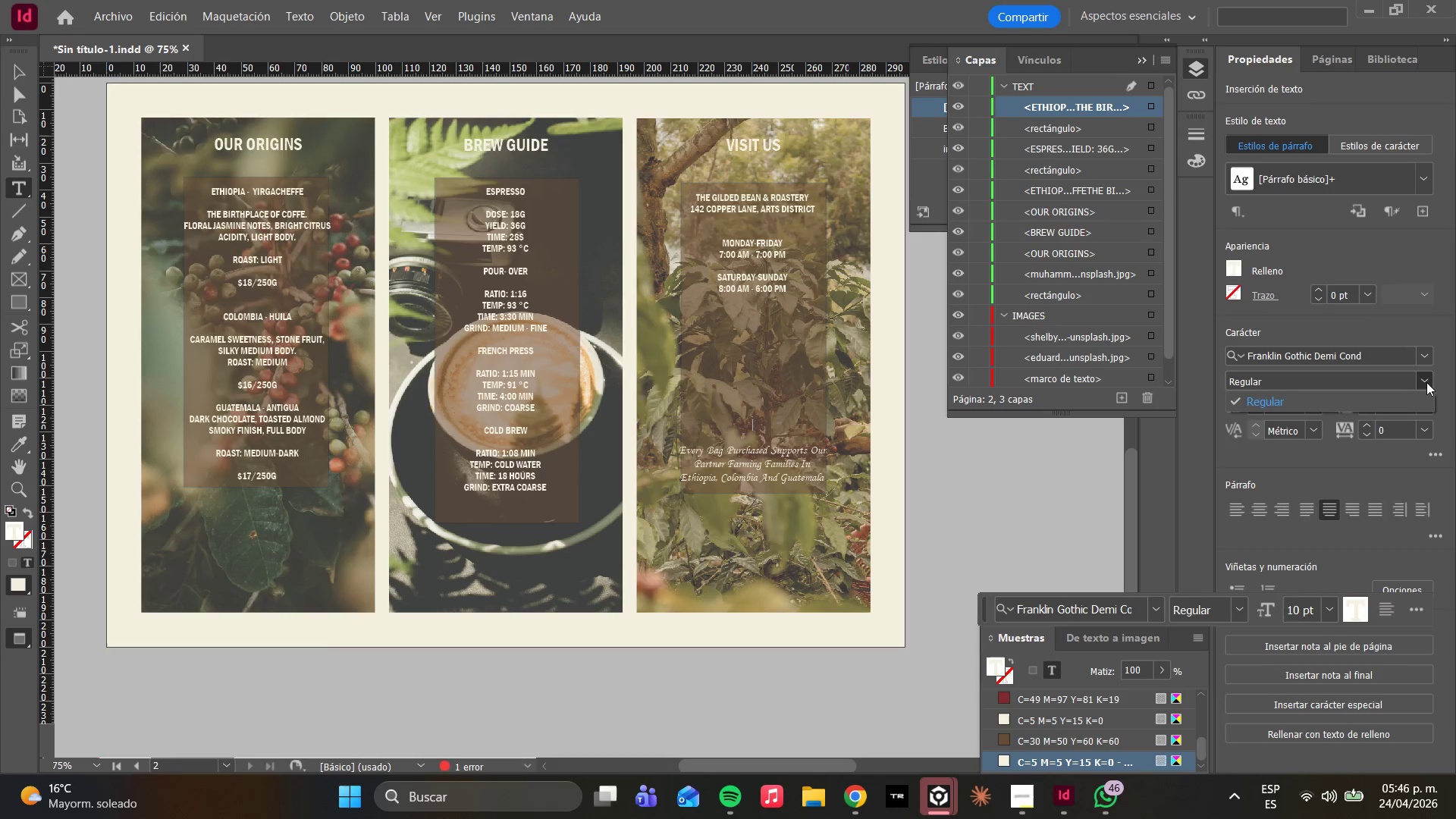 
left_click([1425, 384])
 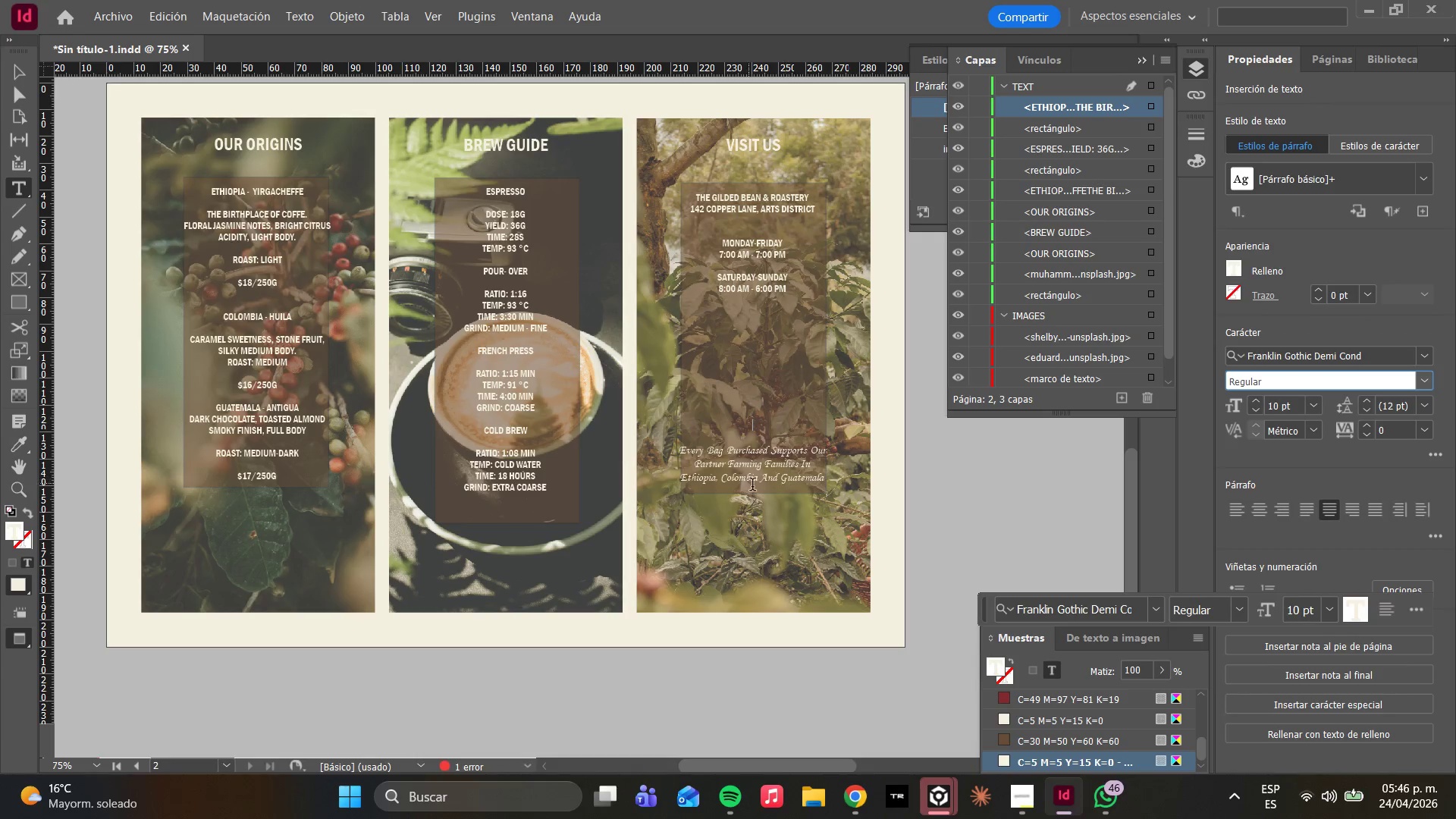 
left_click([740, 479])
 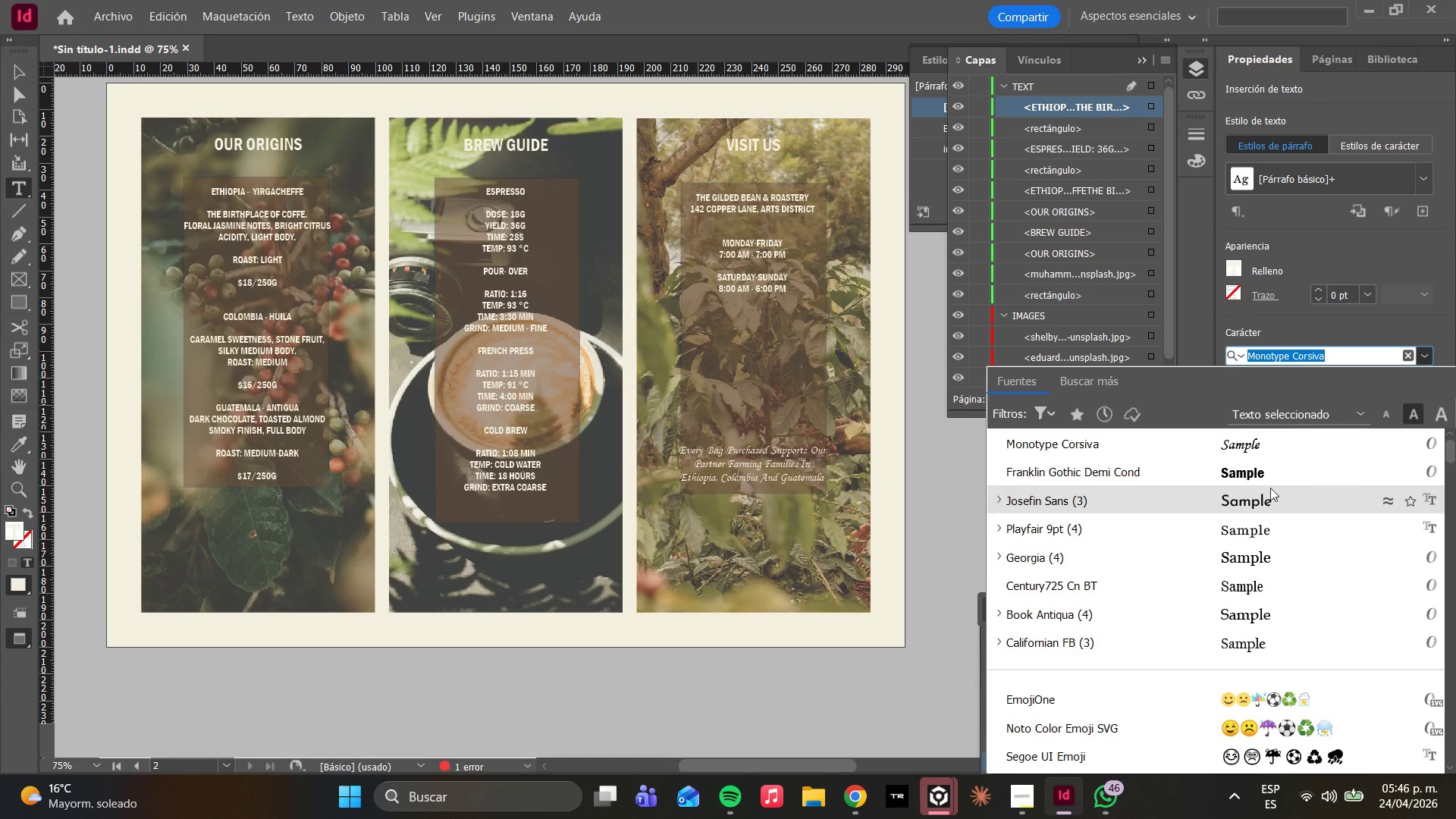 
wait(5.56)
 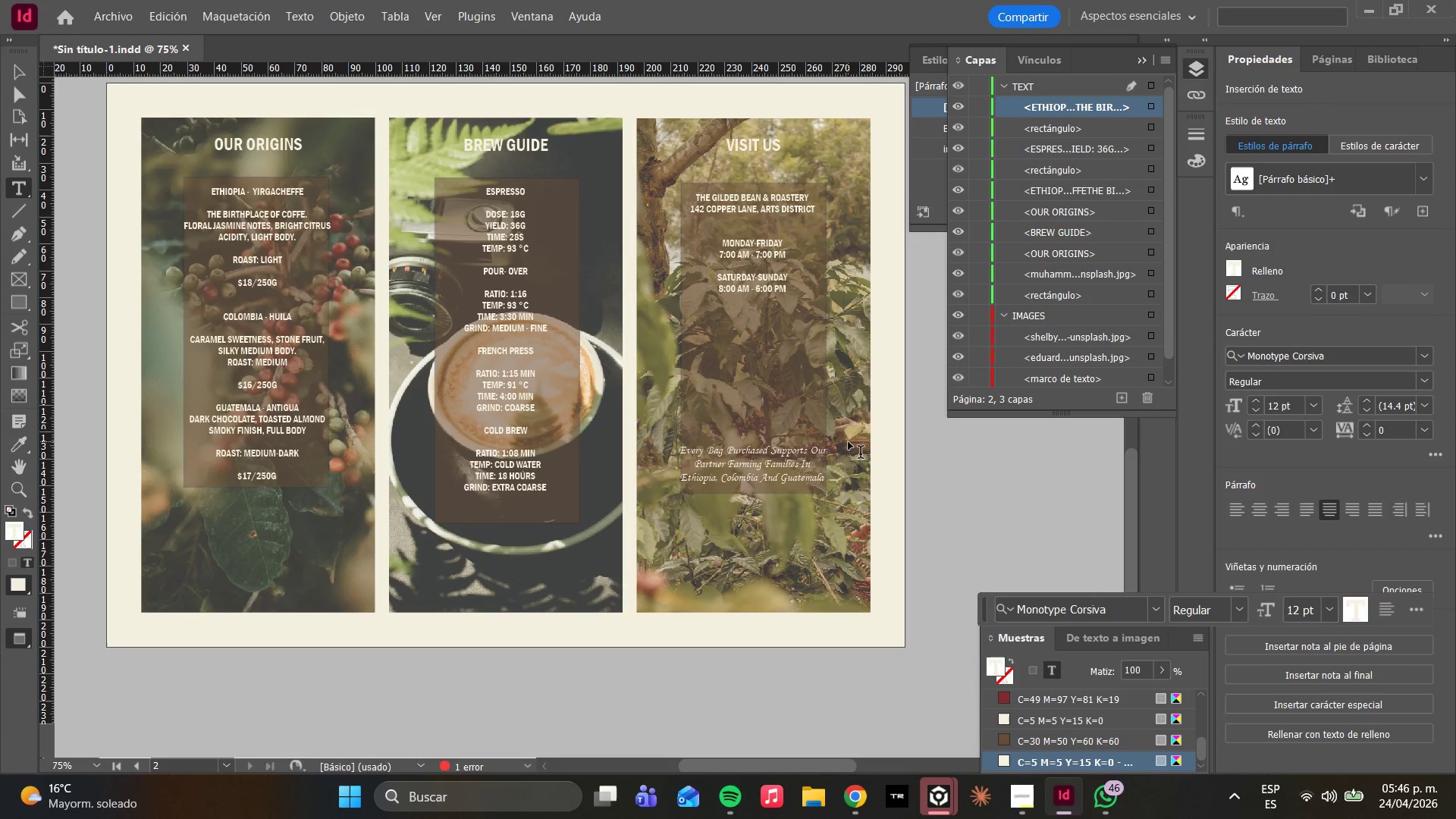 
type(MONOT)
key(Backspace)
key(Backspace)
type(TY)
key(Backspace)
key(Backspace)
key(Backspace)
key(Backspace)
type(onty)
key(Backspace)
key(Backspace)
type(t)
key(Backspace)
key(Backspace)
key(Backspace)
type(ont)
key(Backspace)
 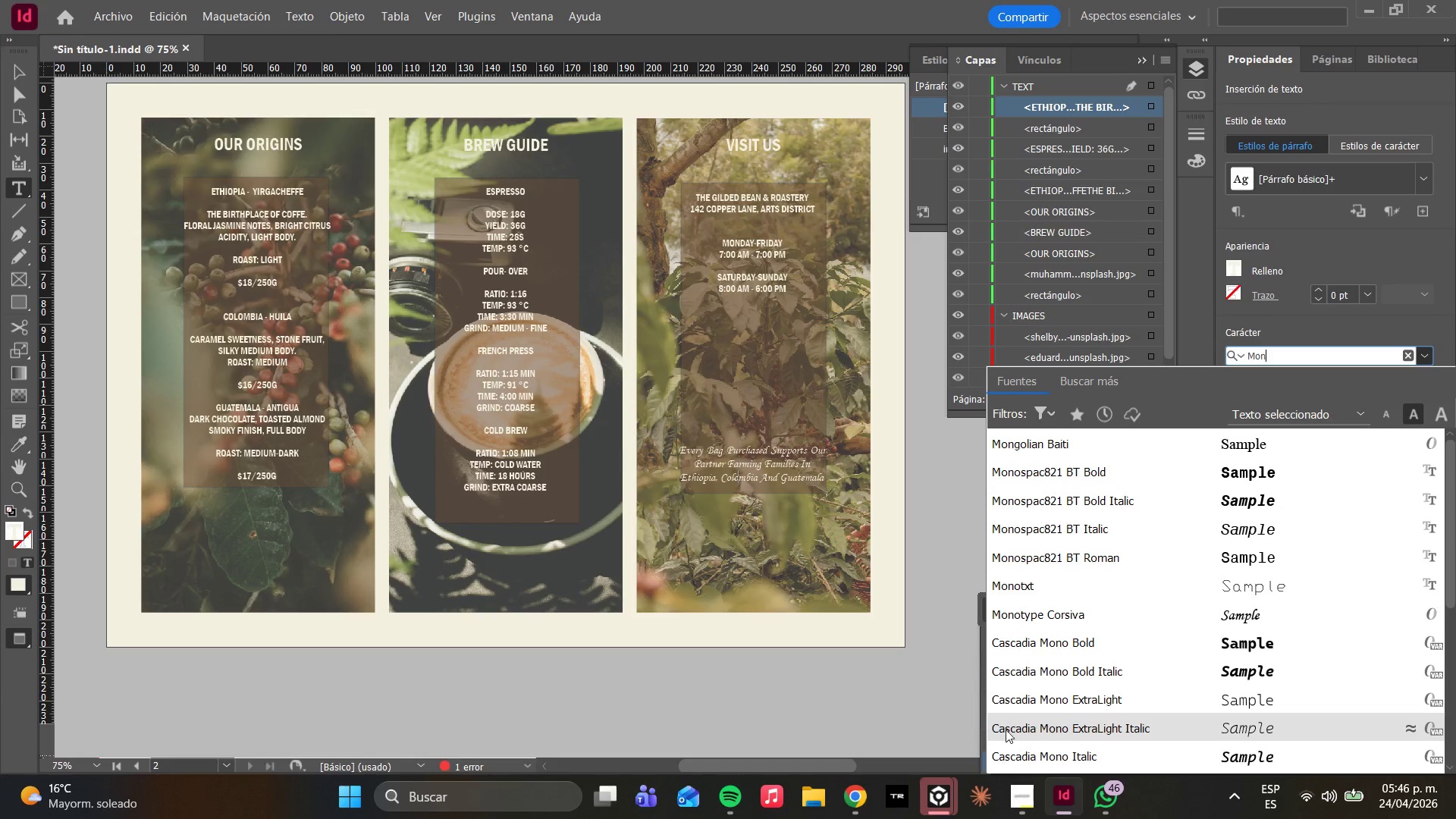 
scroll: coordinate [1039, 679], scroll_direction: down, amount: 23.0
 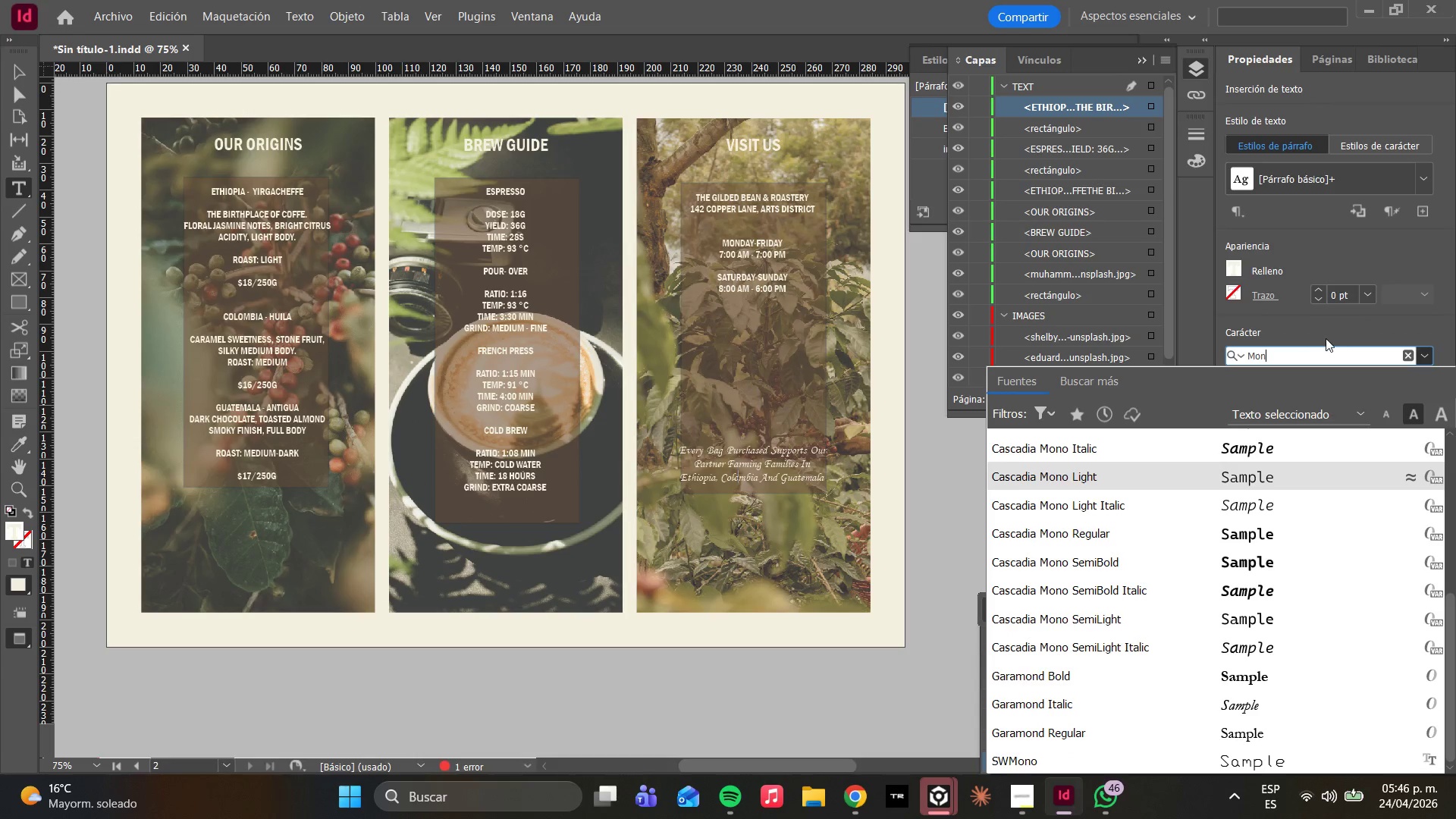 
left_click([1304, 341])
 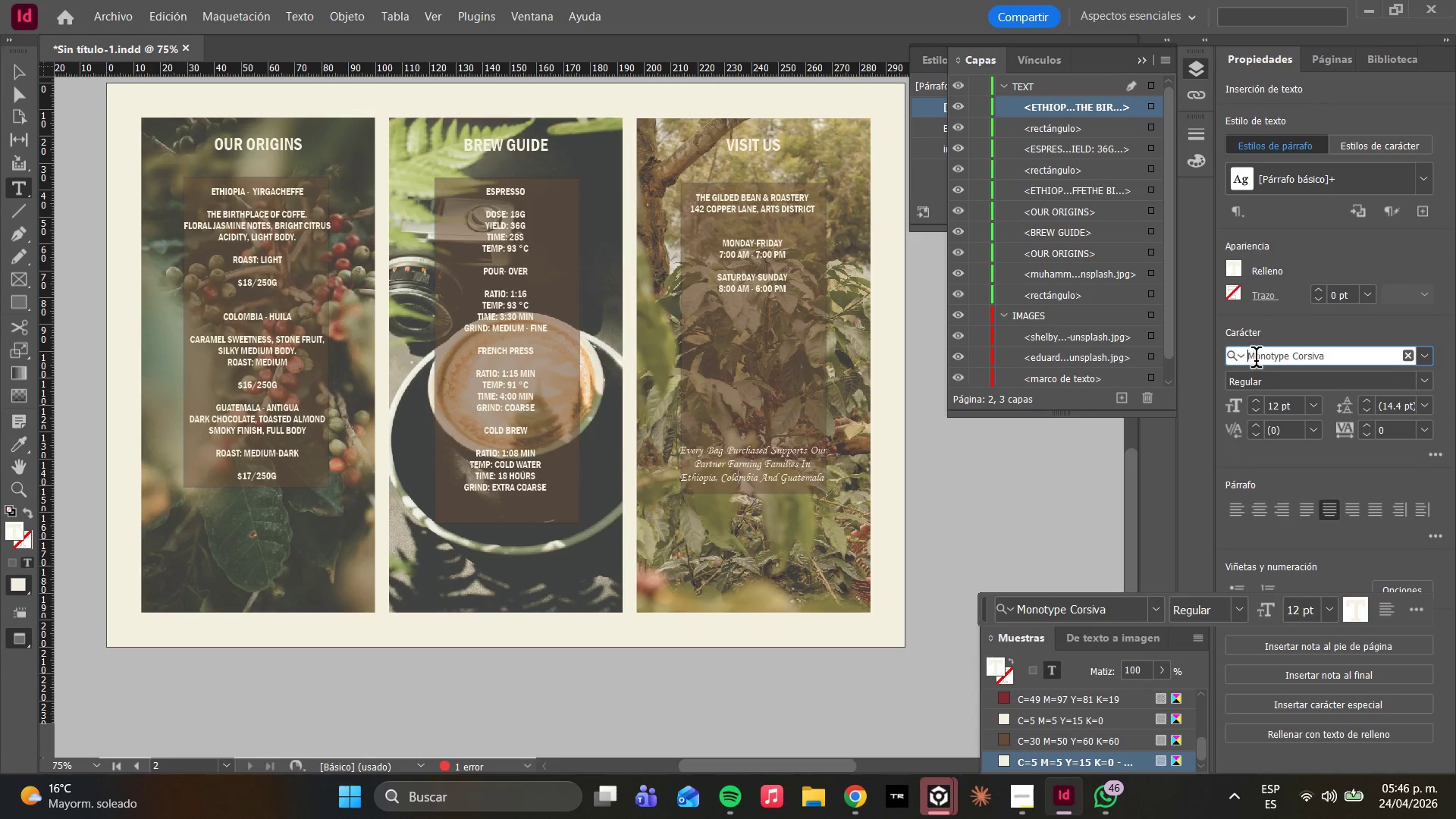 
type(mono)
 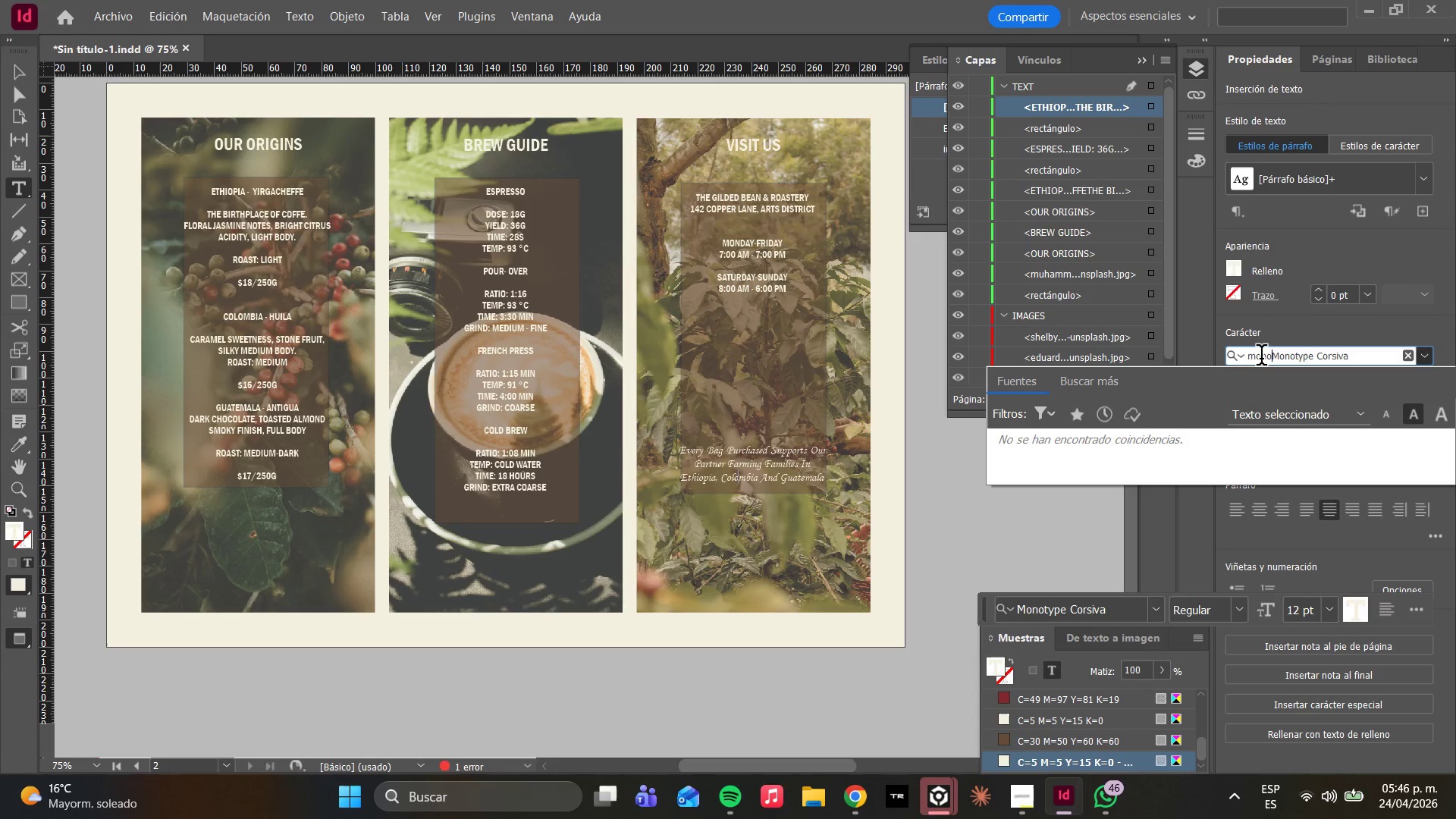 
hold_key(key=Backspace, duration=0.88)
 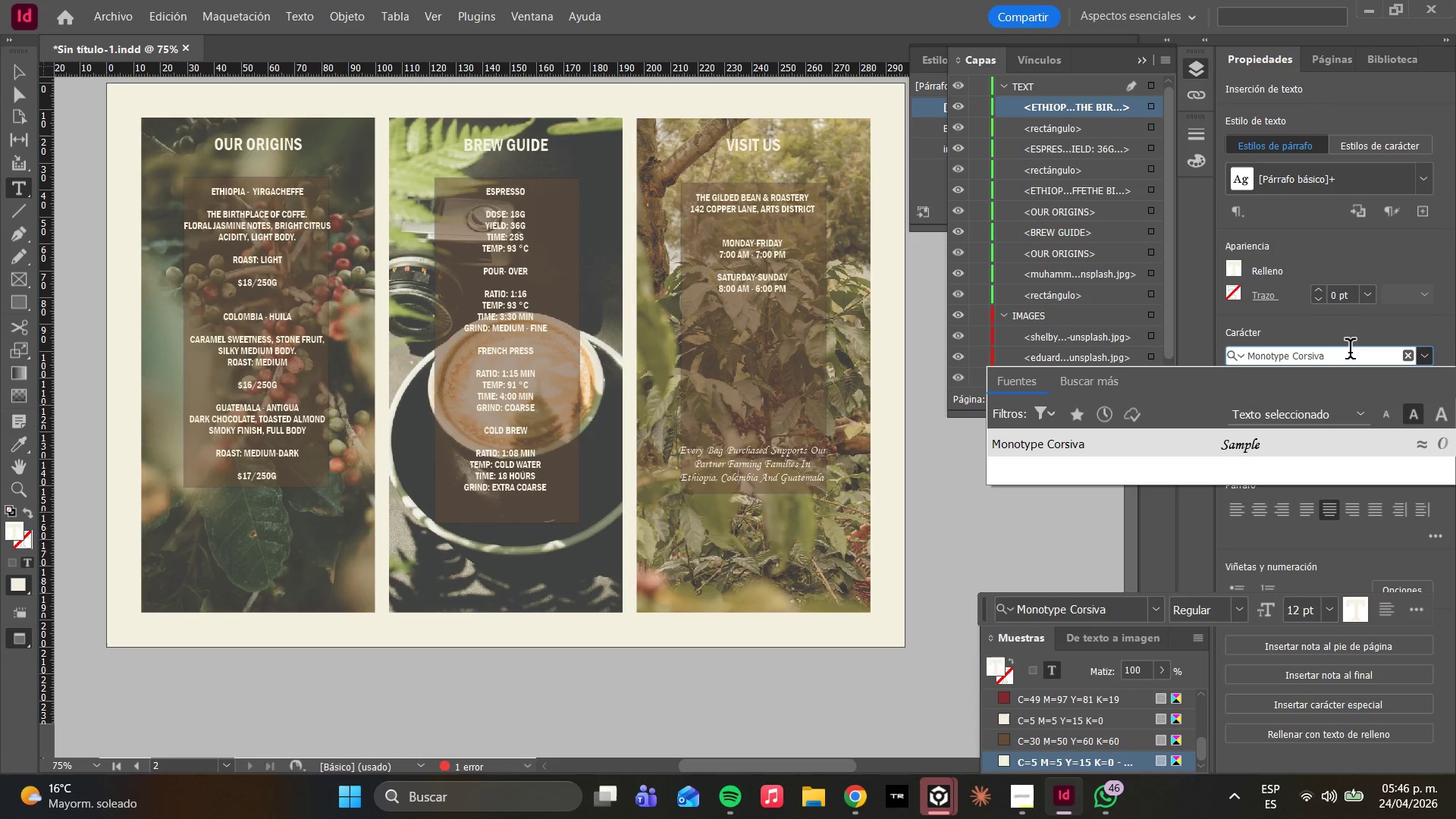 
left_click_drag(start_coordinate=[1350, 352], to_coordinate=[1053, 431])
 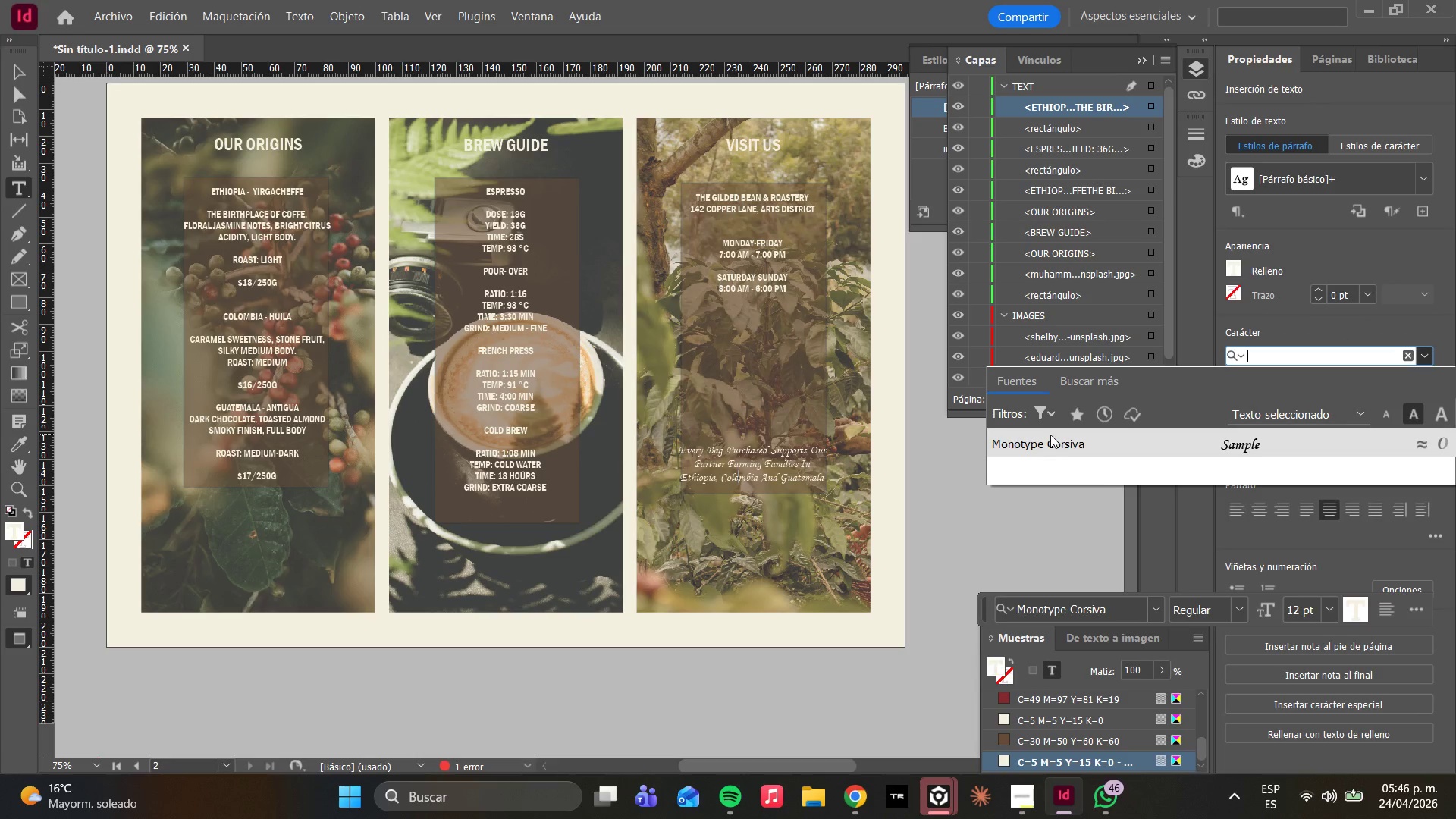 
key(Backspace)
type(monot)
 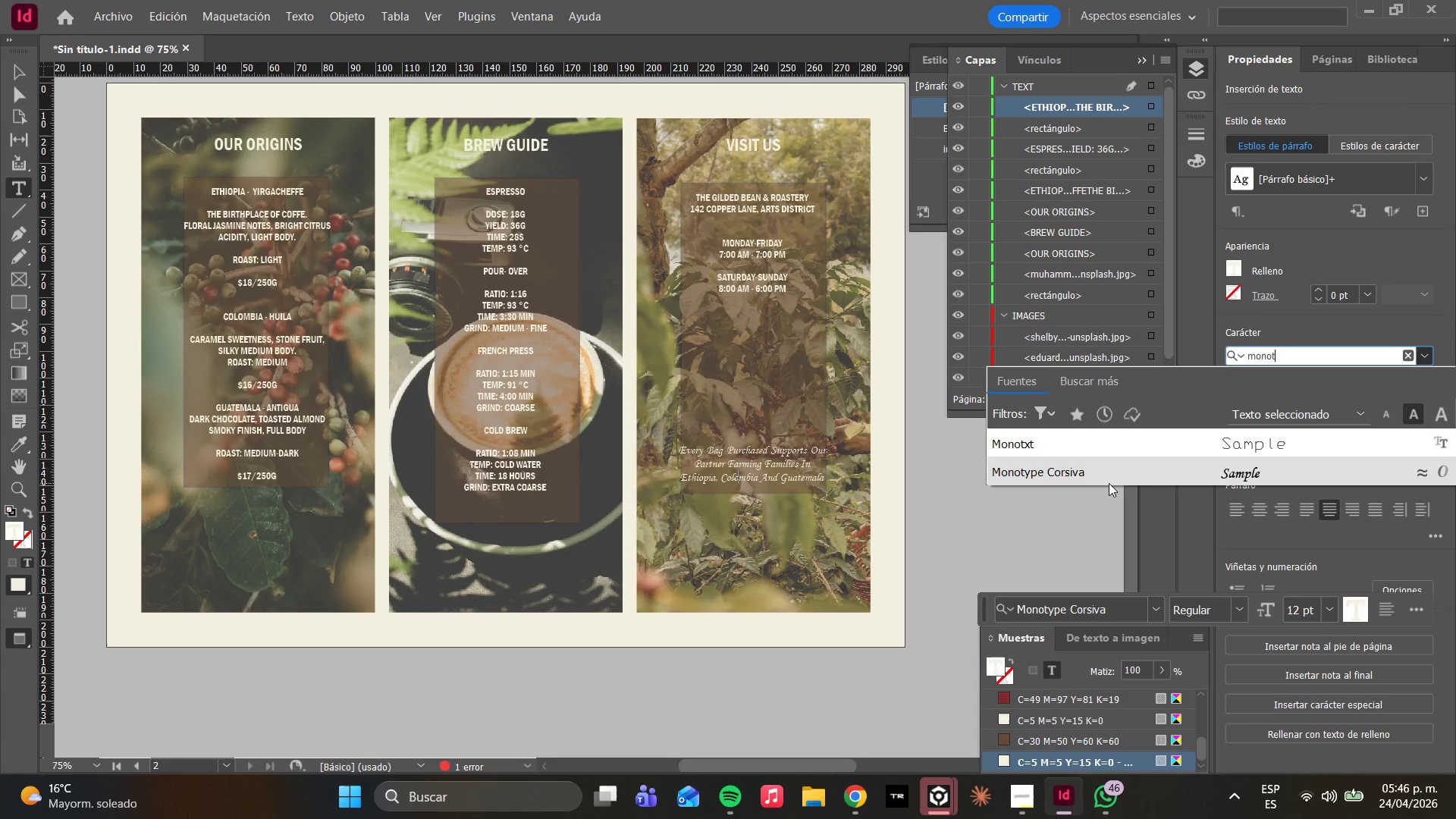 
left_click([1109, 483])
 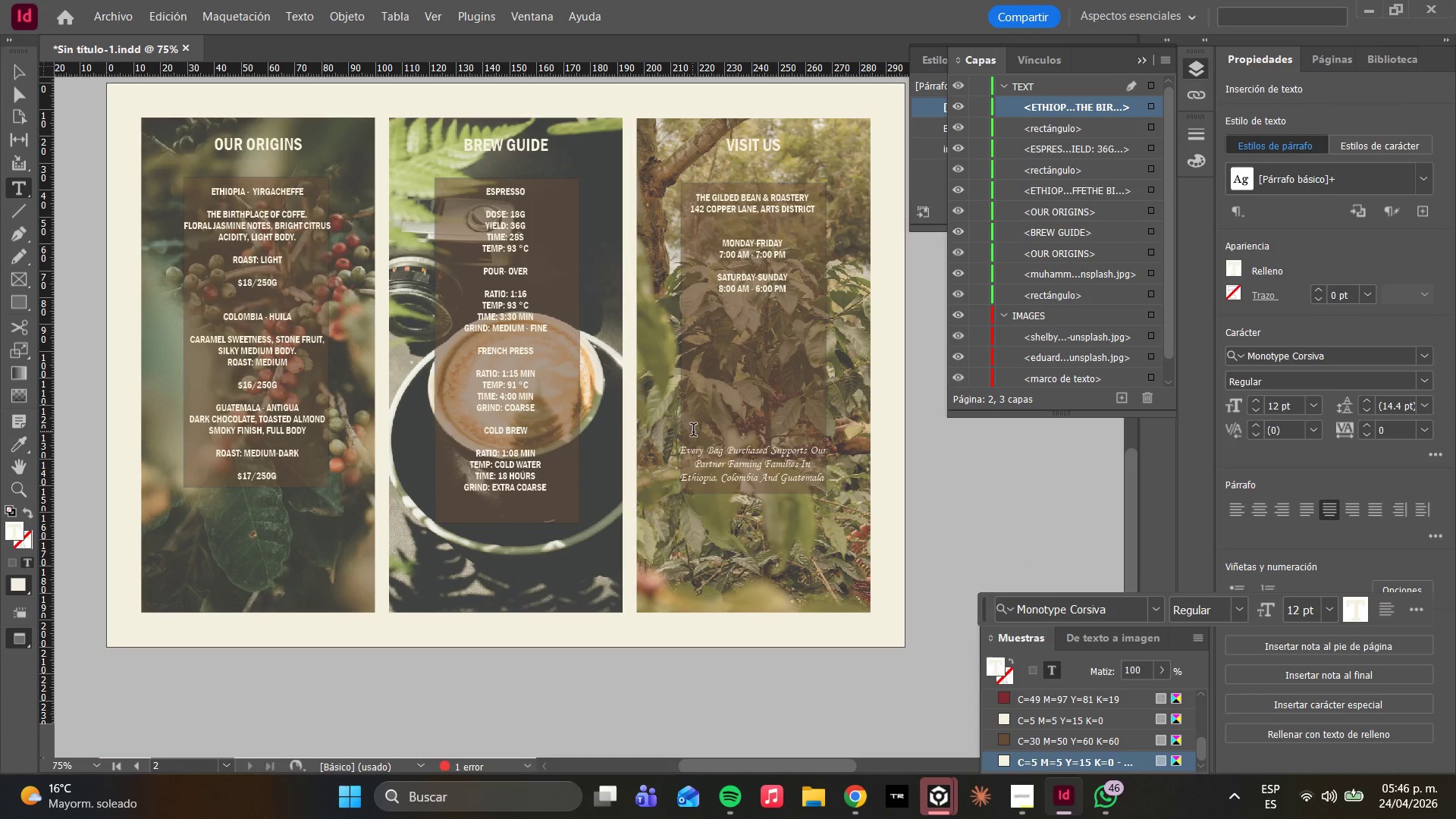 
left_click([725, 258])
 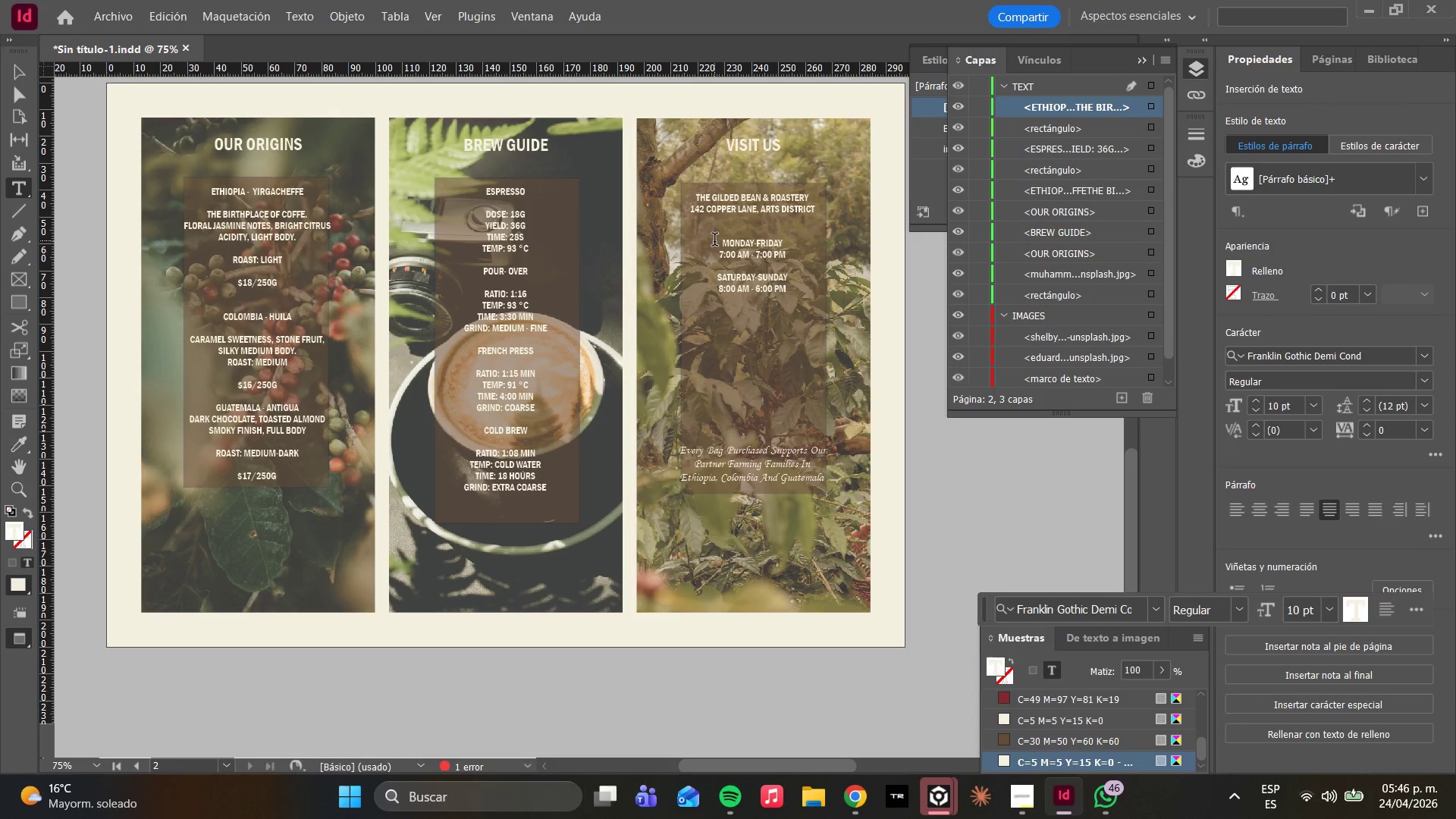 
left_click([714, 241])
 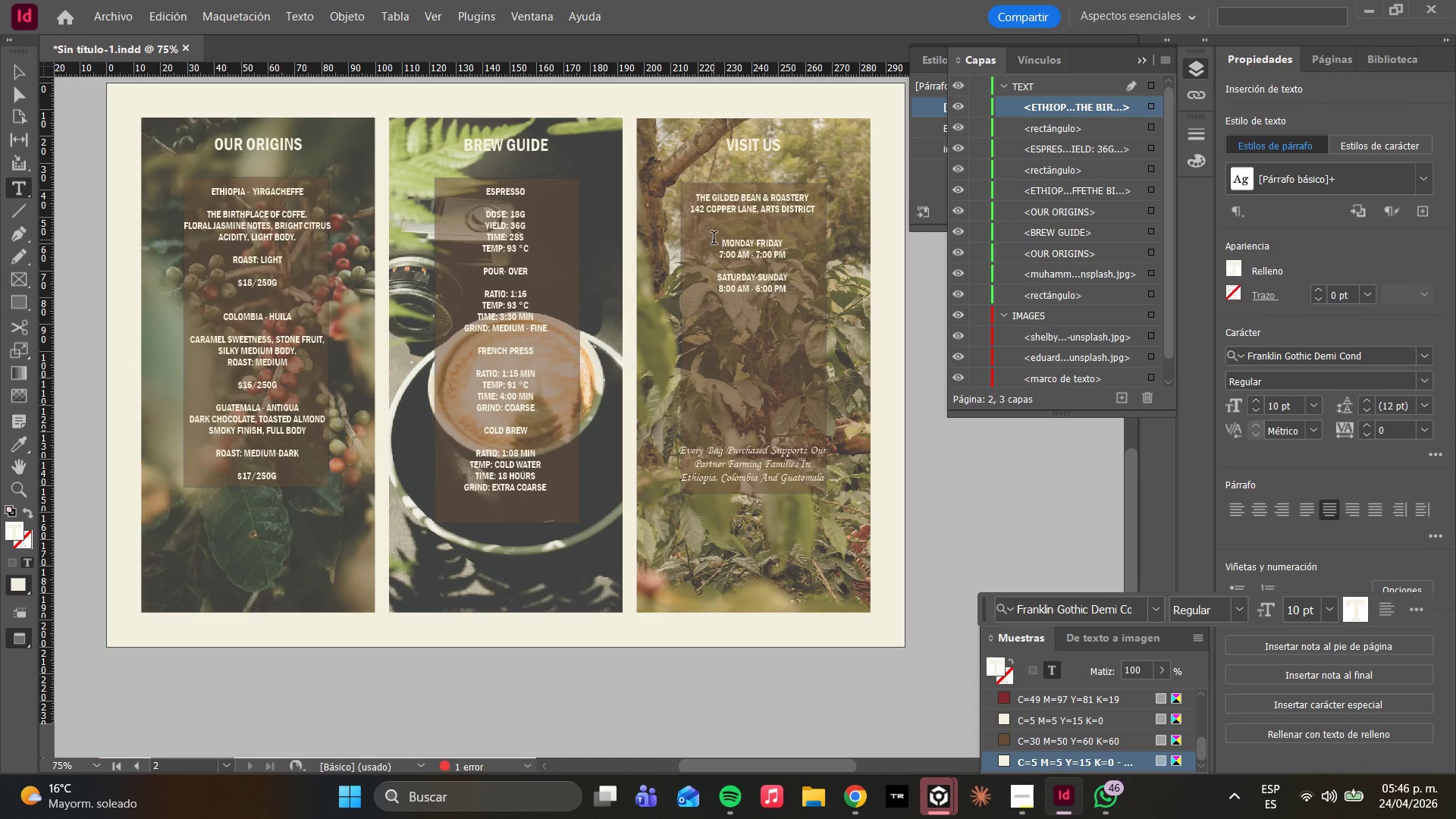 
key(Enter)
 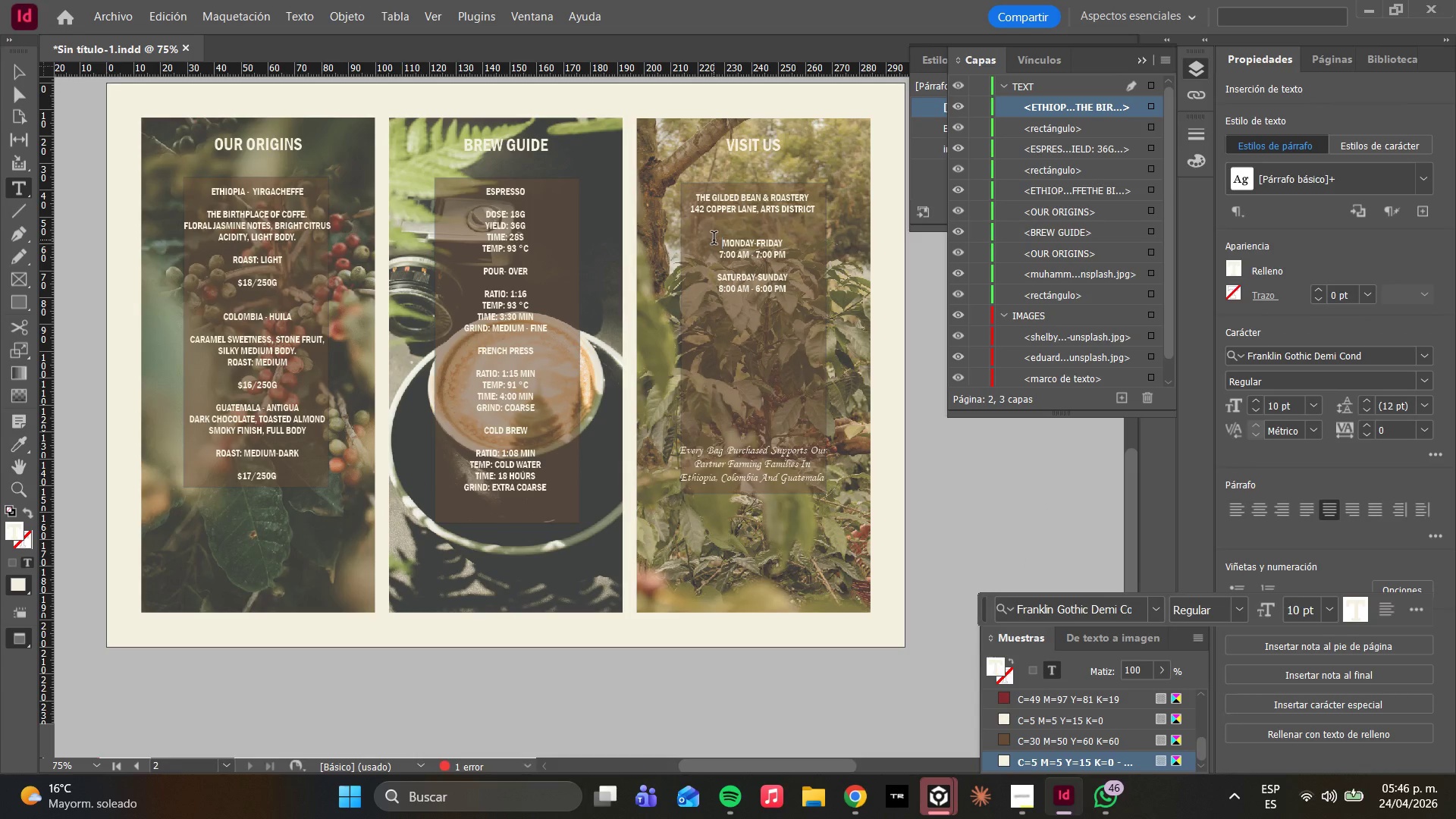 
key(Enter)
 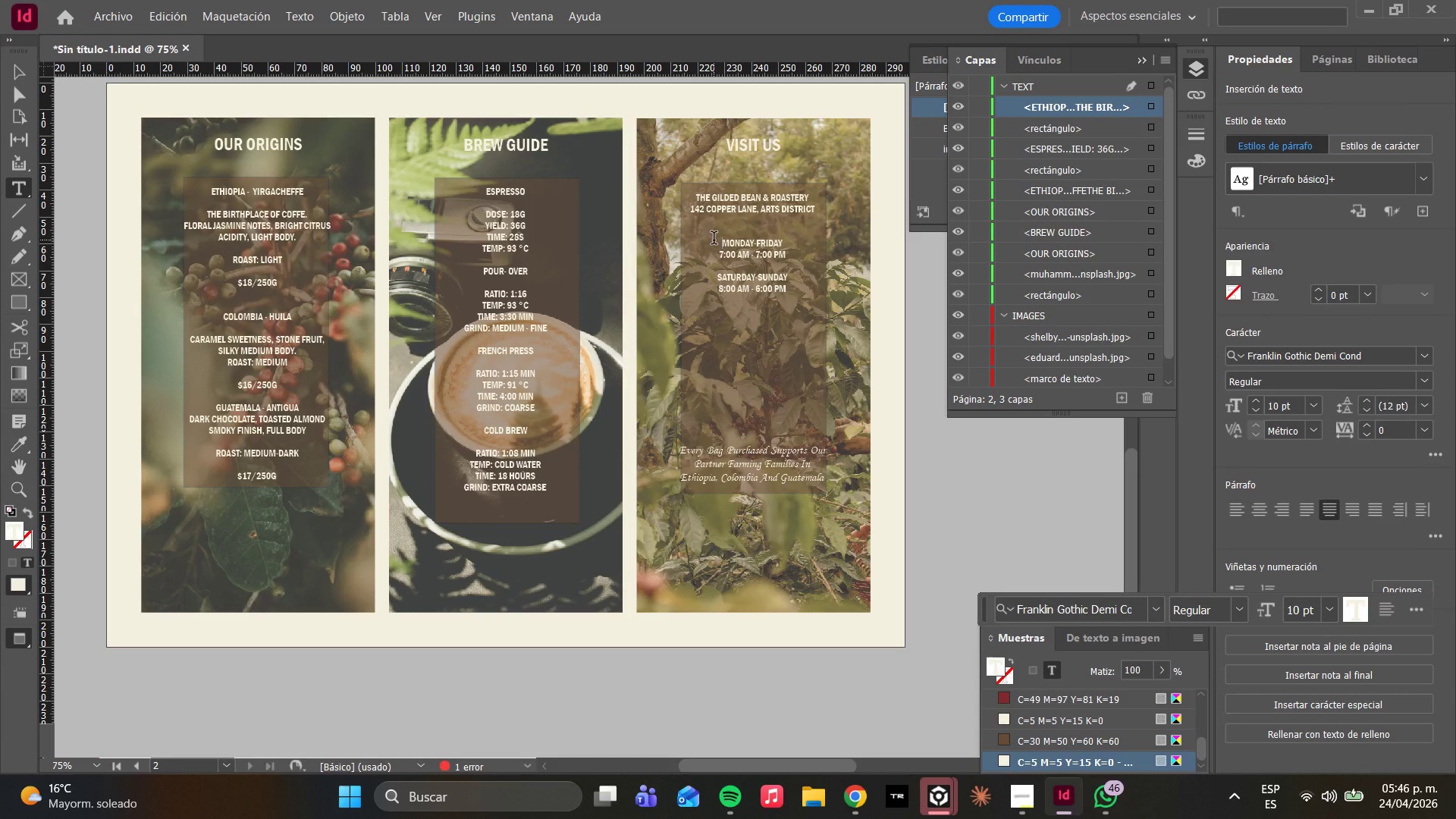 
key(Enter)
 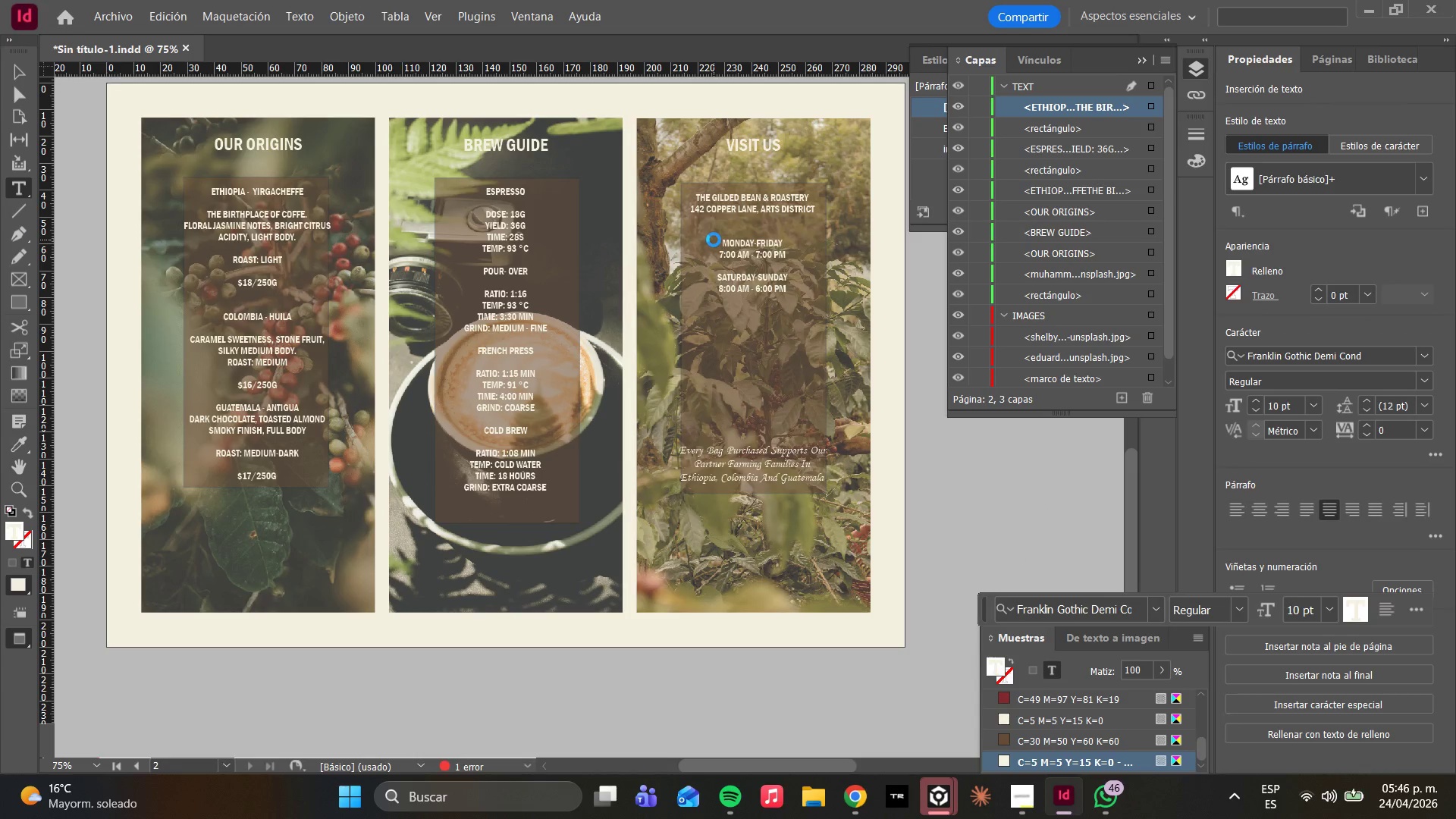 
key(Enter)
 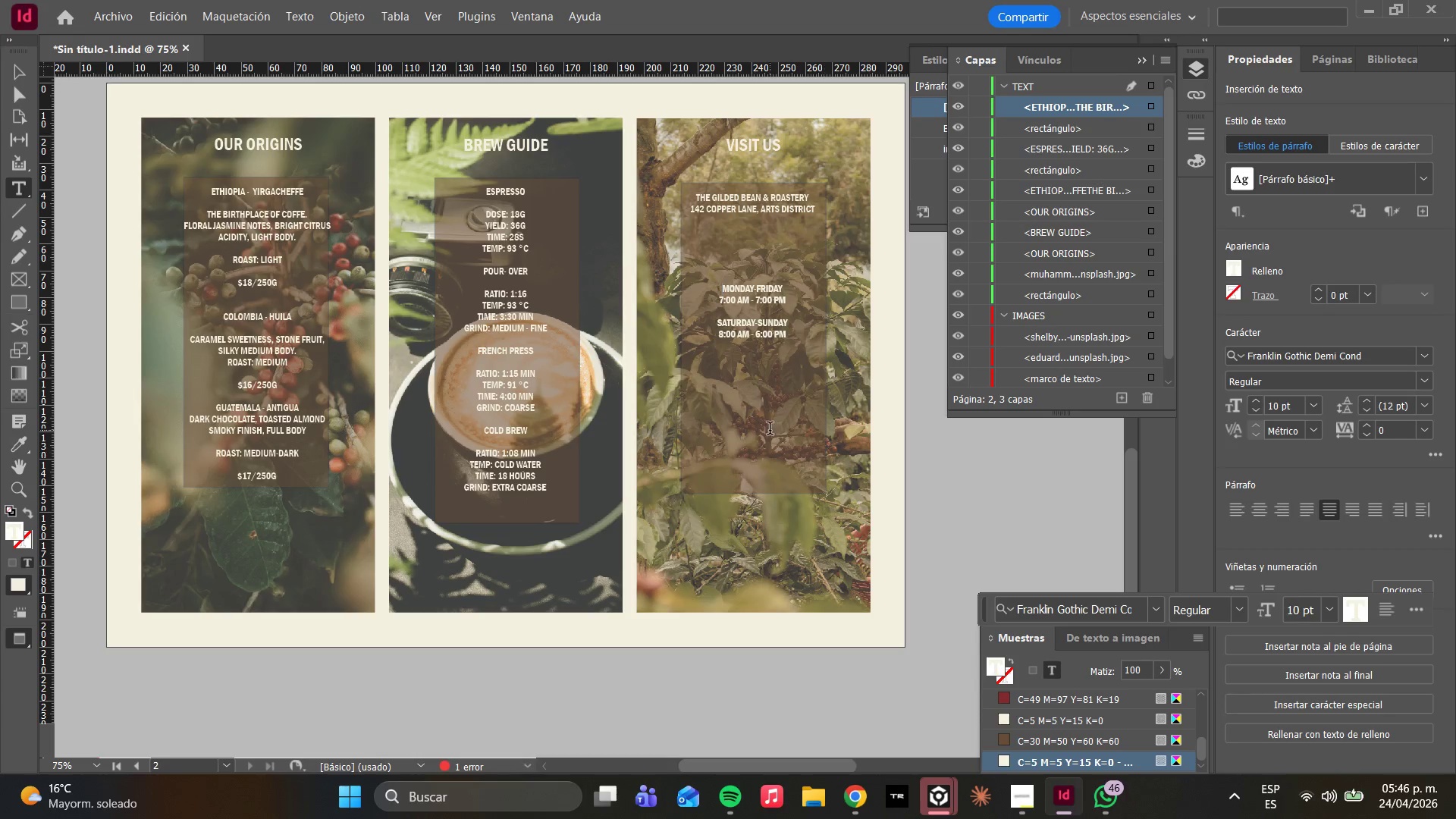 
left_click([750, 463])
 